 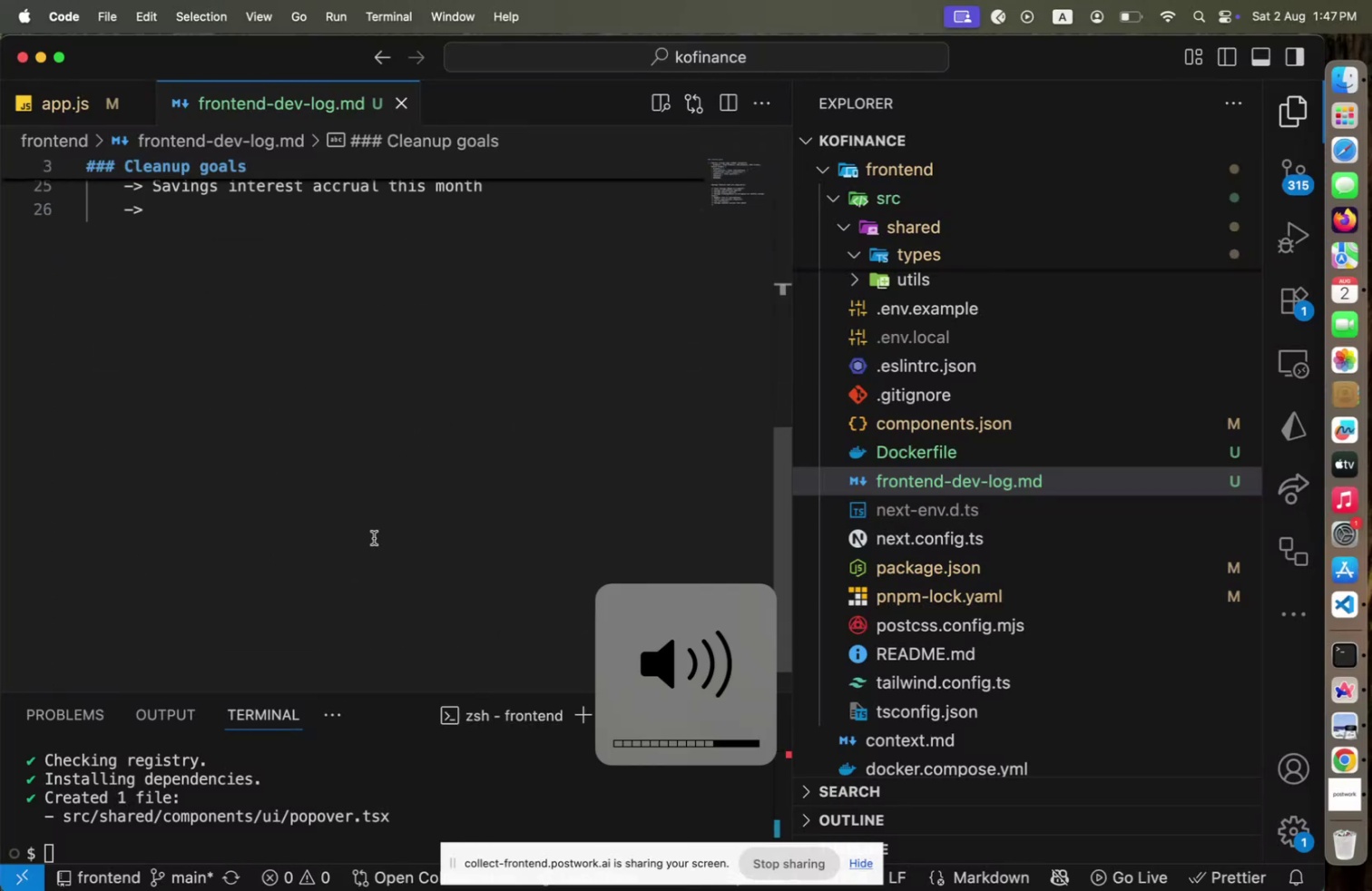 
key(VolumeDown)
 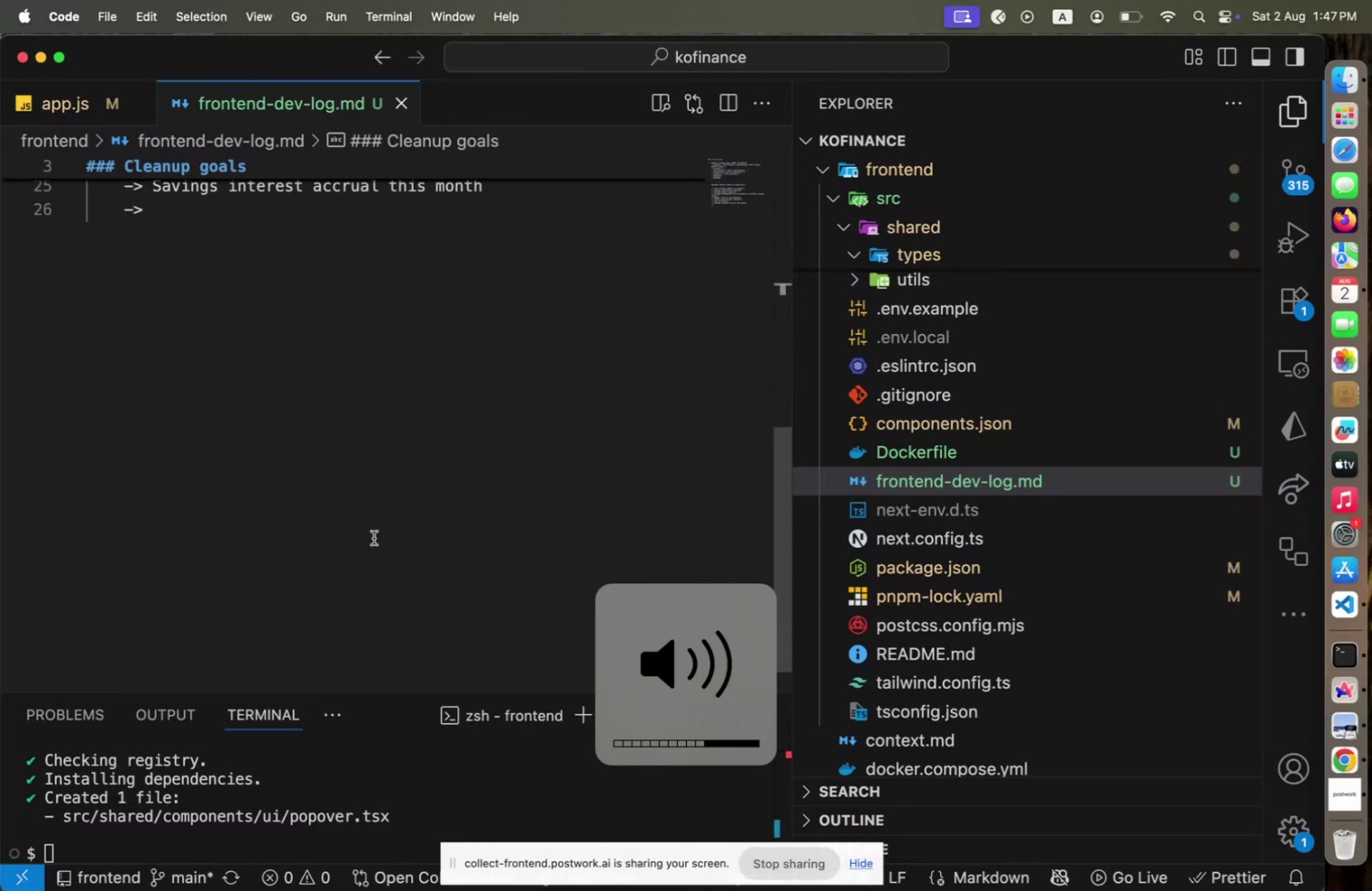 
key(VolumeDown)
 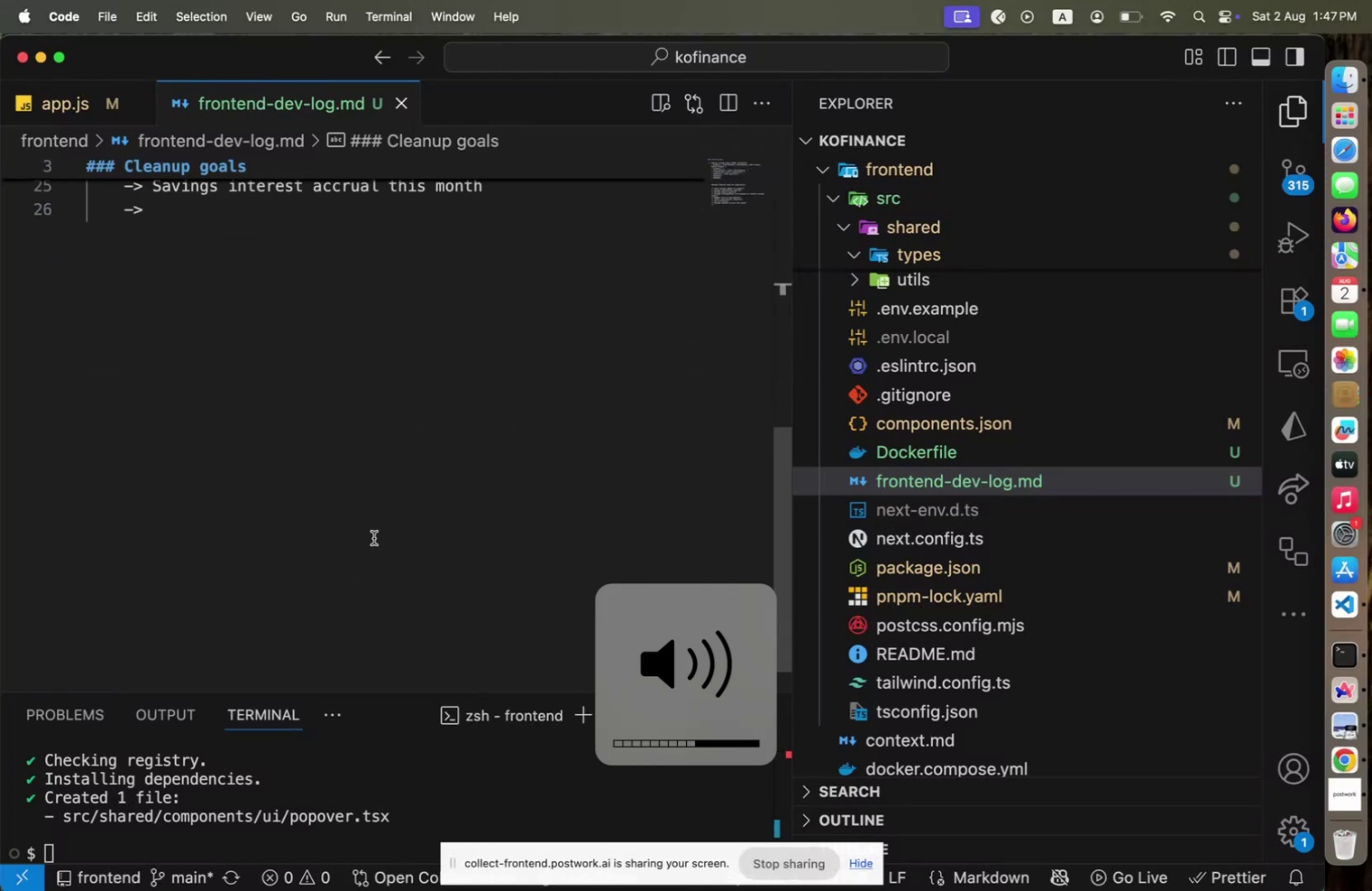 
scroll: coordinate [376, 543], scroll_direction: up, amount: 3.0
 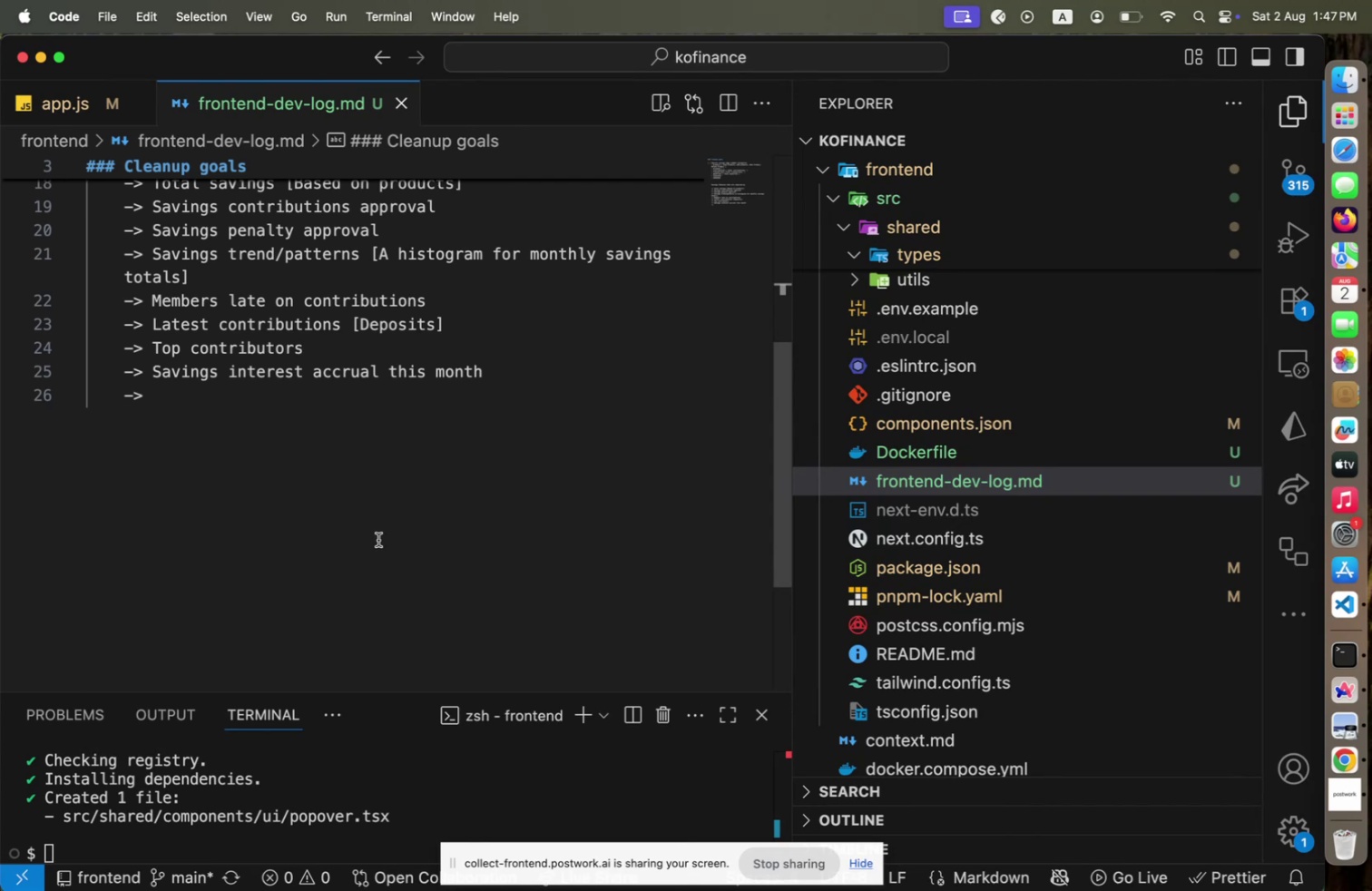 
wait(9.65)
 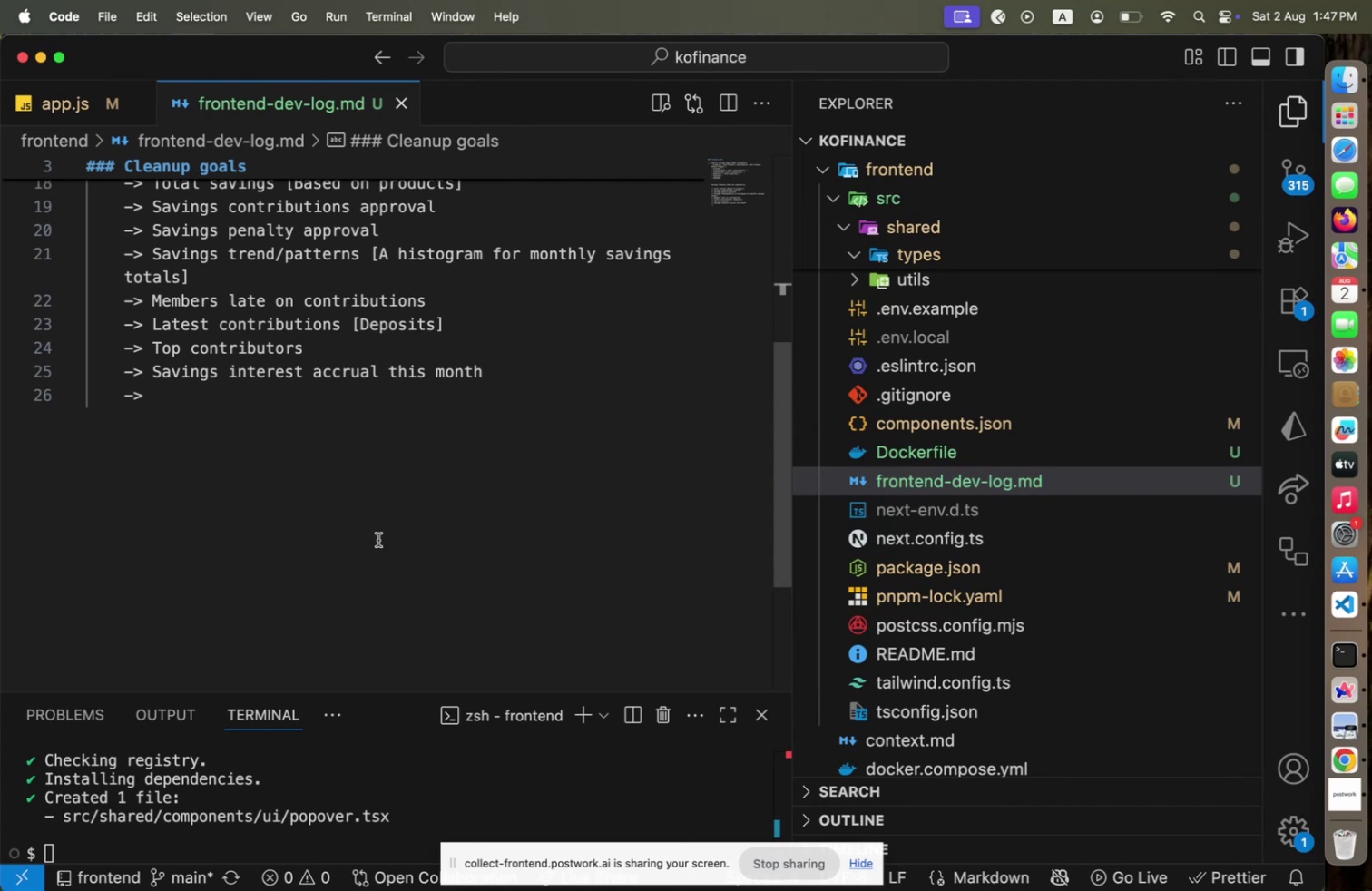 
scroll: coordinate [1142, 437], scroll_direction: up, amount: 21.0
 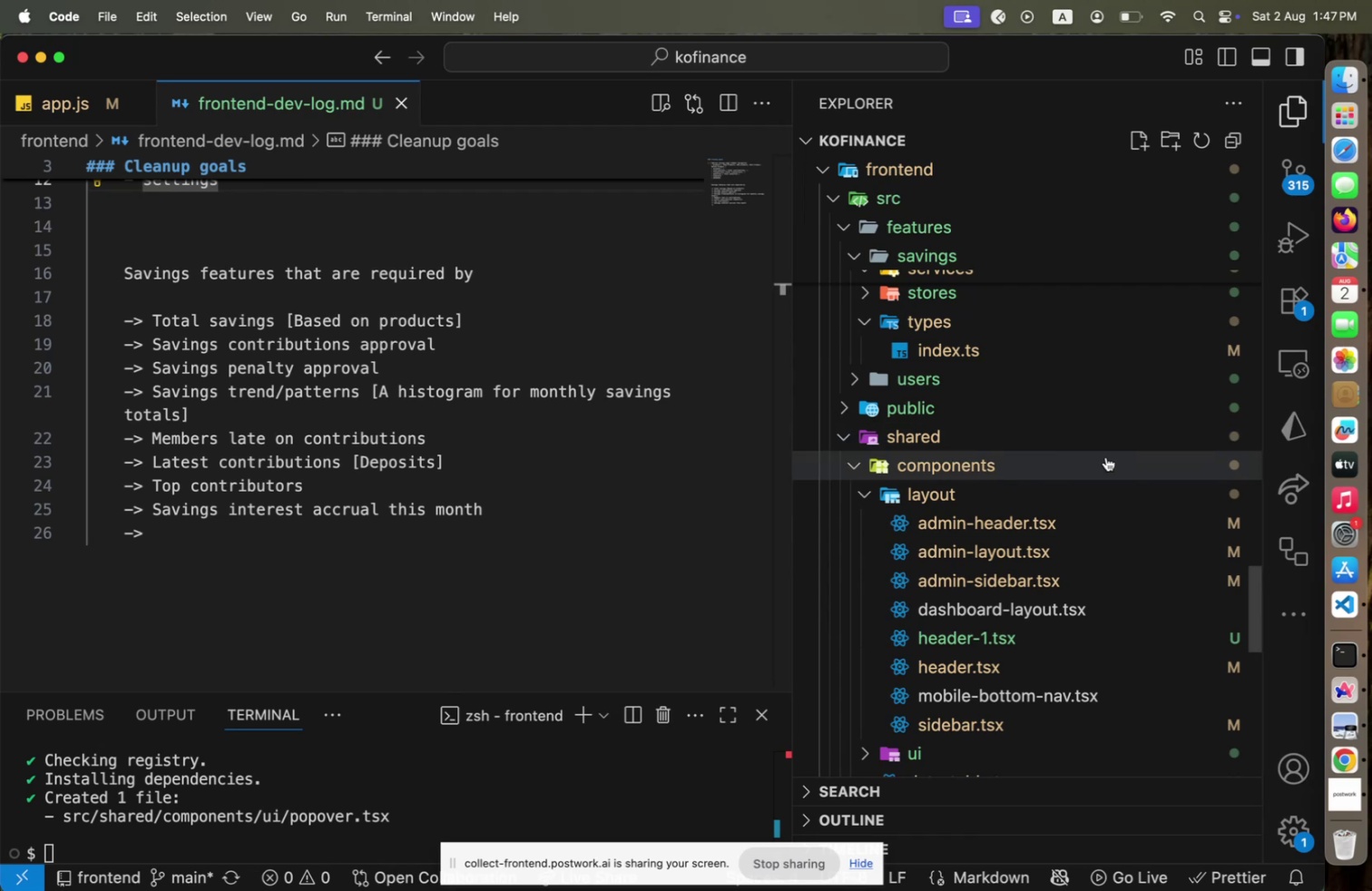 
left_click([1106, 456])
 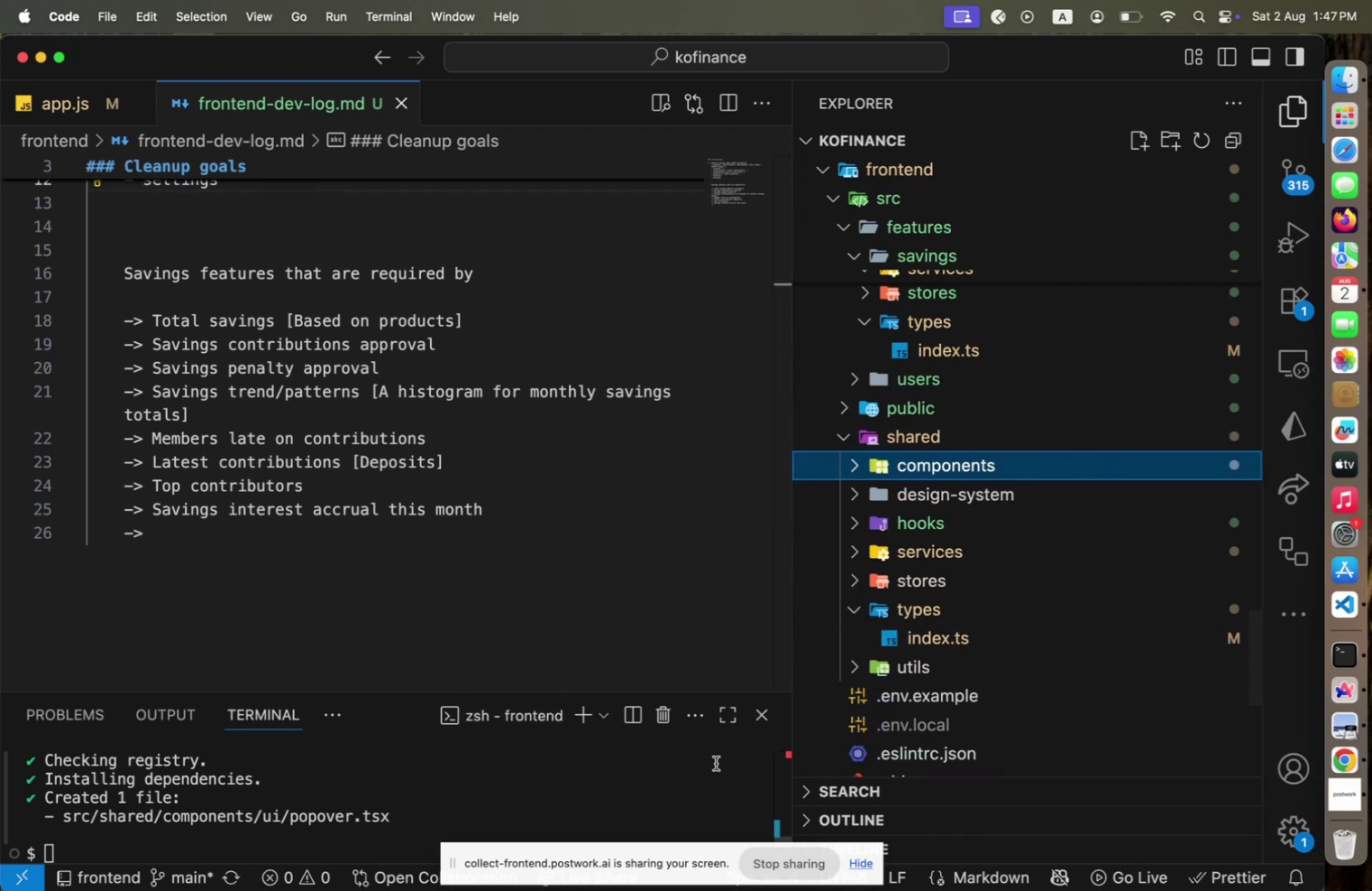 
key(Meta+CommandLeft)
 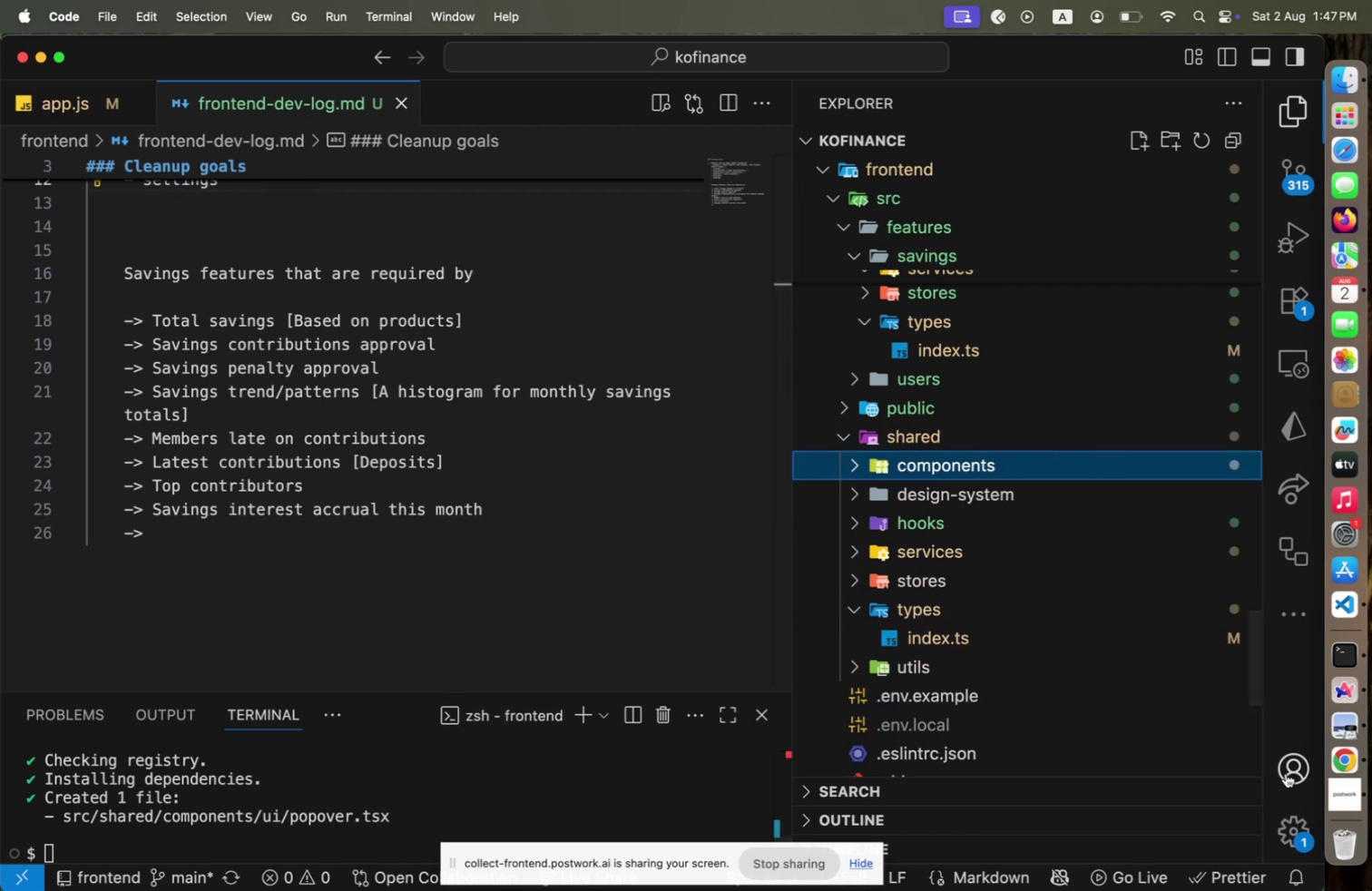 
key(Meta+Space)
 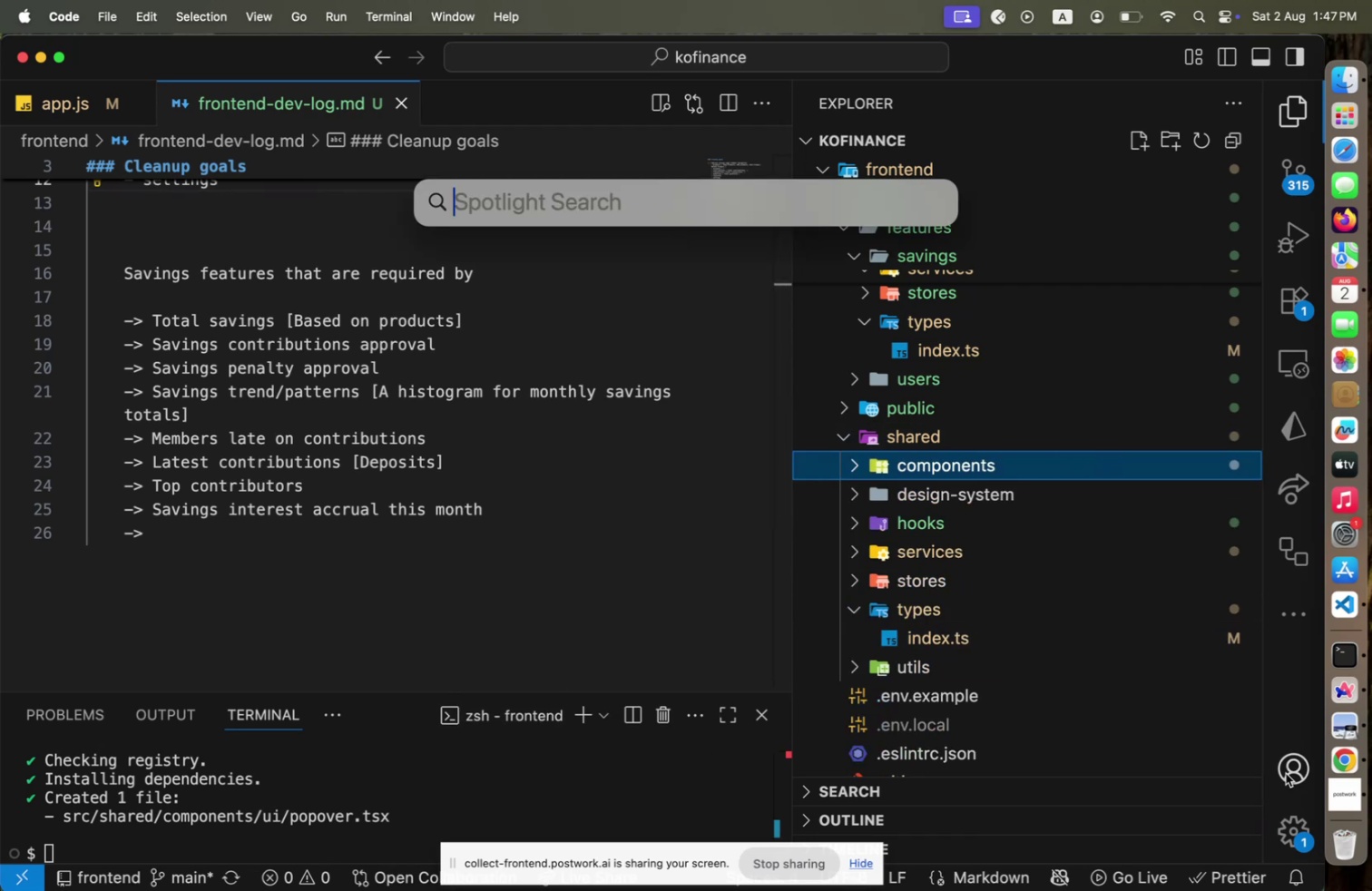 
type(docker)
 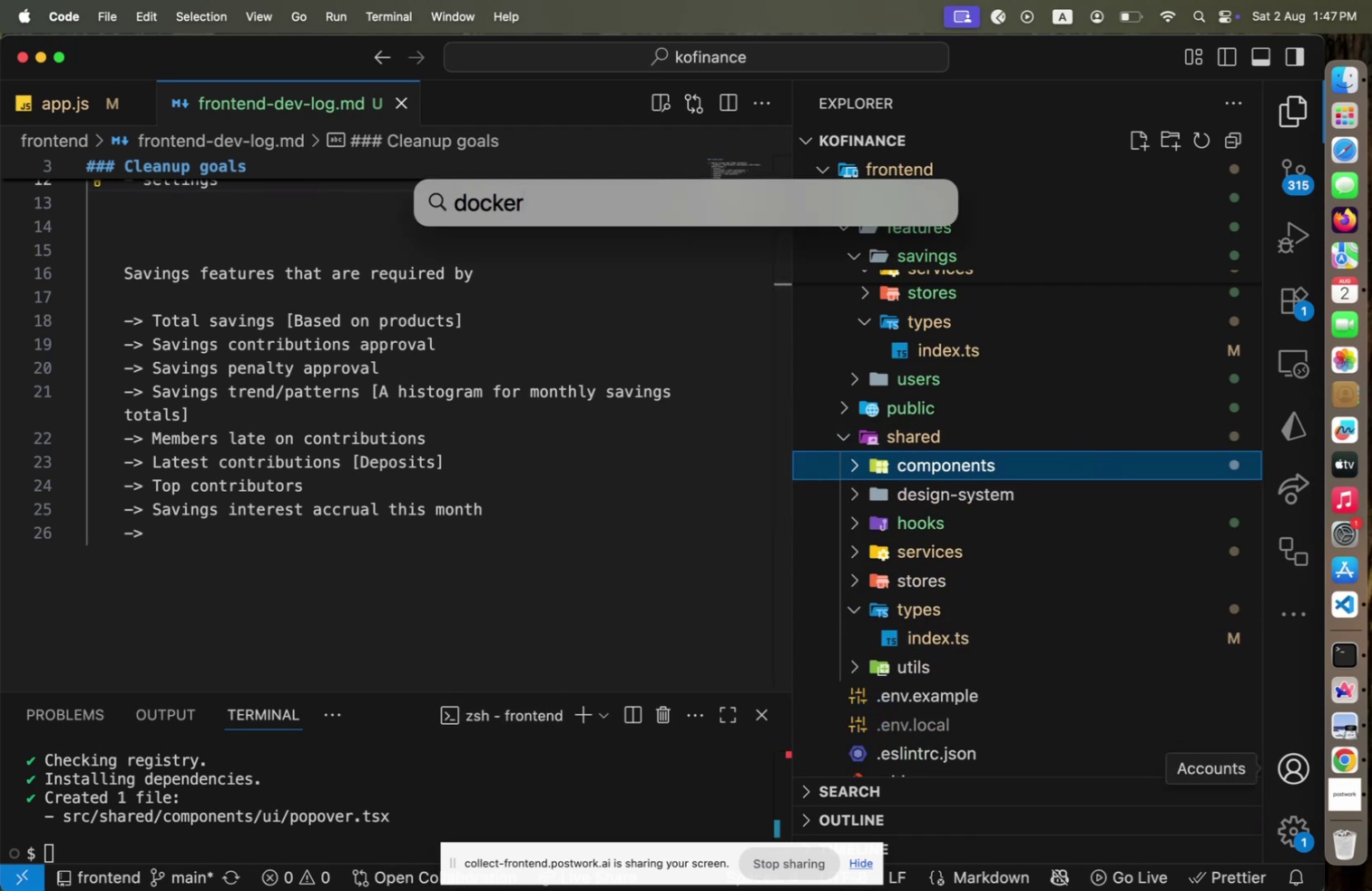 
key(Enter)
 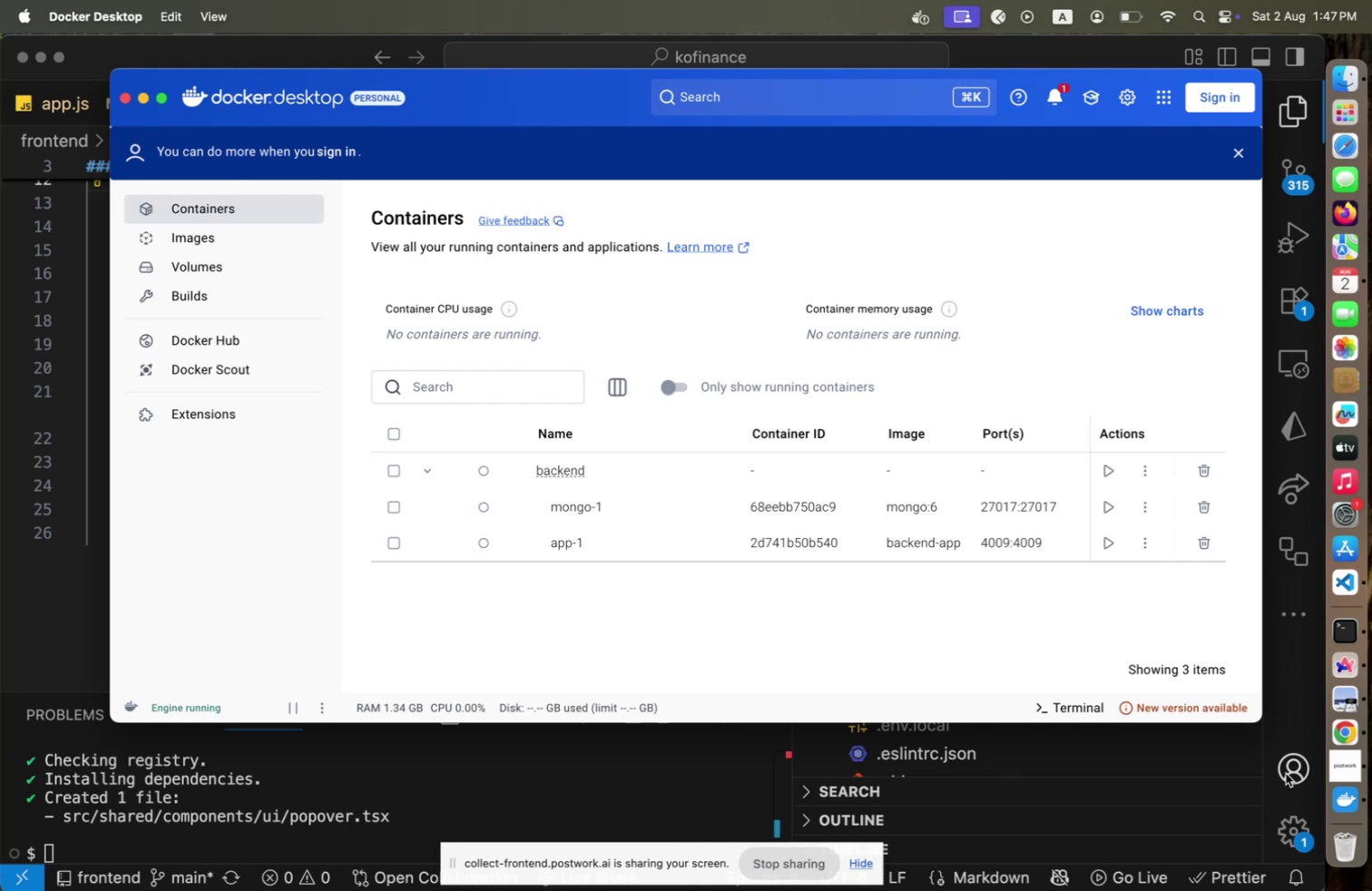 
wait(14.5)
 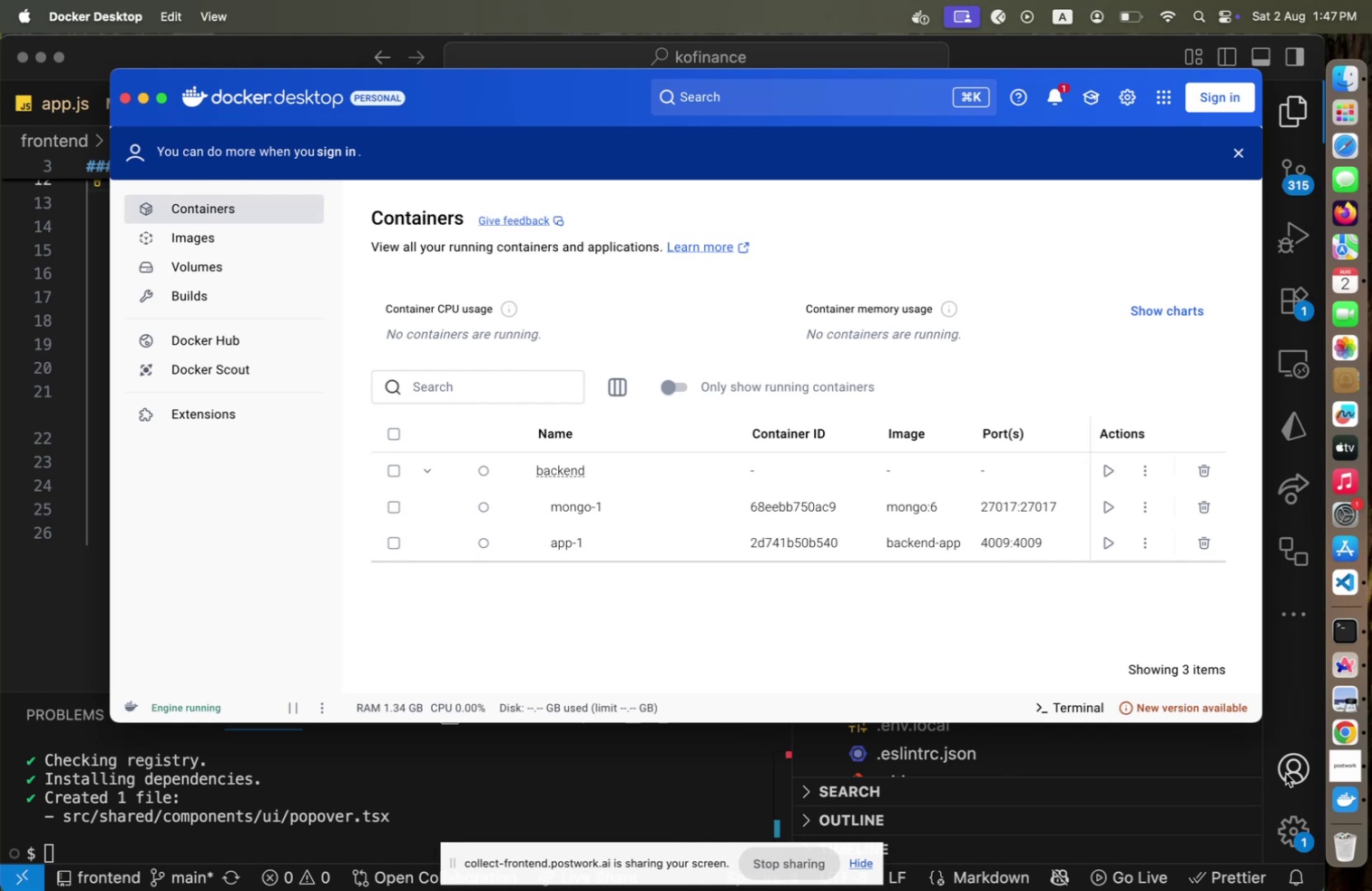 
left_click([1110, 504])
 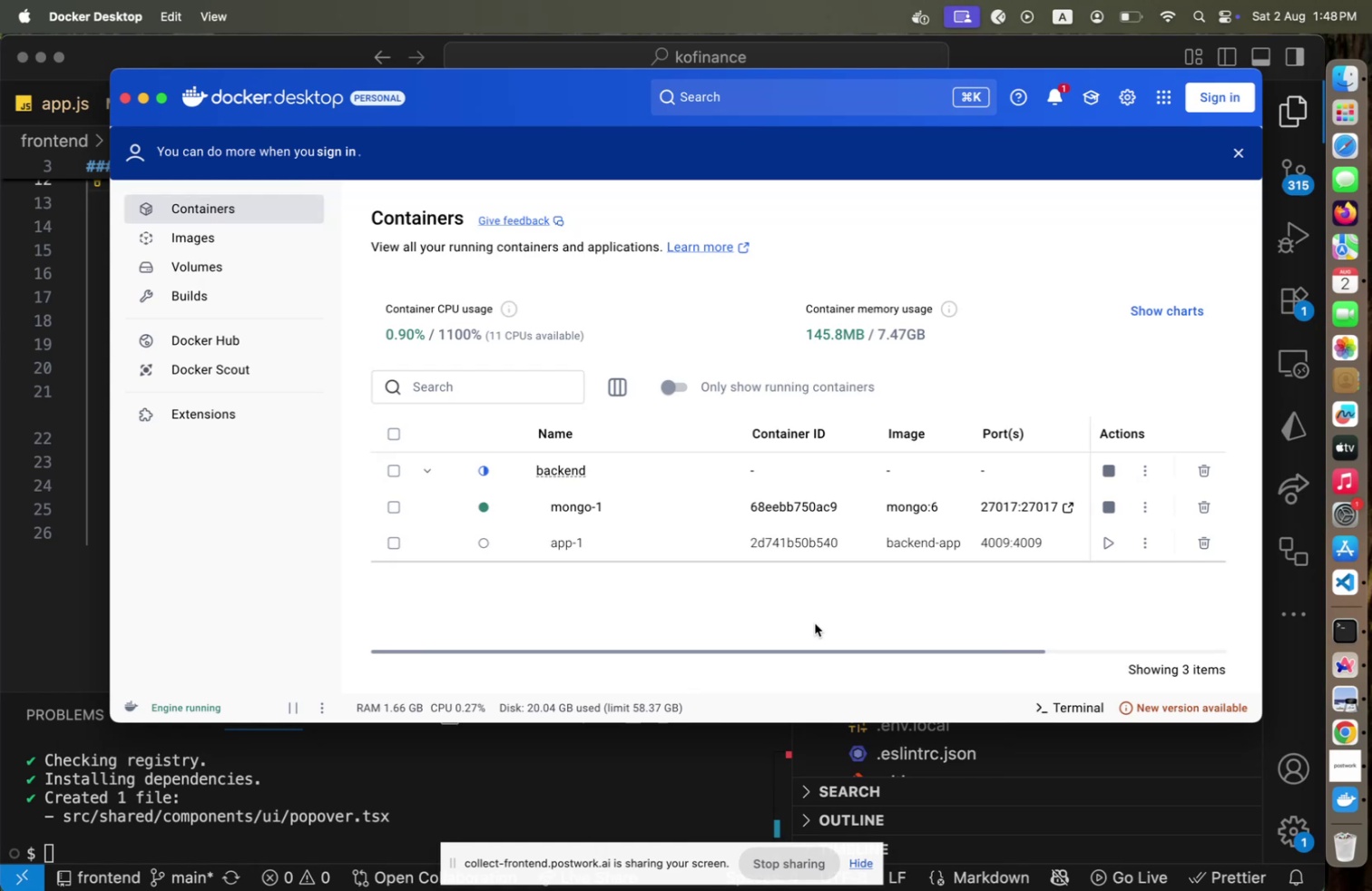 
wait(25.49)
 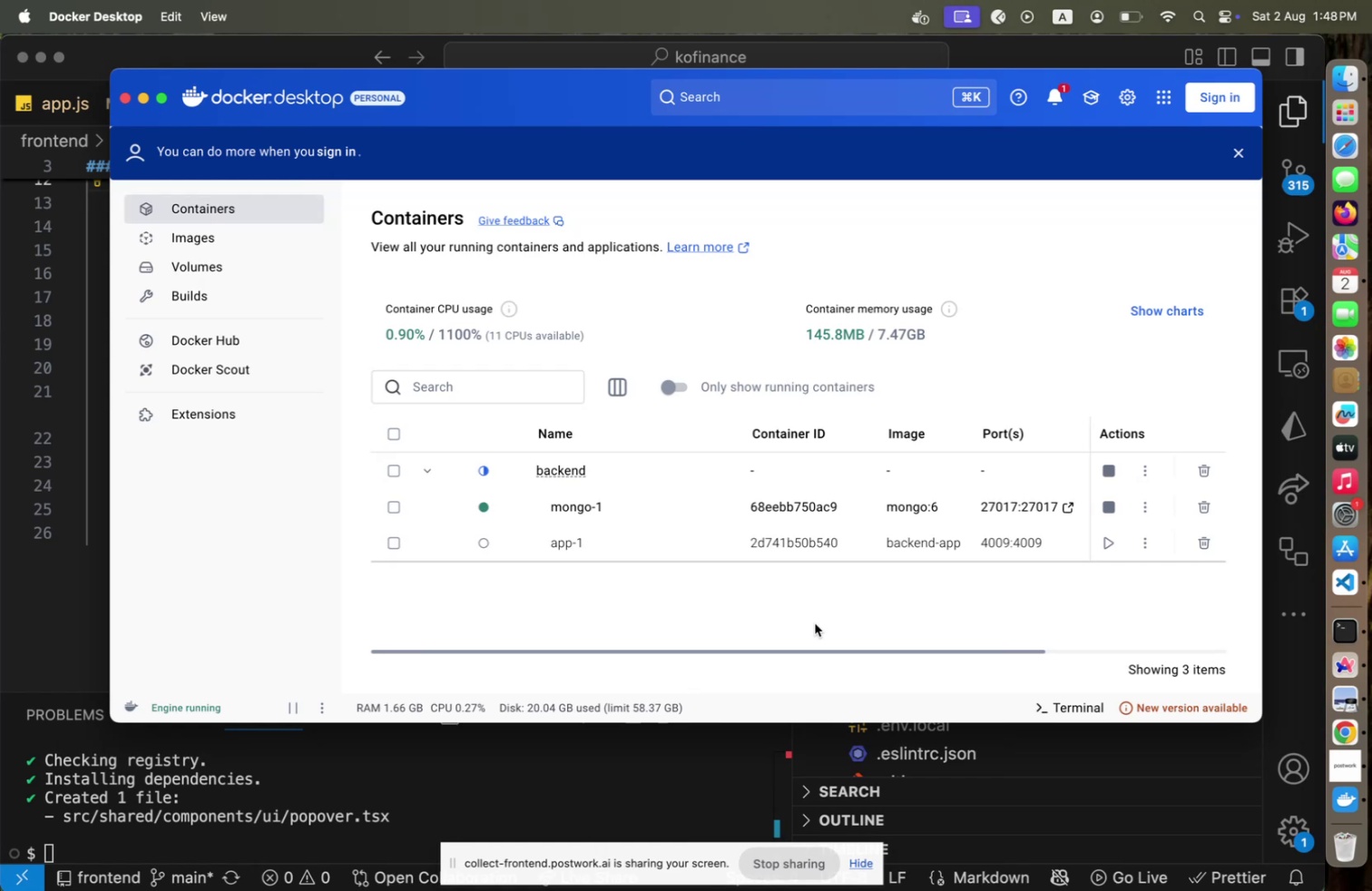 
left_click([1048, 98])
 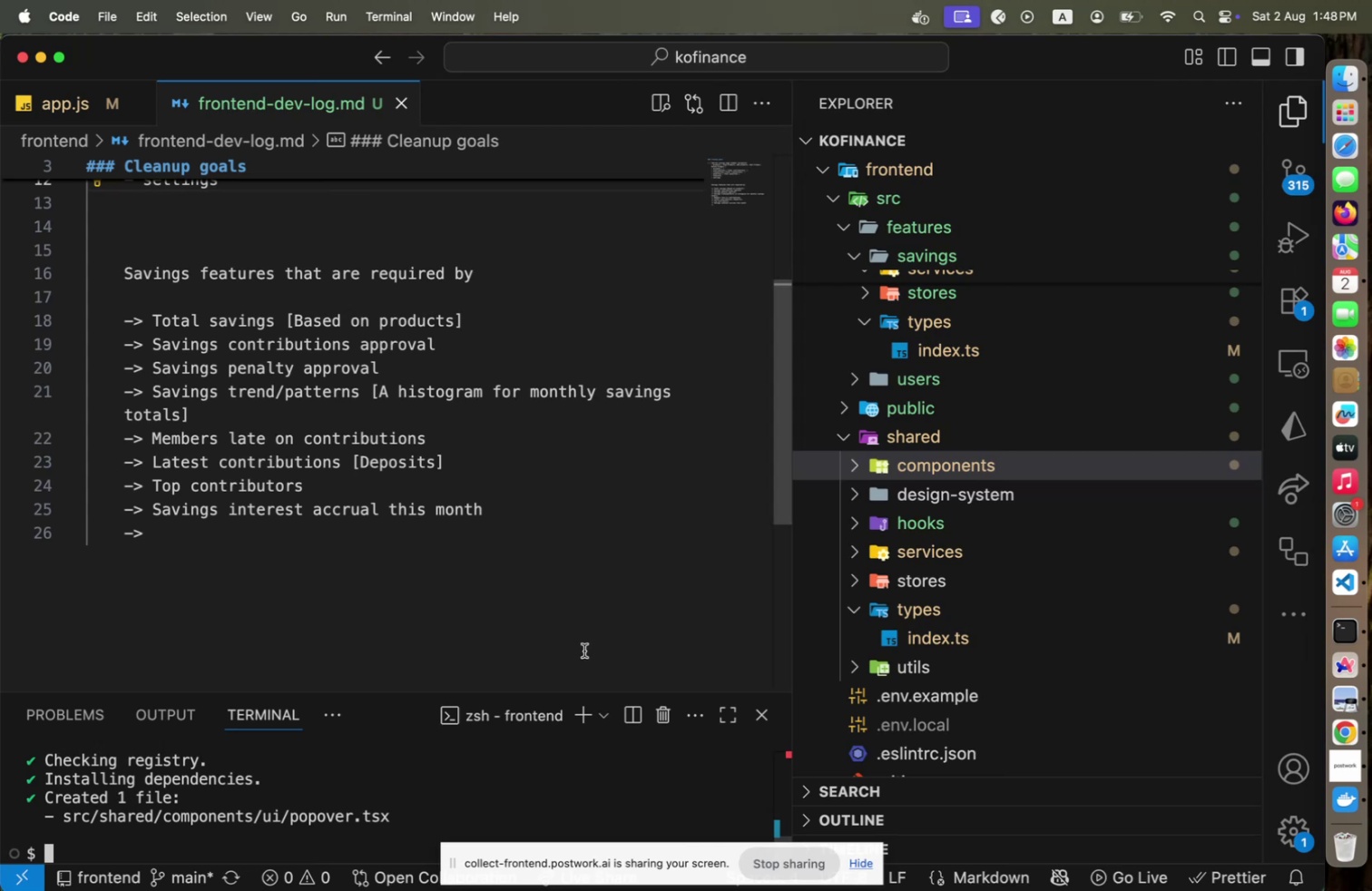 
wait(9.63)
 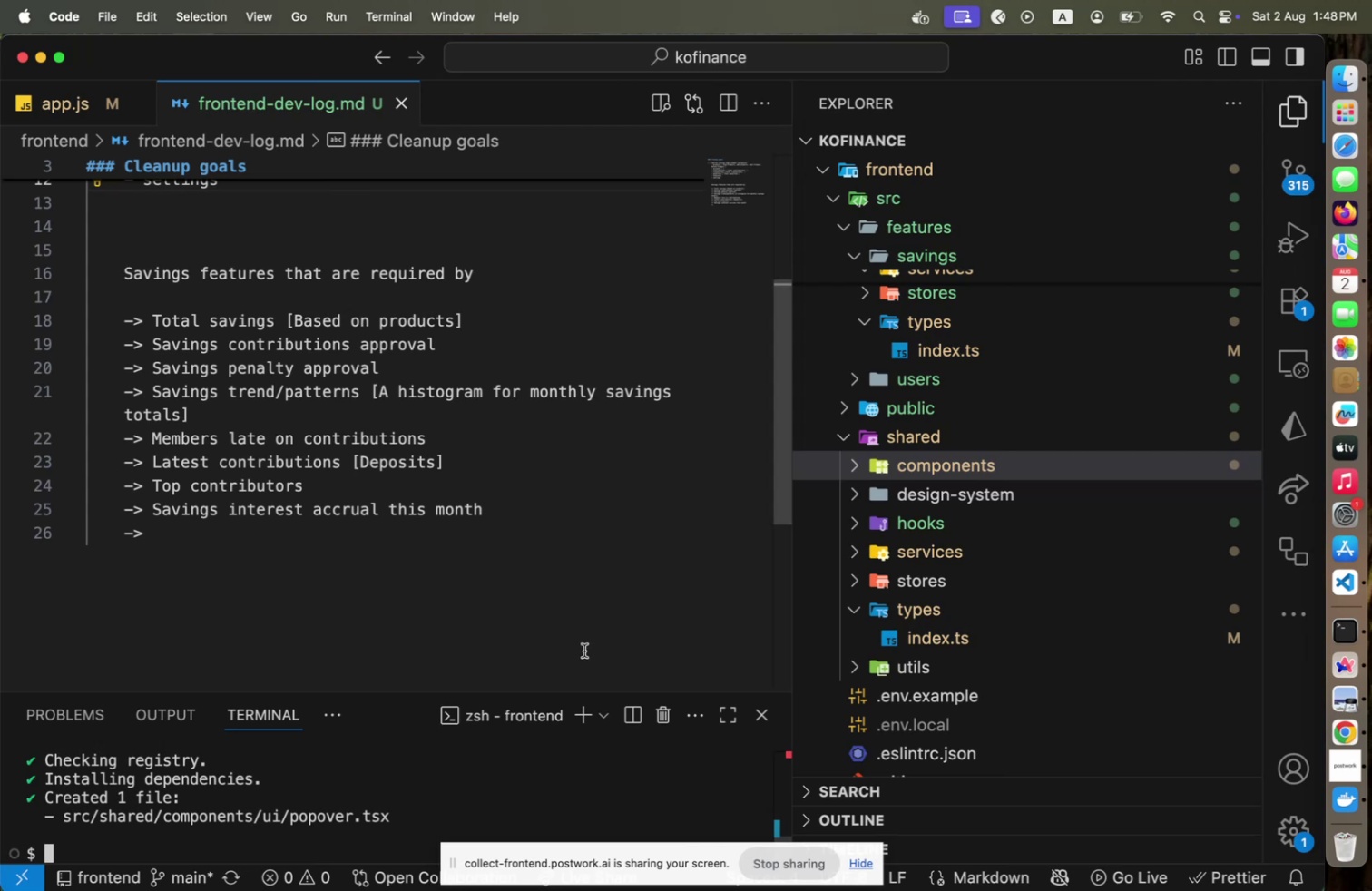 
left_click([915, 486])
 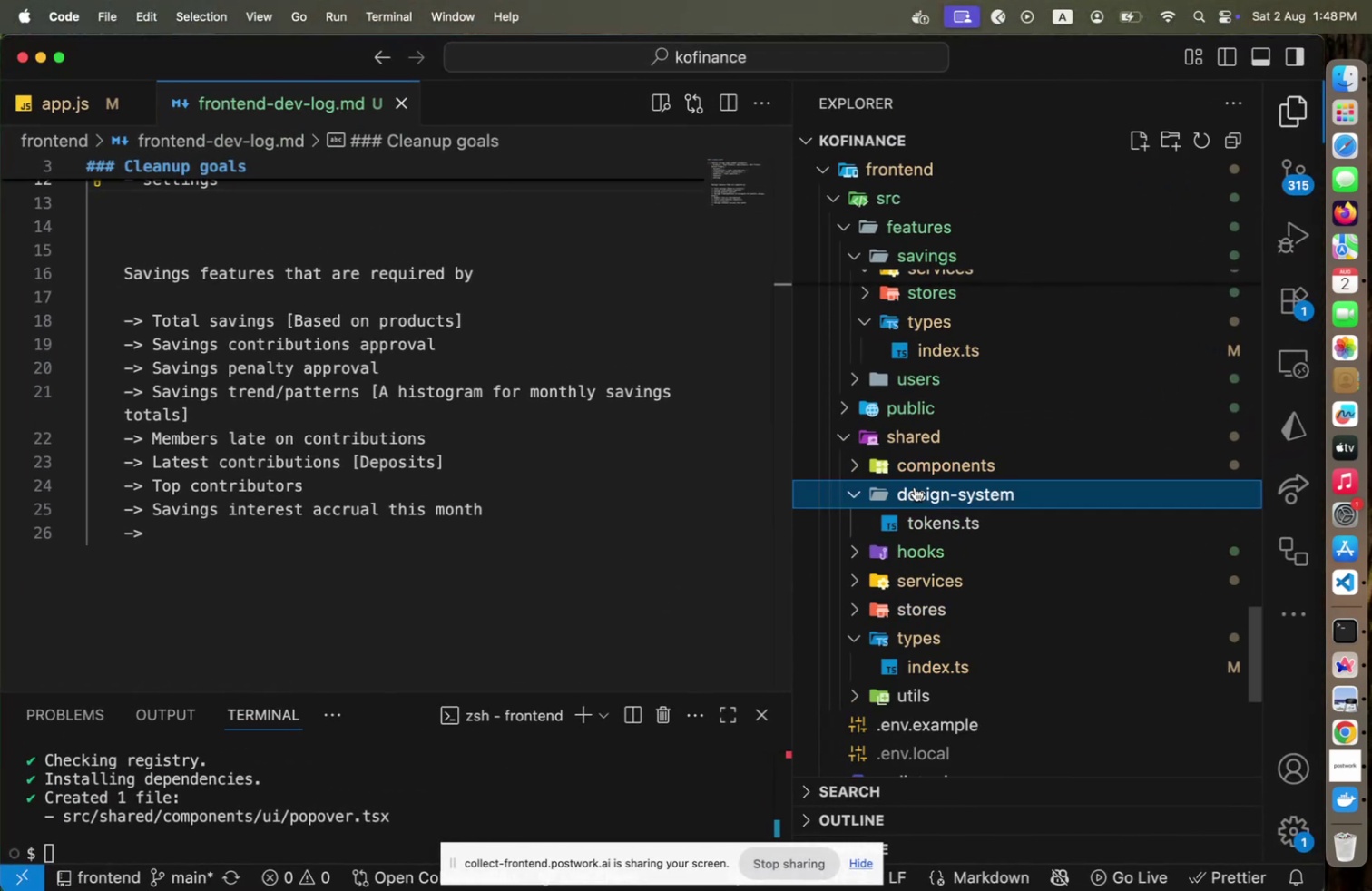 
left_click([915, 486])
 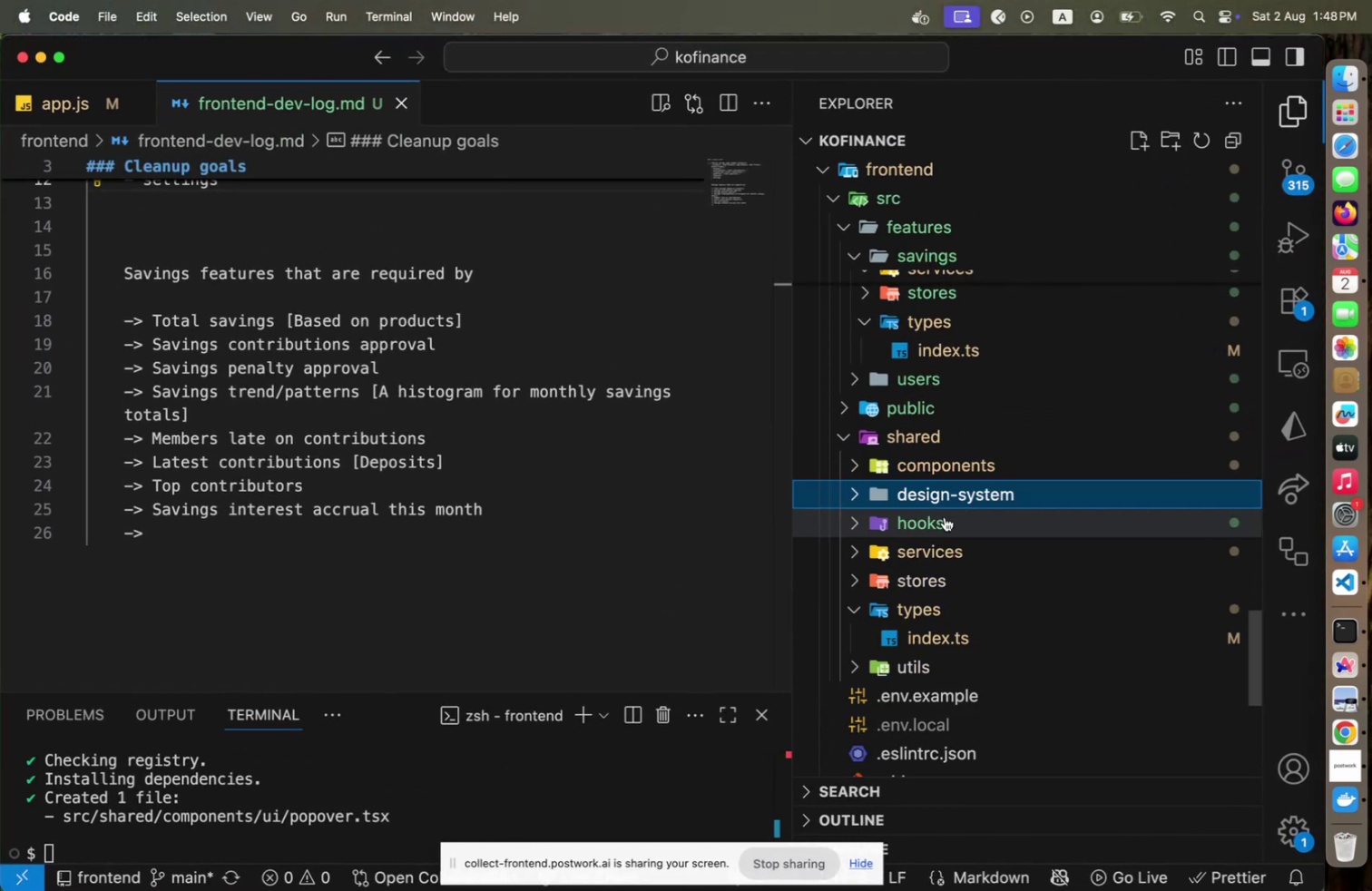 
left_click([945, 516])
 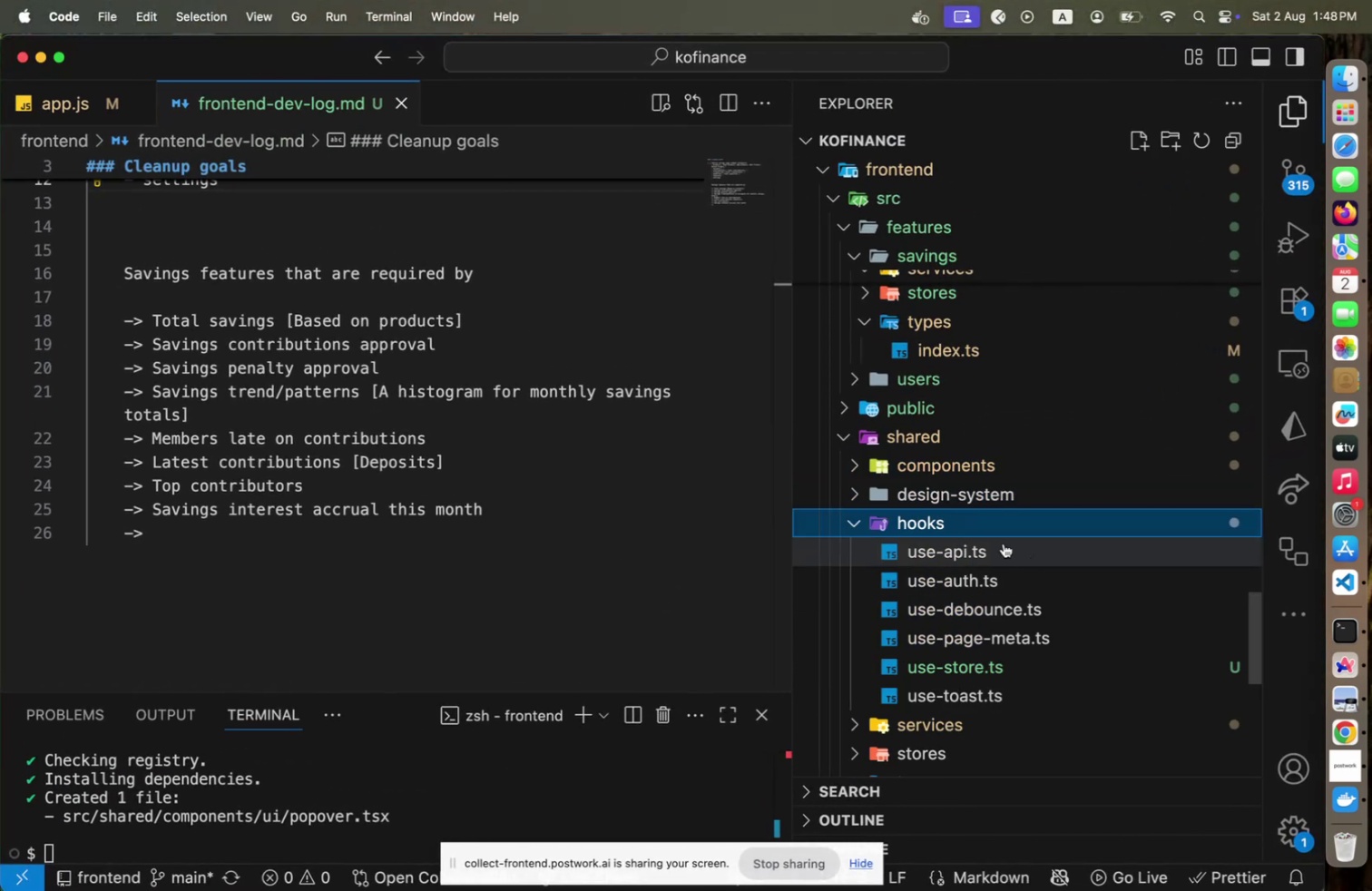 
left_click([985, 517])
 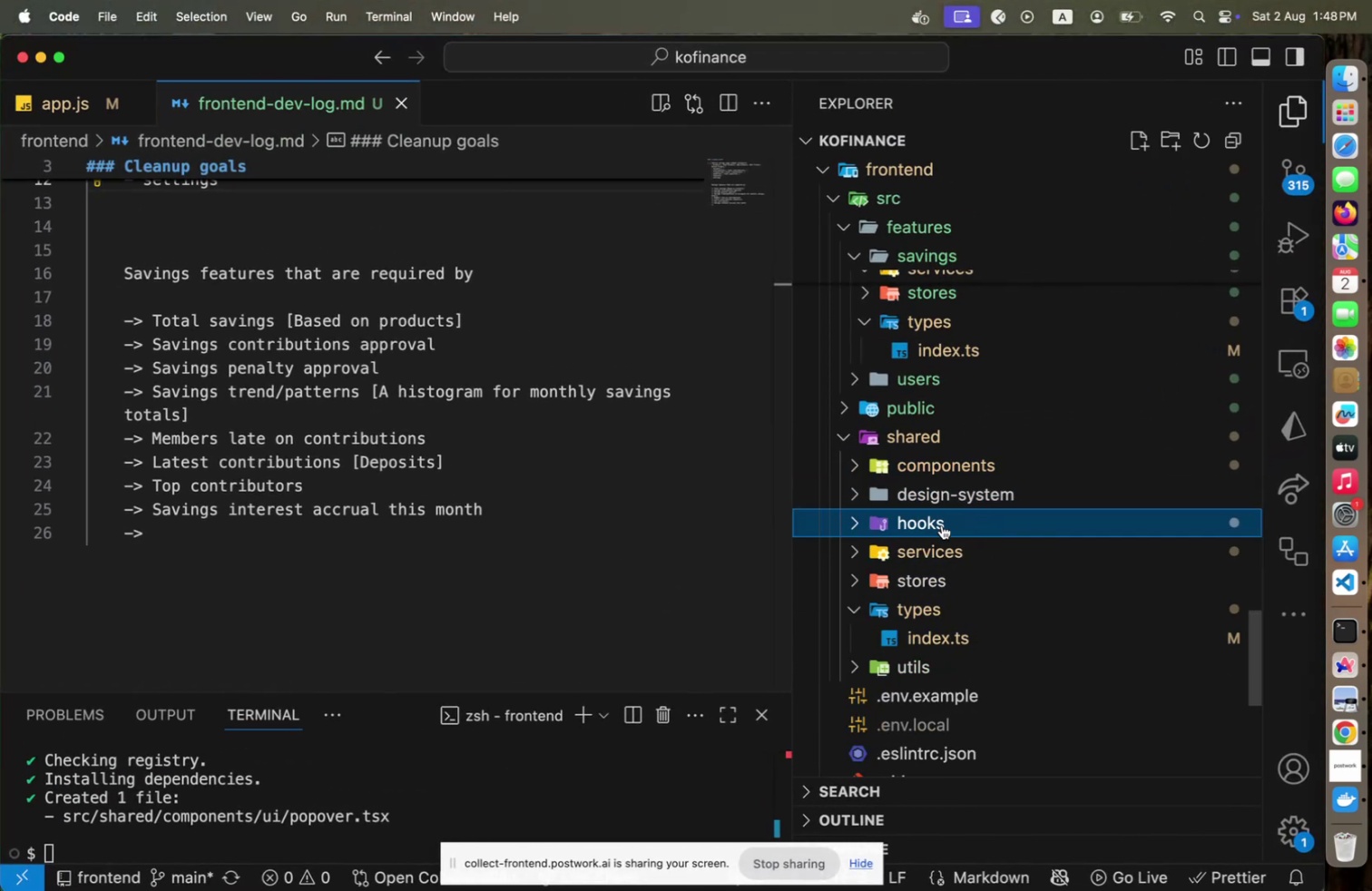 
left_click([942, 524])
 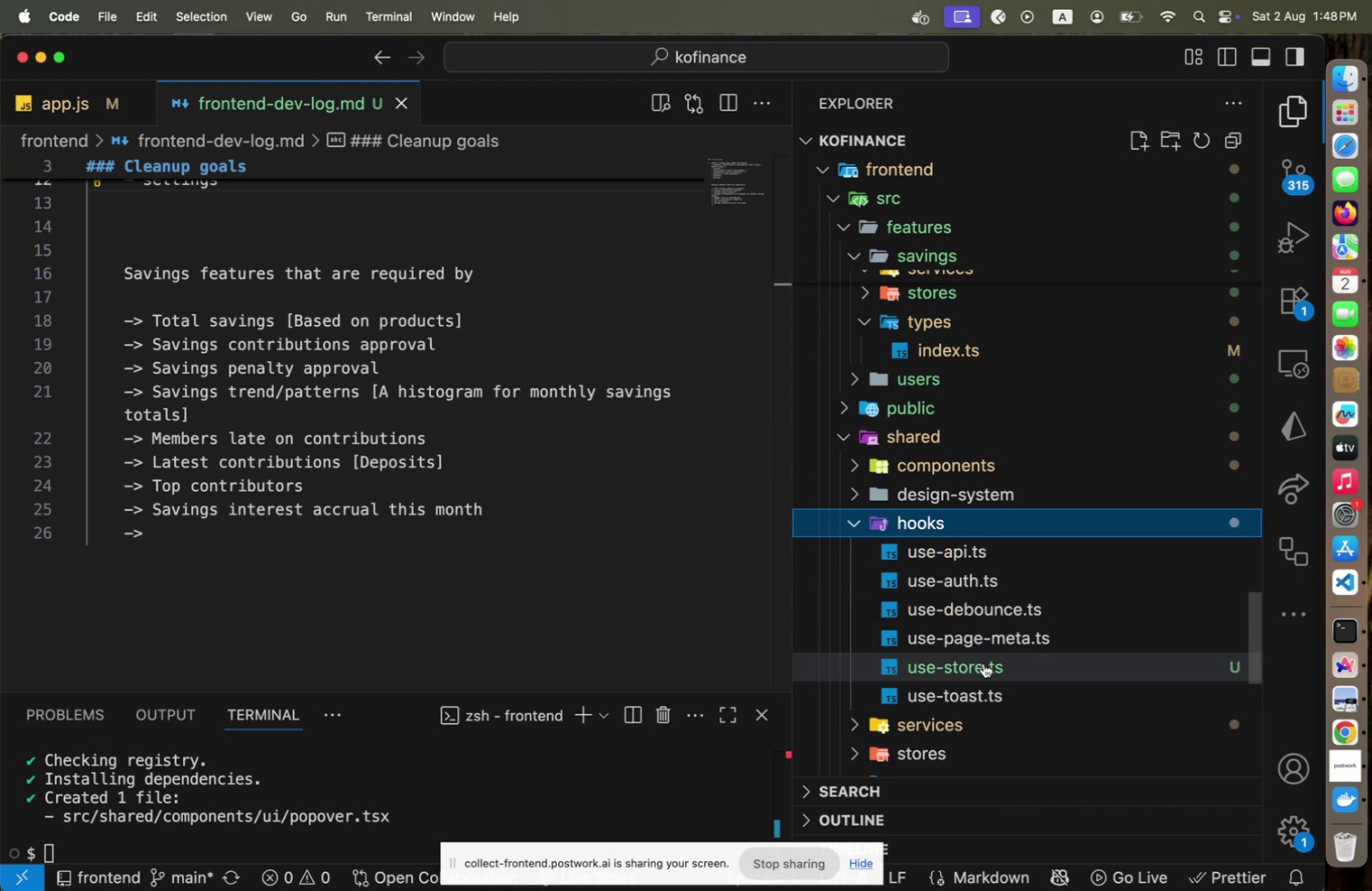 
left_click([984, 662])
 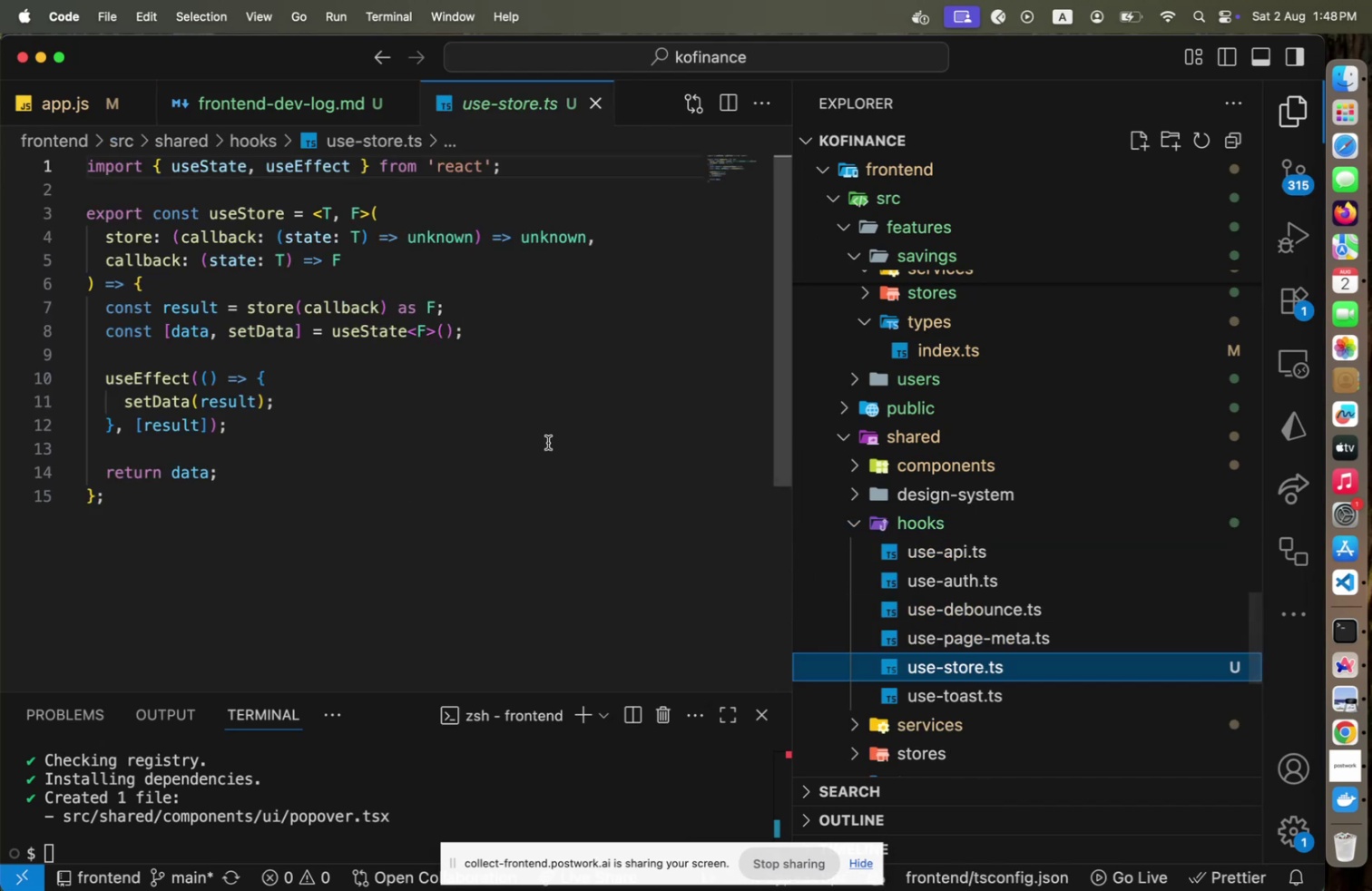 
left_click([547, 442])
 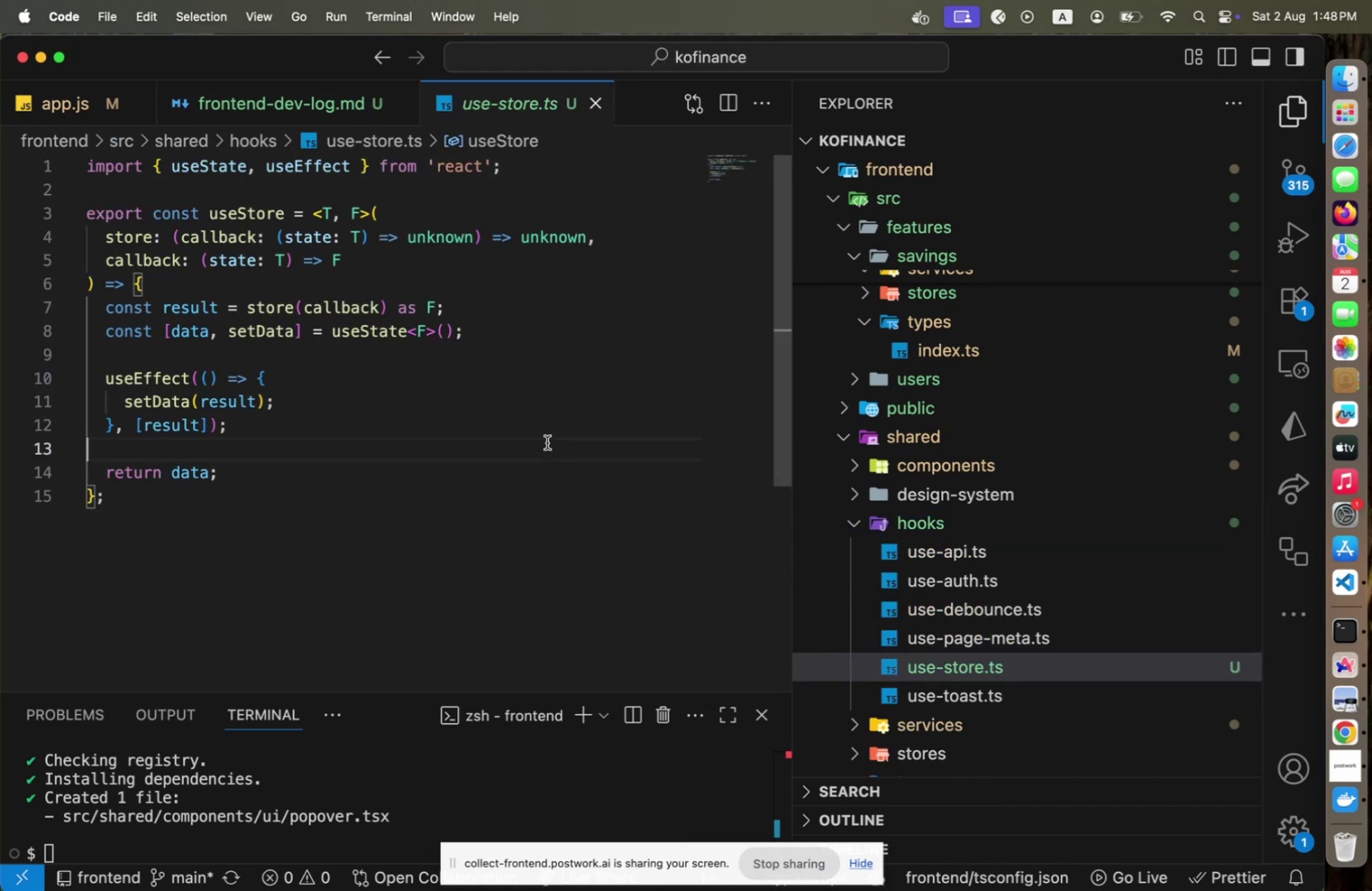 
scroll: coordinate [550, 439], scroll_direction: up, amount: 22.0
 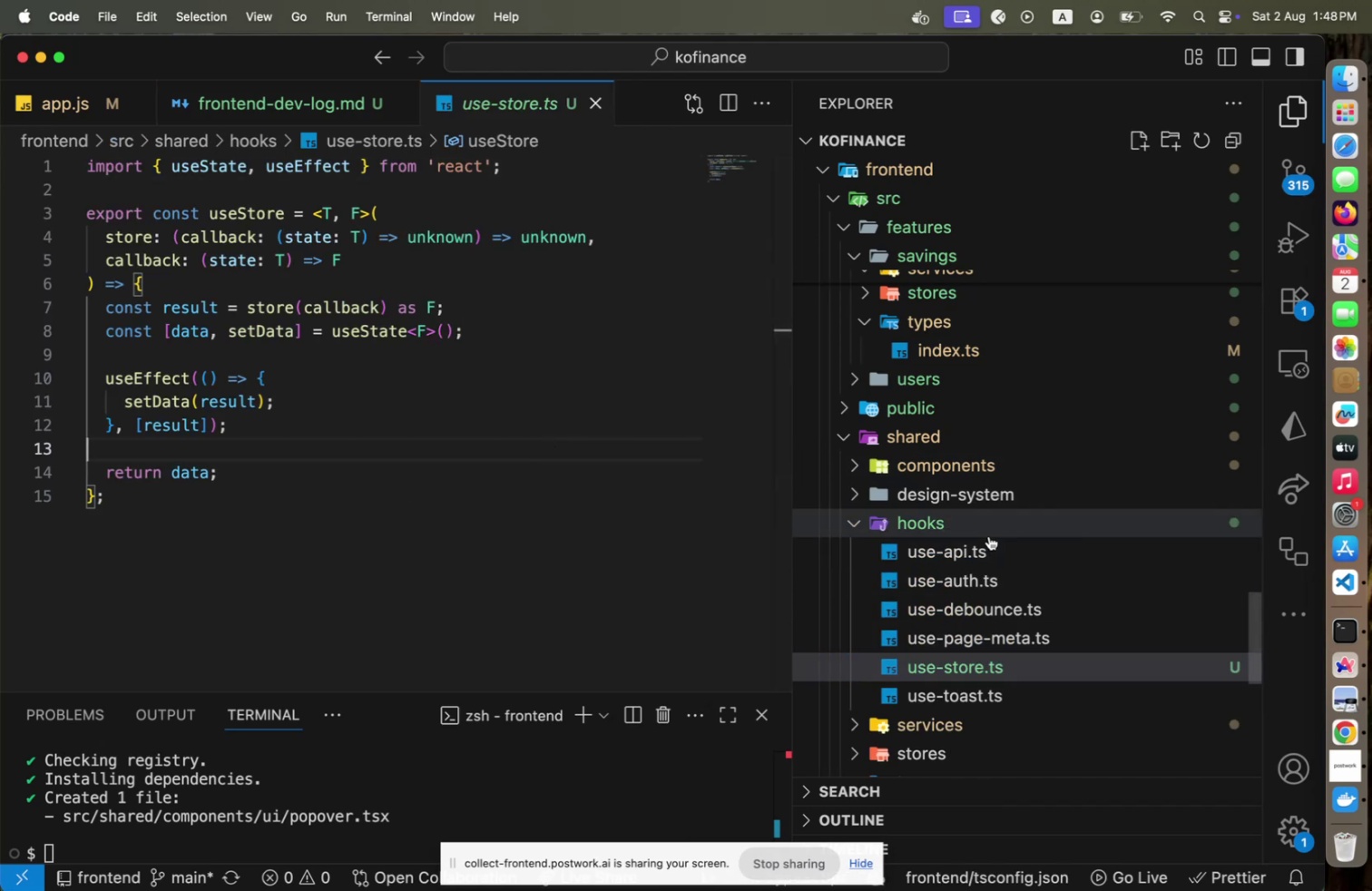 
left_click([1020, 526])
 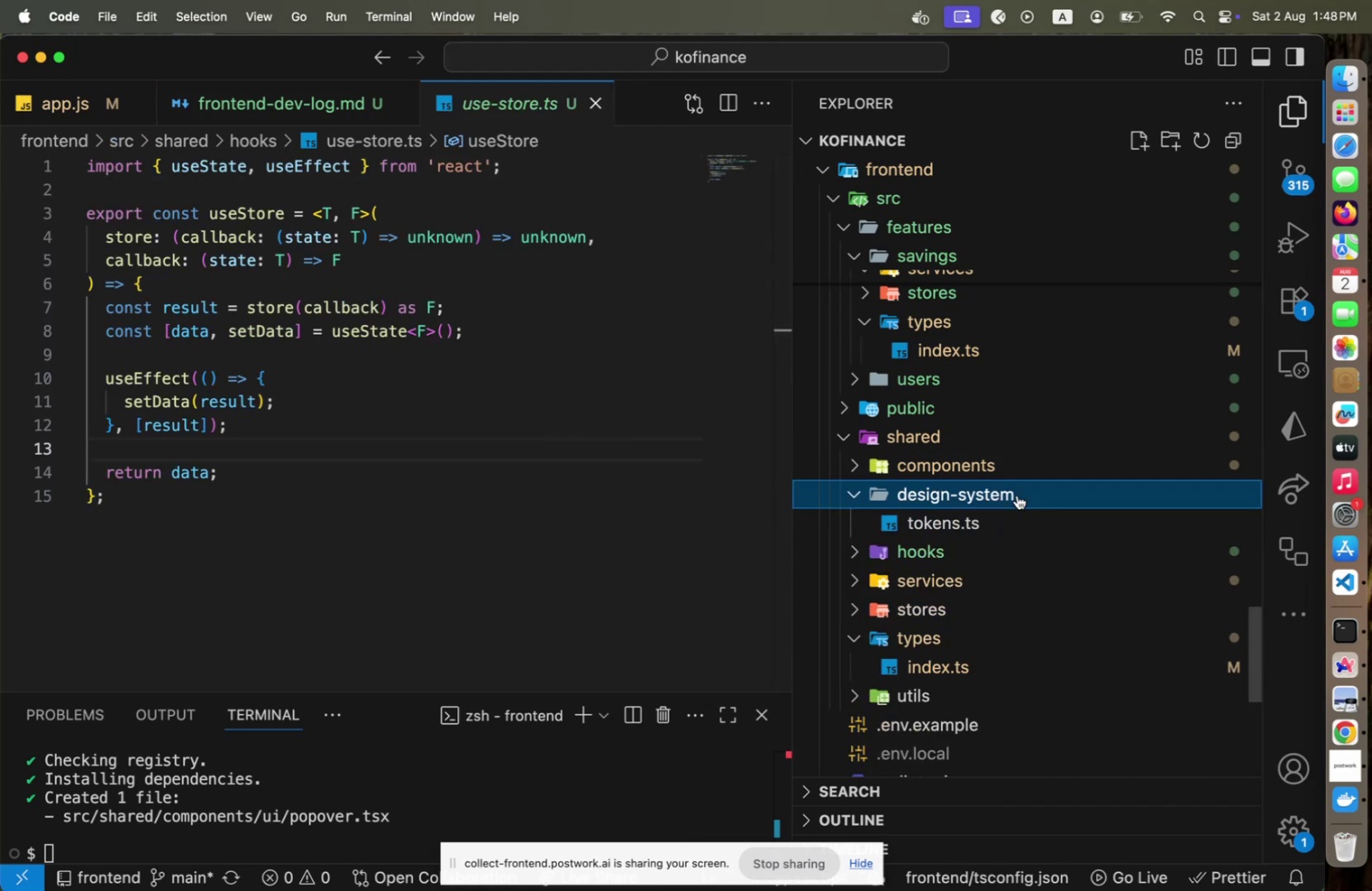 
double_click([1017, 494])
 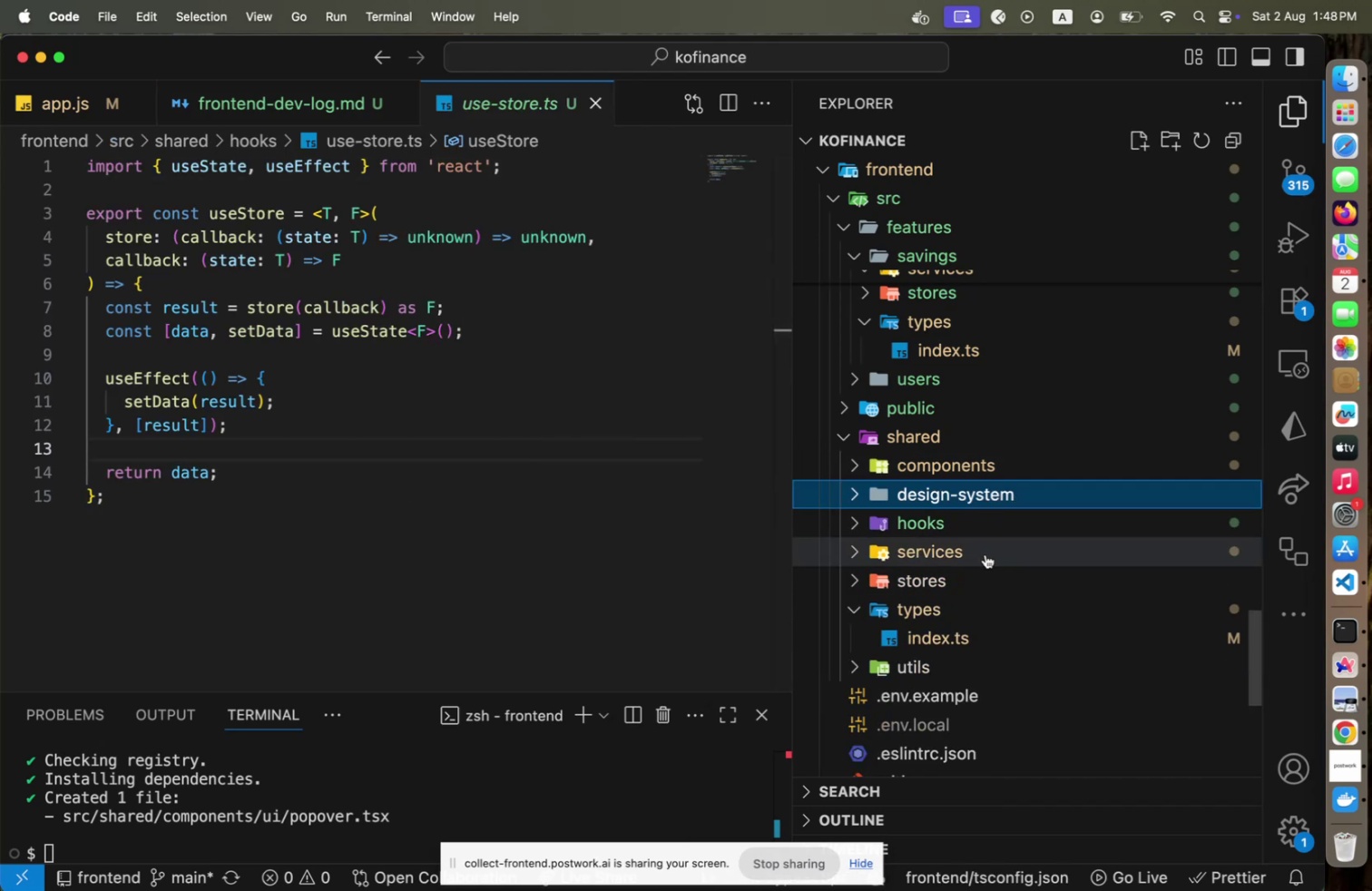 
left_click([985, 553])
 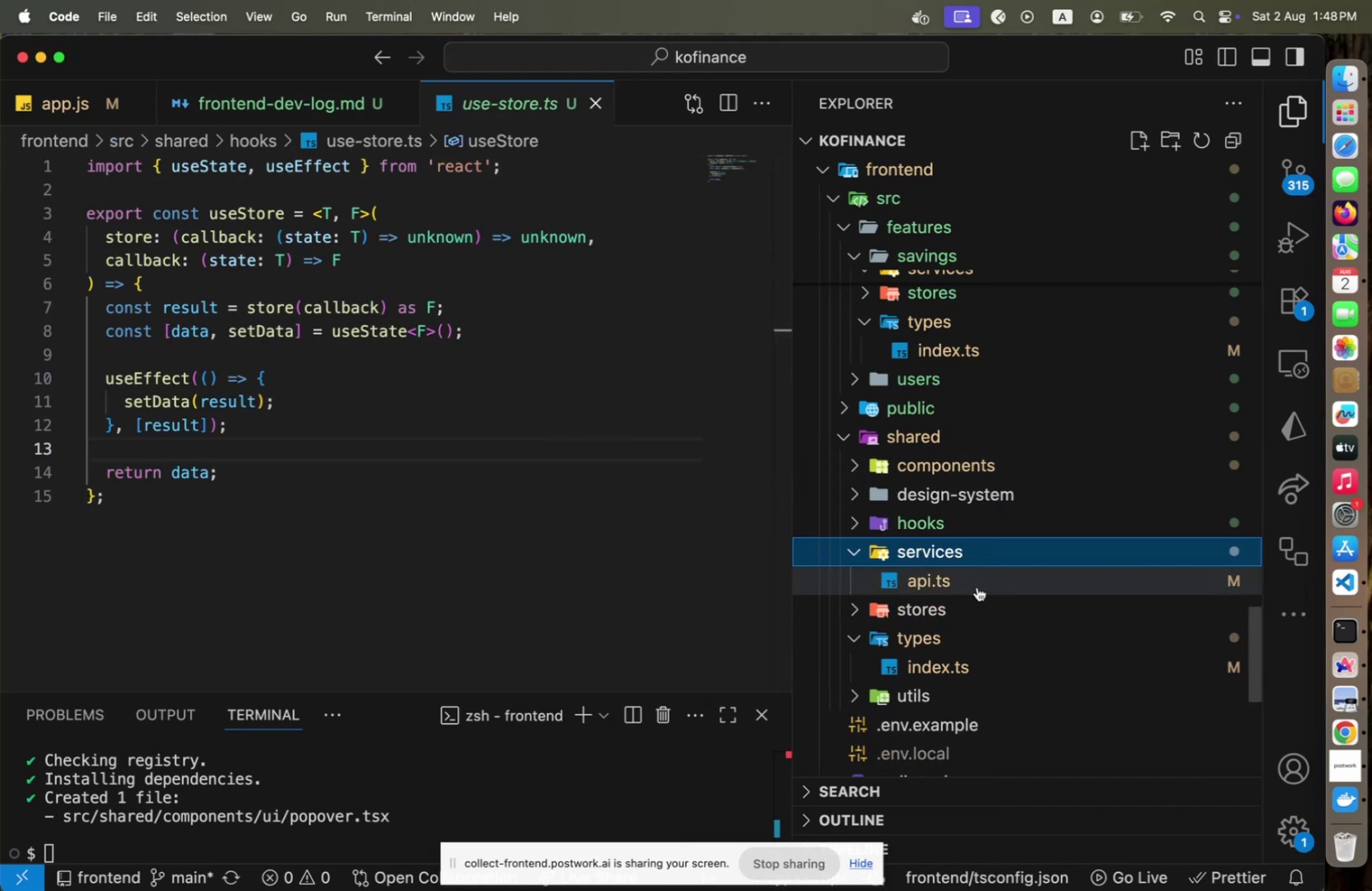 
left_click([977, 586])
 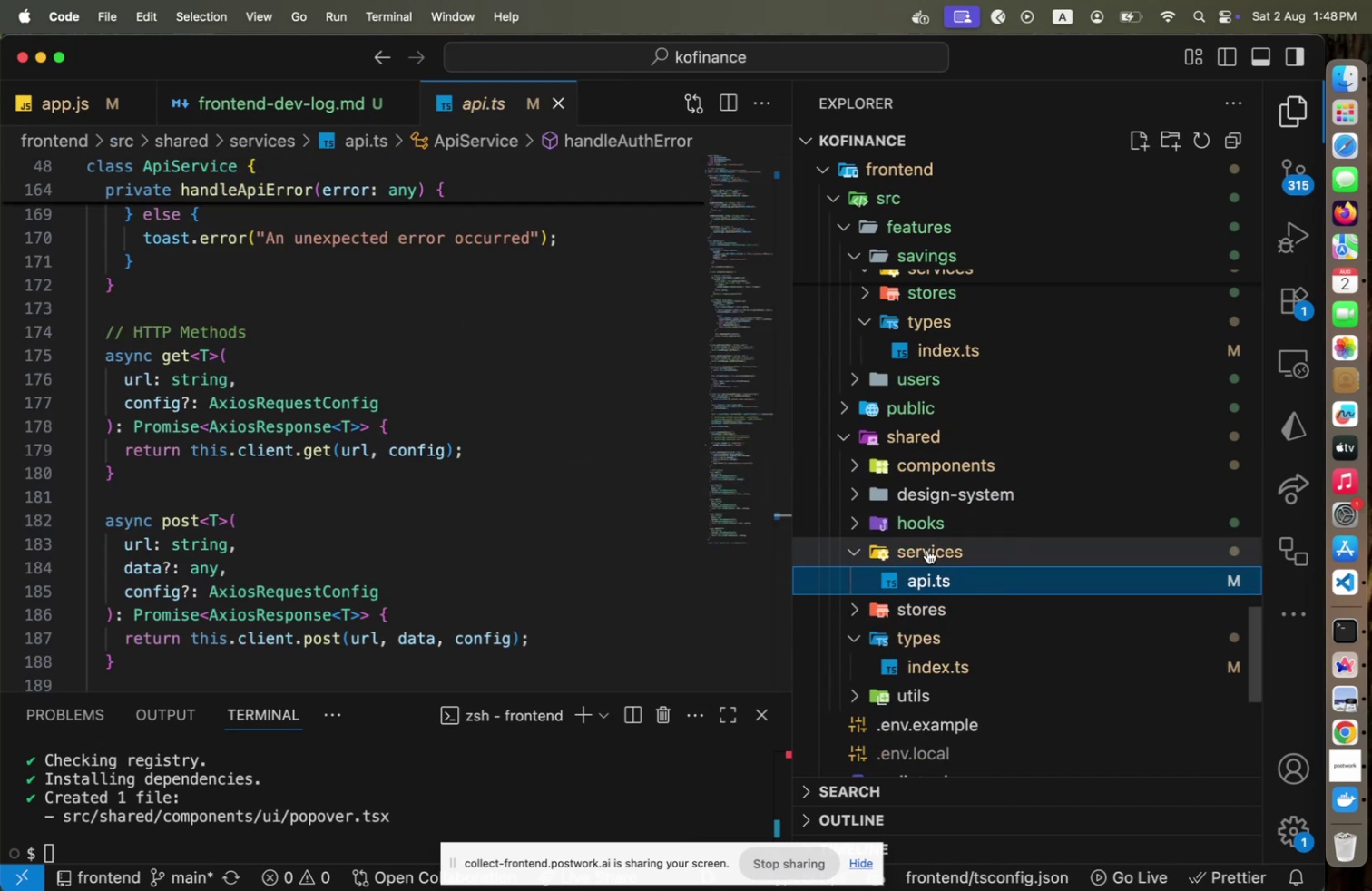 
left_click([890, 433])
 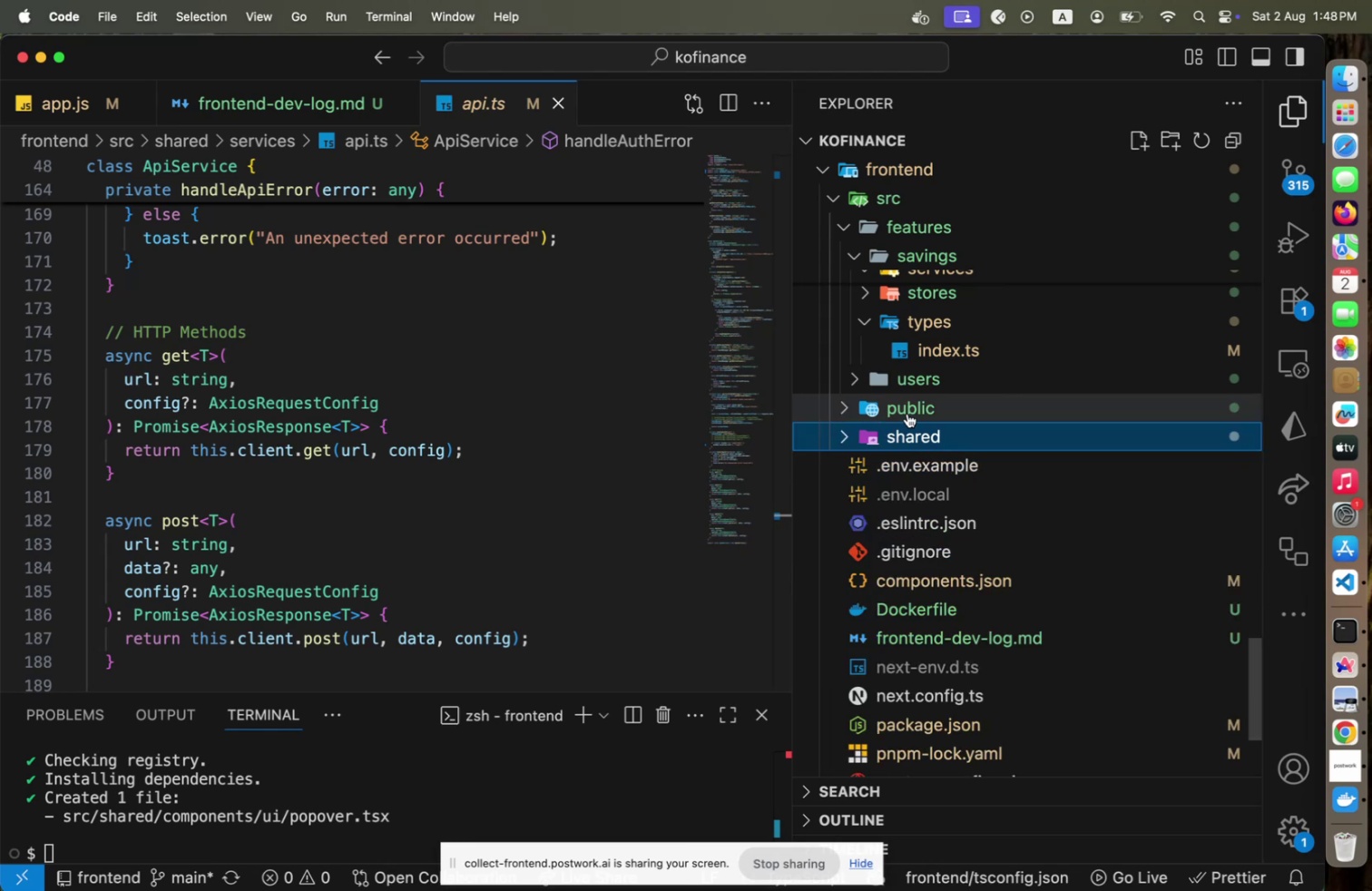 
left_click([907, 413])
 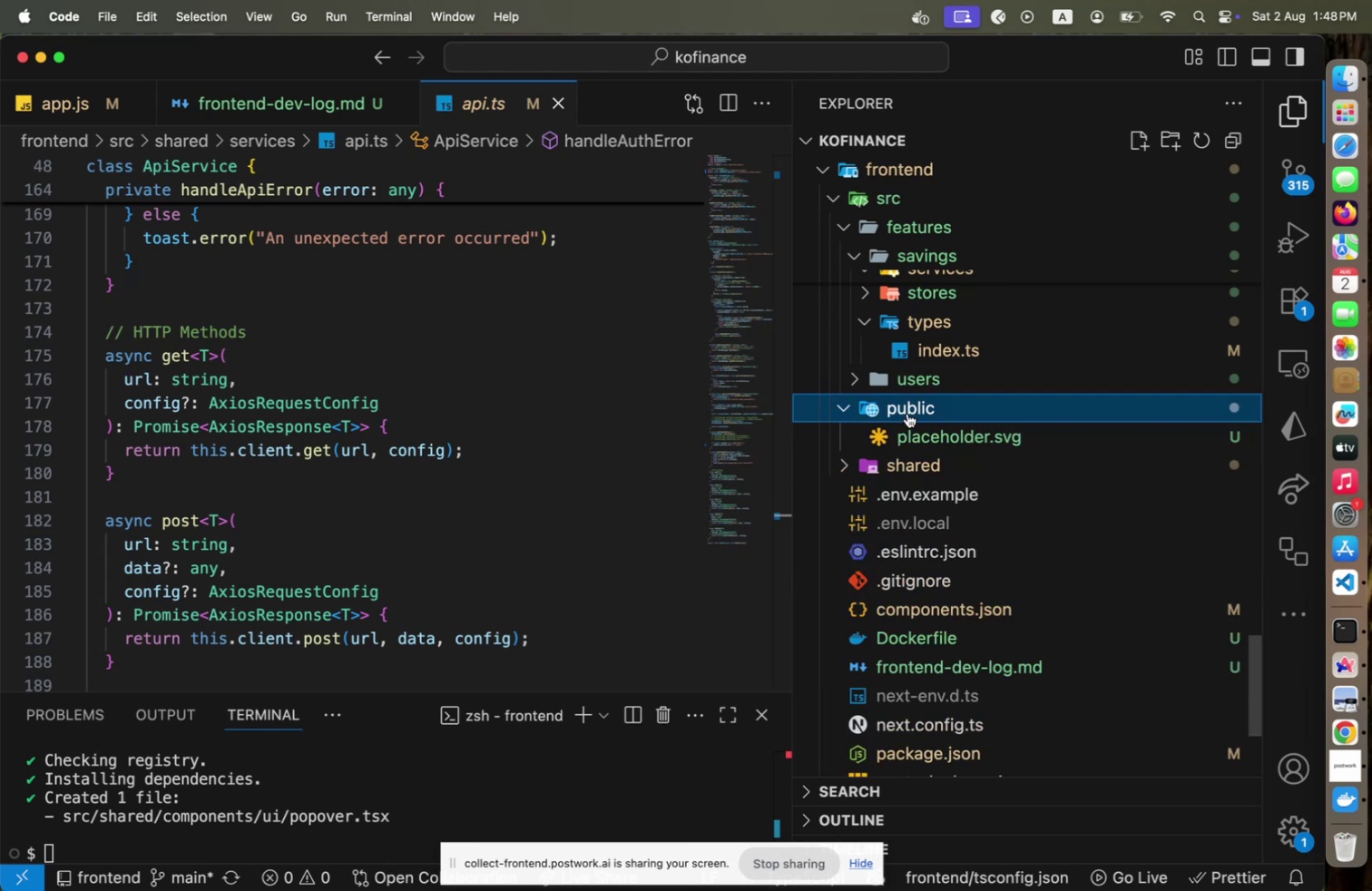 
left_click([907, 413])
 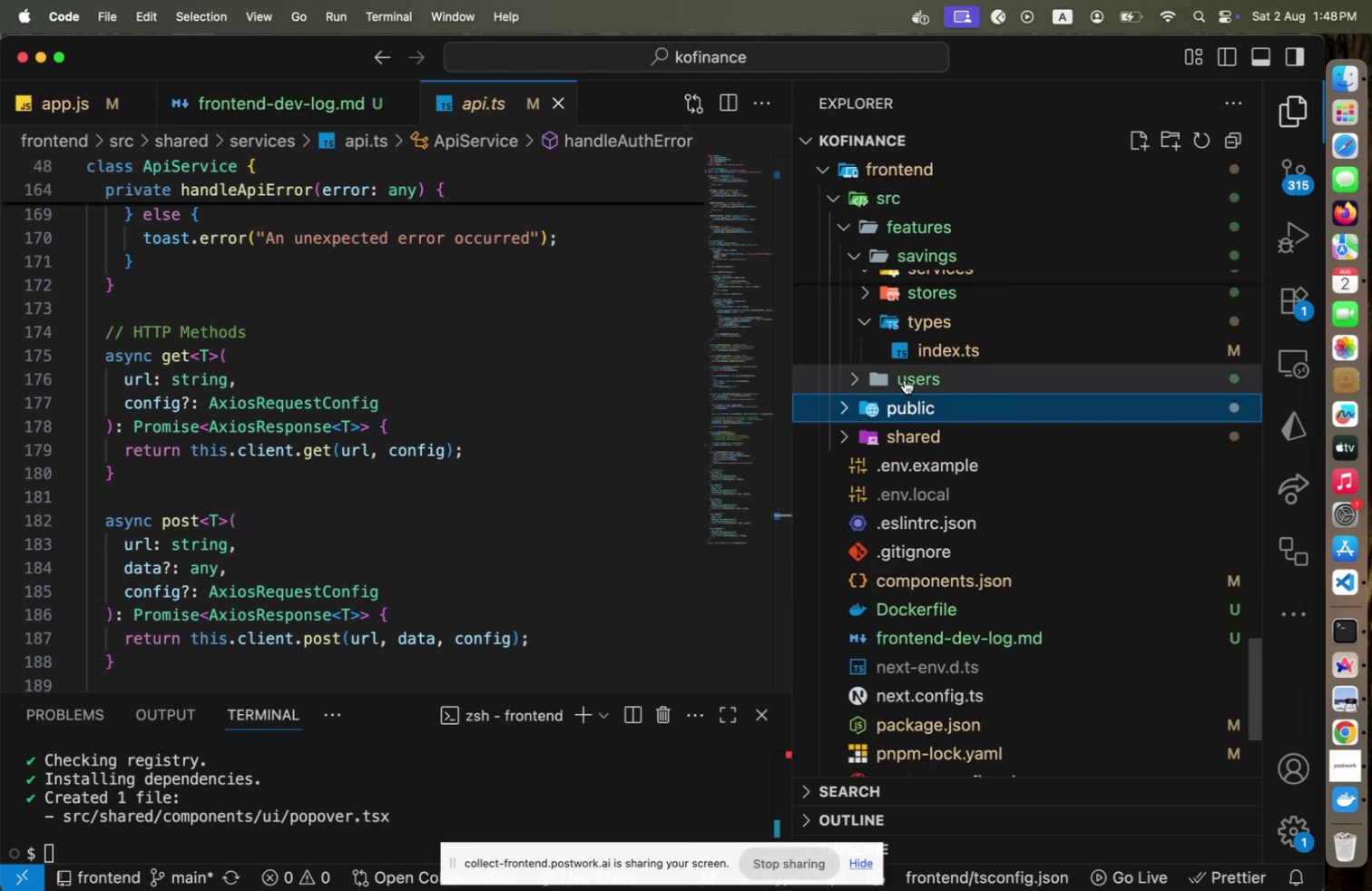 
left_click([905, 378])
 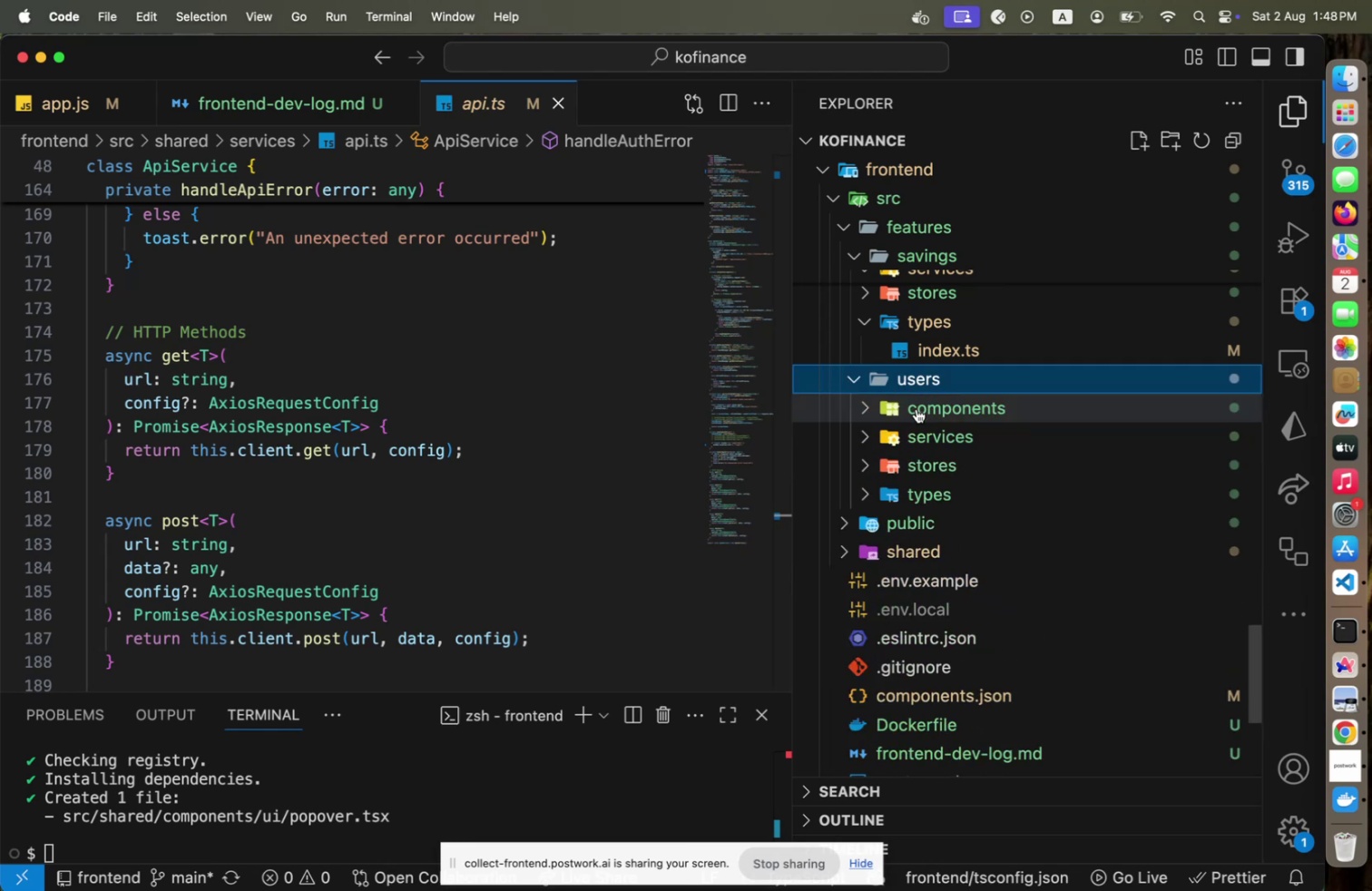 
left_click([916, 408])
 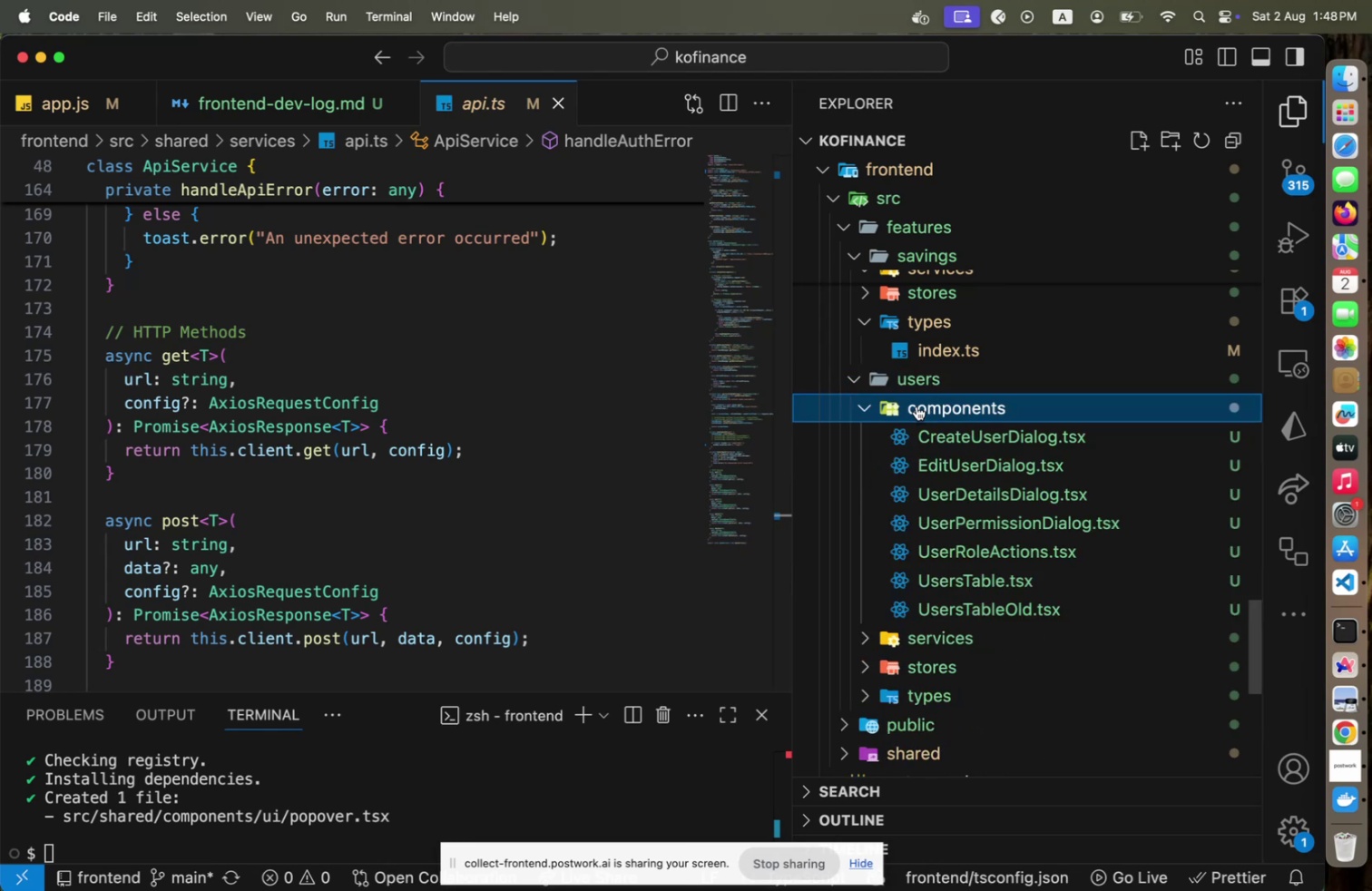 
left_click([921, 384])
 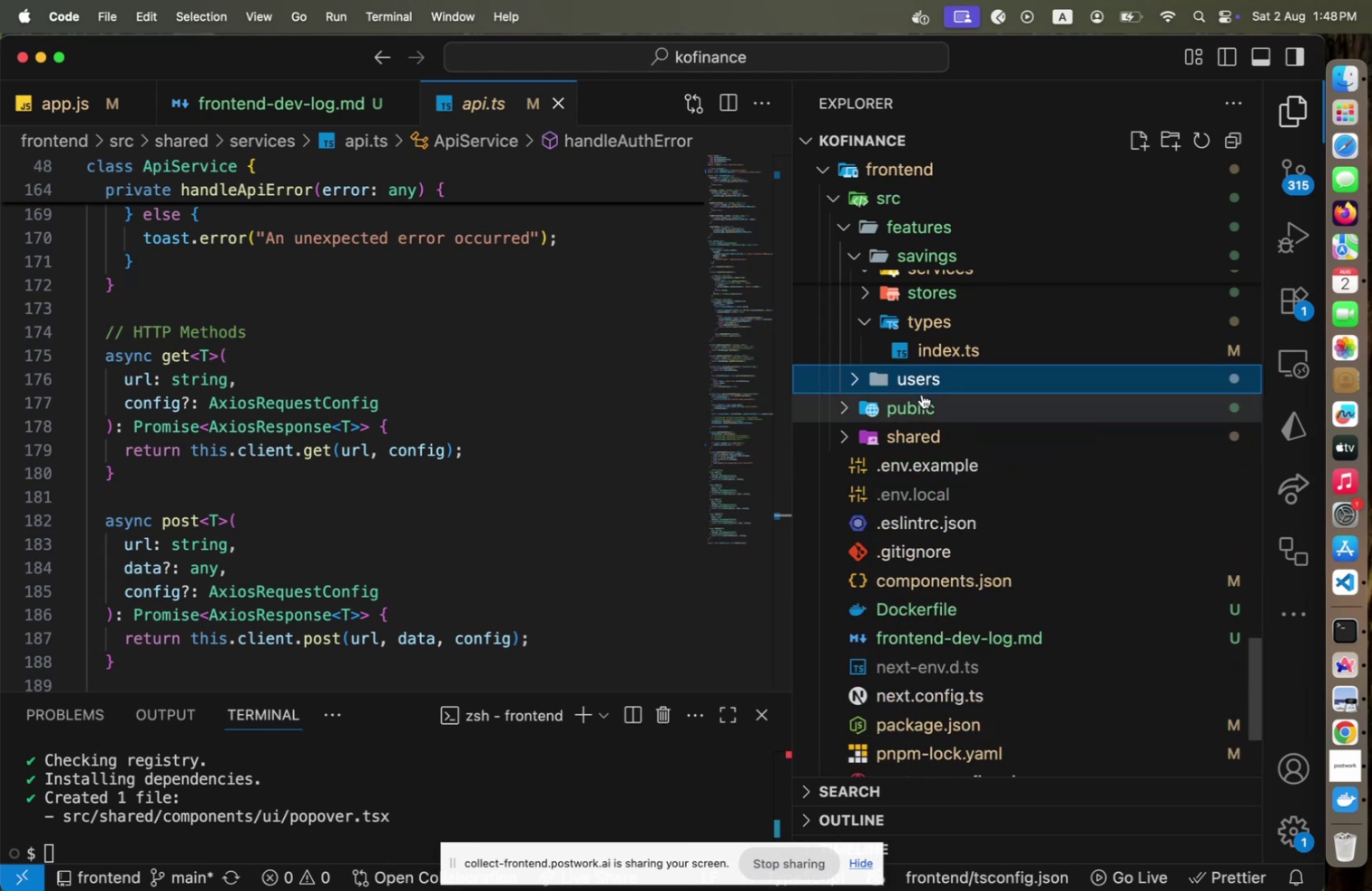 
scroll: coordinate [925, 406], scroll_direction: up, amount: 11.0
 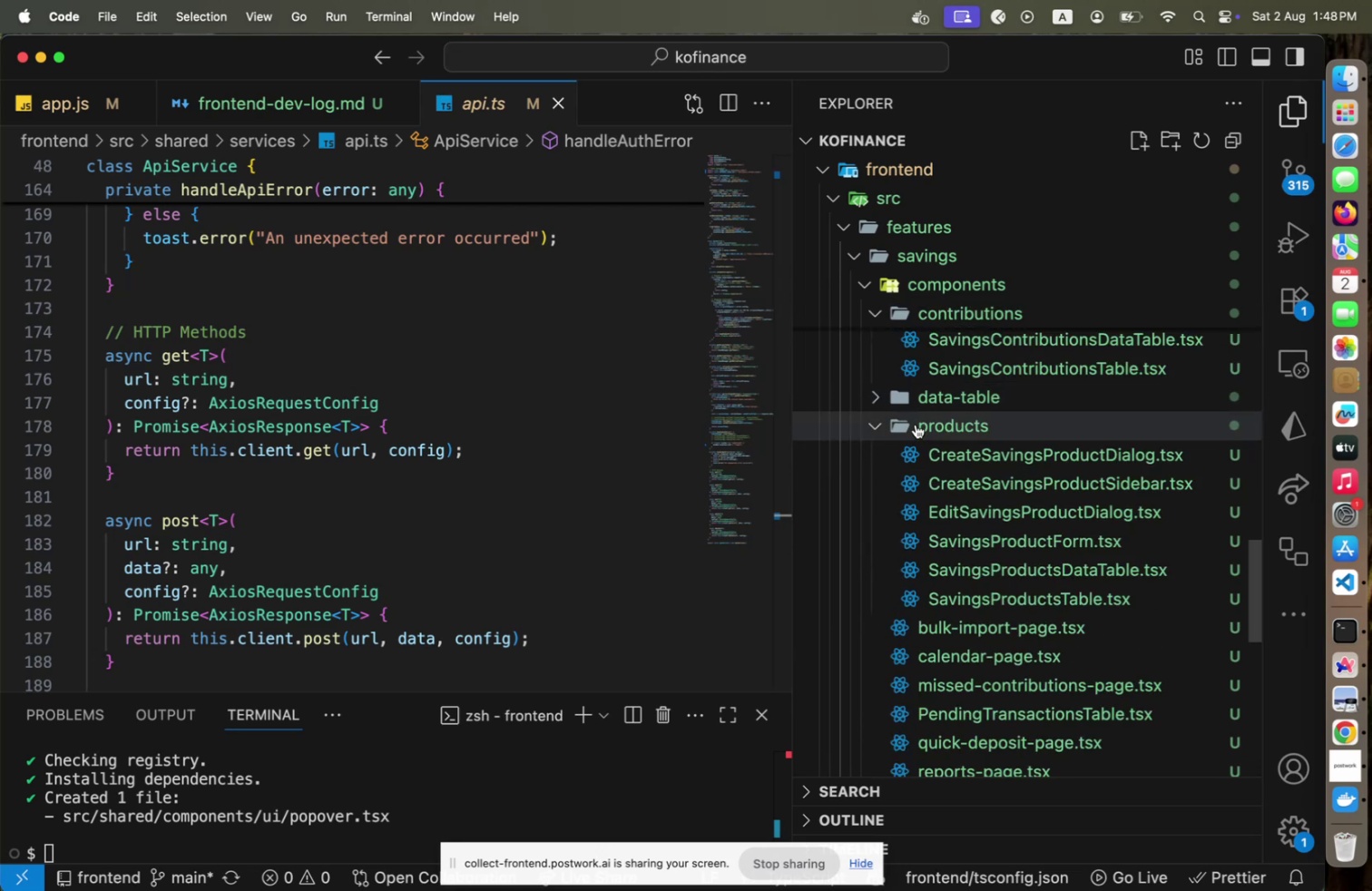 
left_click([916, 424])
 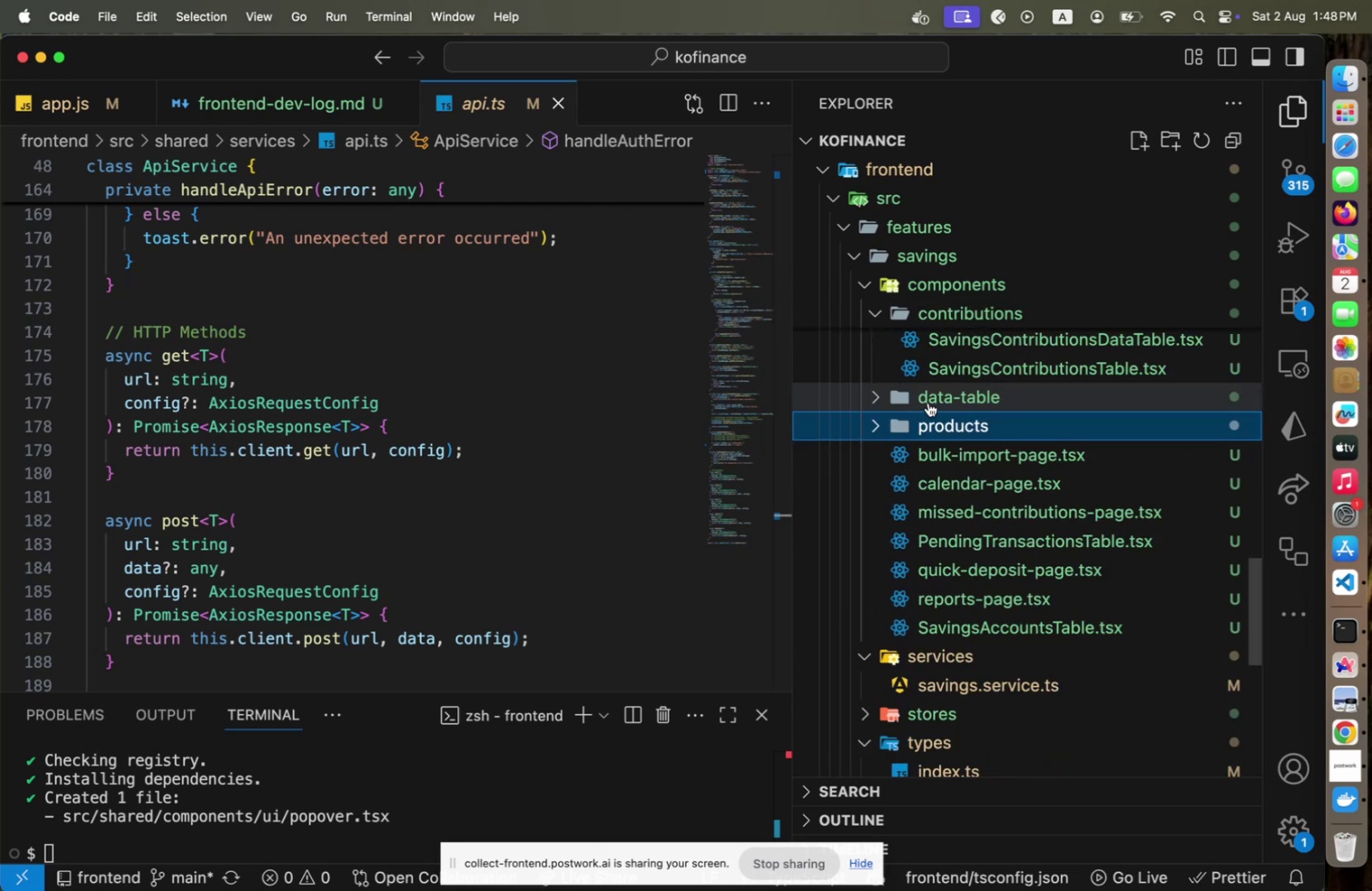 
scroll: coordinate [926, 403], scroll_direction: up, amount: 4.0
 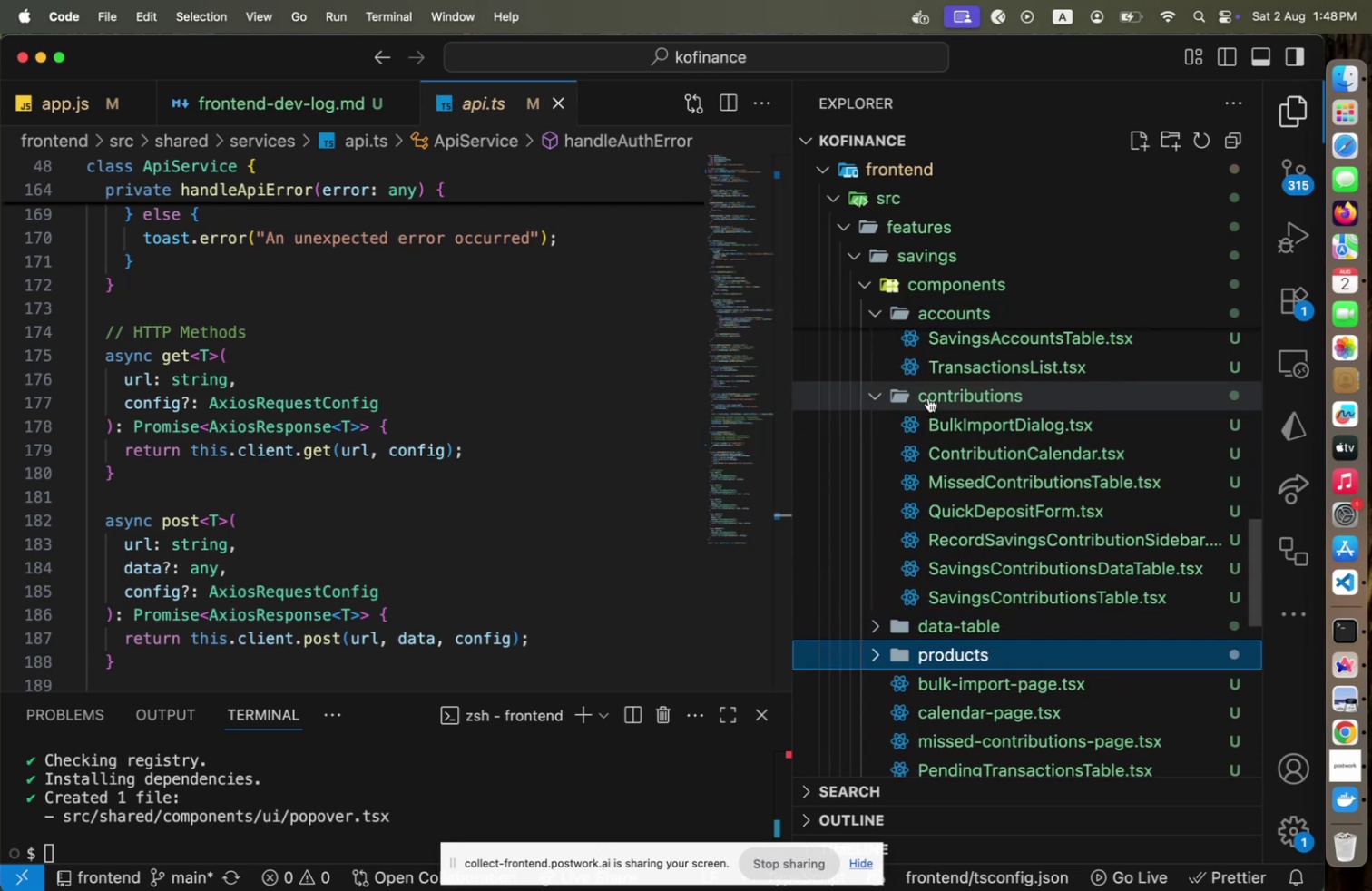 
left_click([928, 397])
 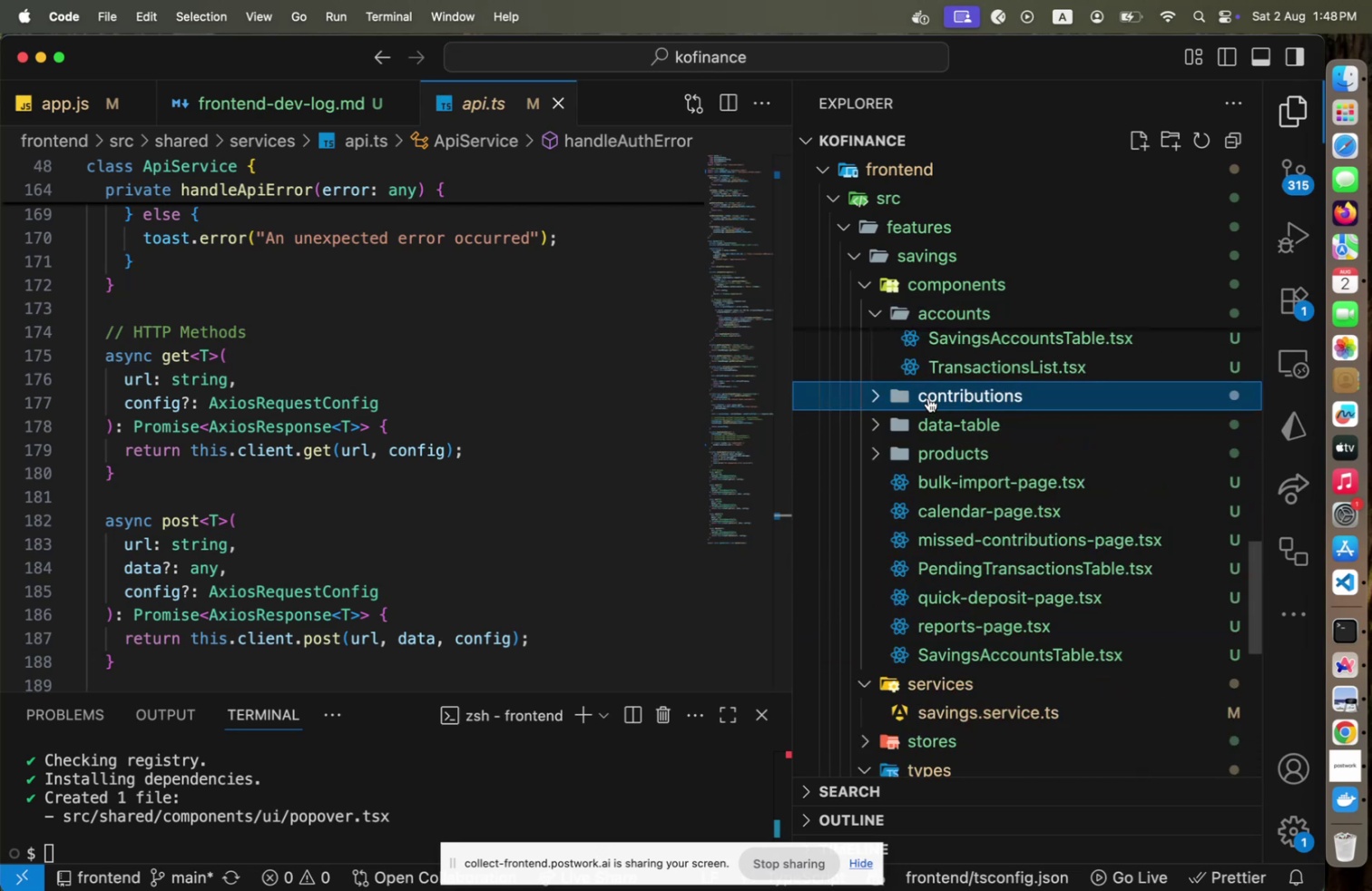 
scroll: coordinate [928, 397], scroll_direction: up, amount: 6.0
 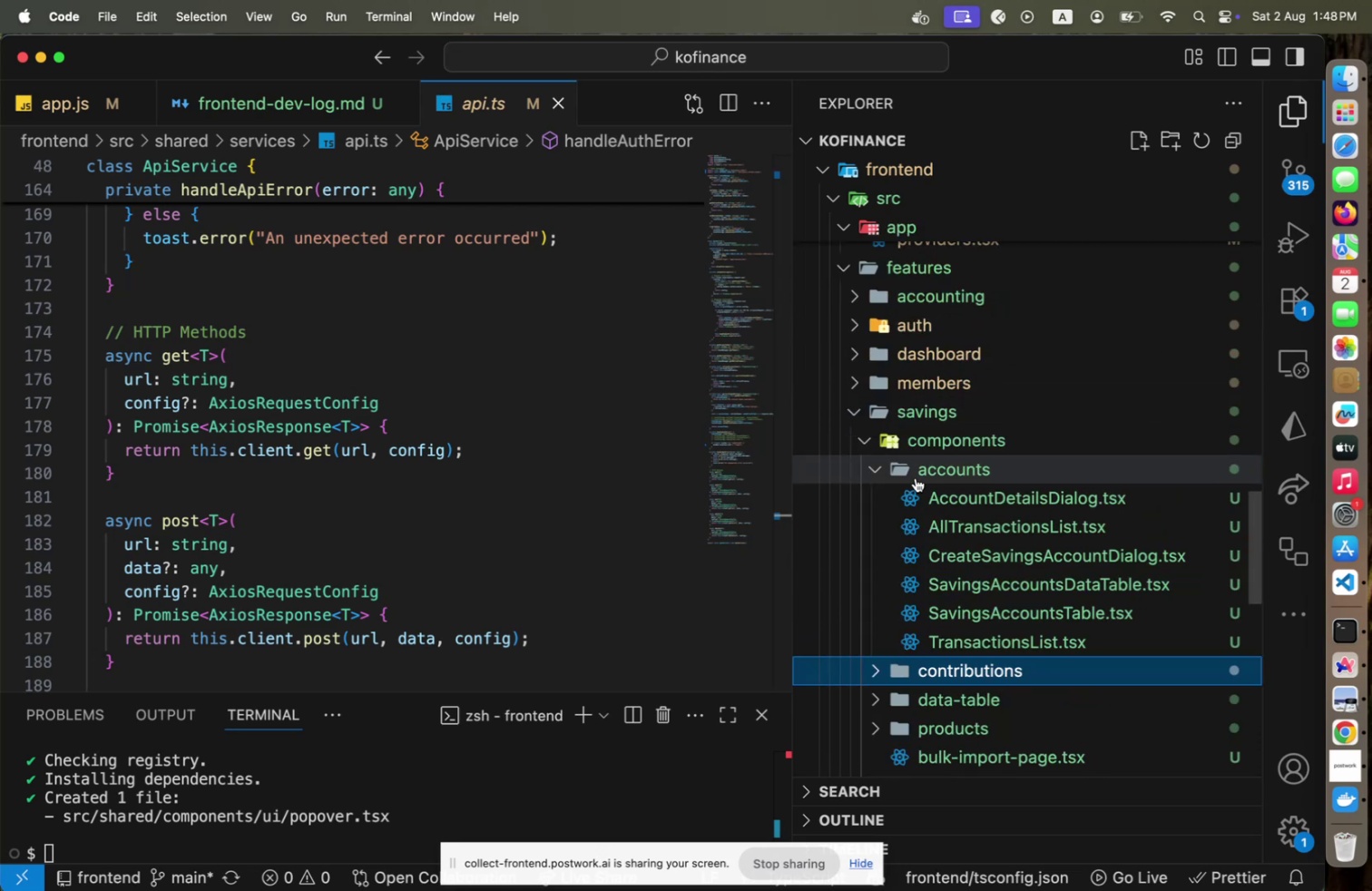 
left_click([916, 477])
 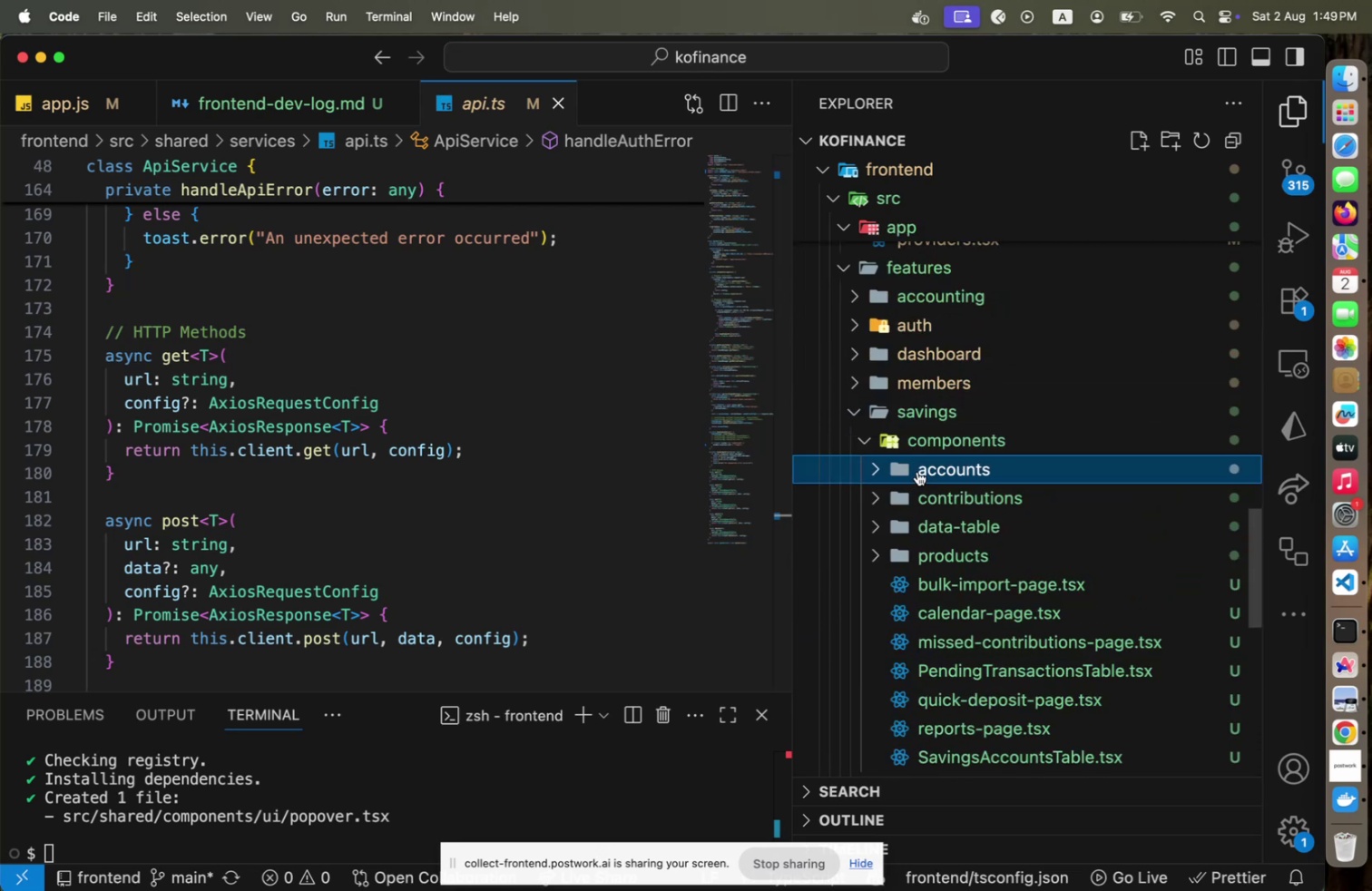 
scroll: coordinate [917, 471], scroll_direction: up, amount: 16.0
 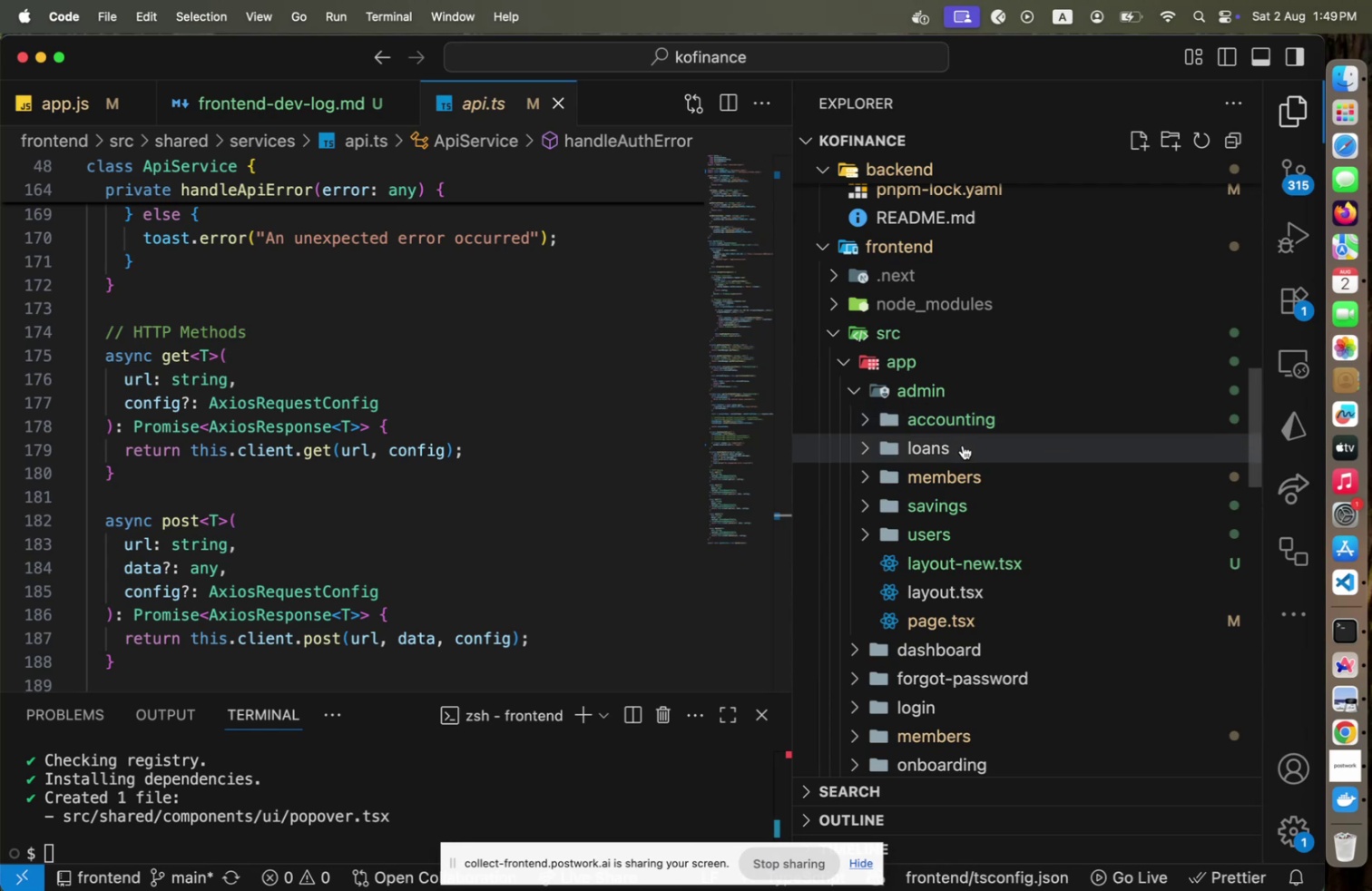 
left_click([942, 511])
 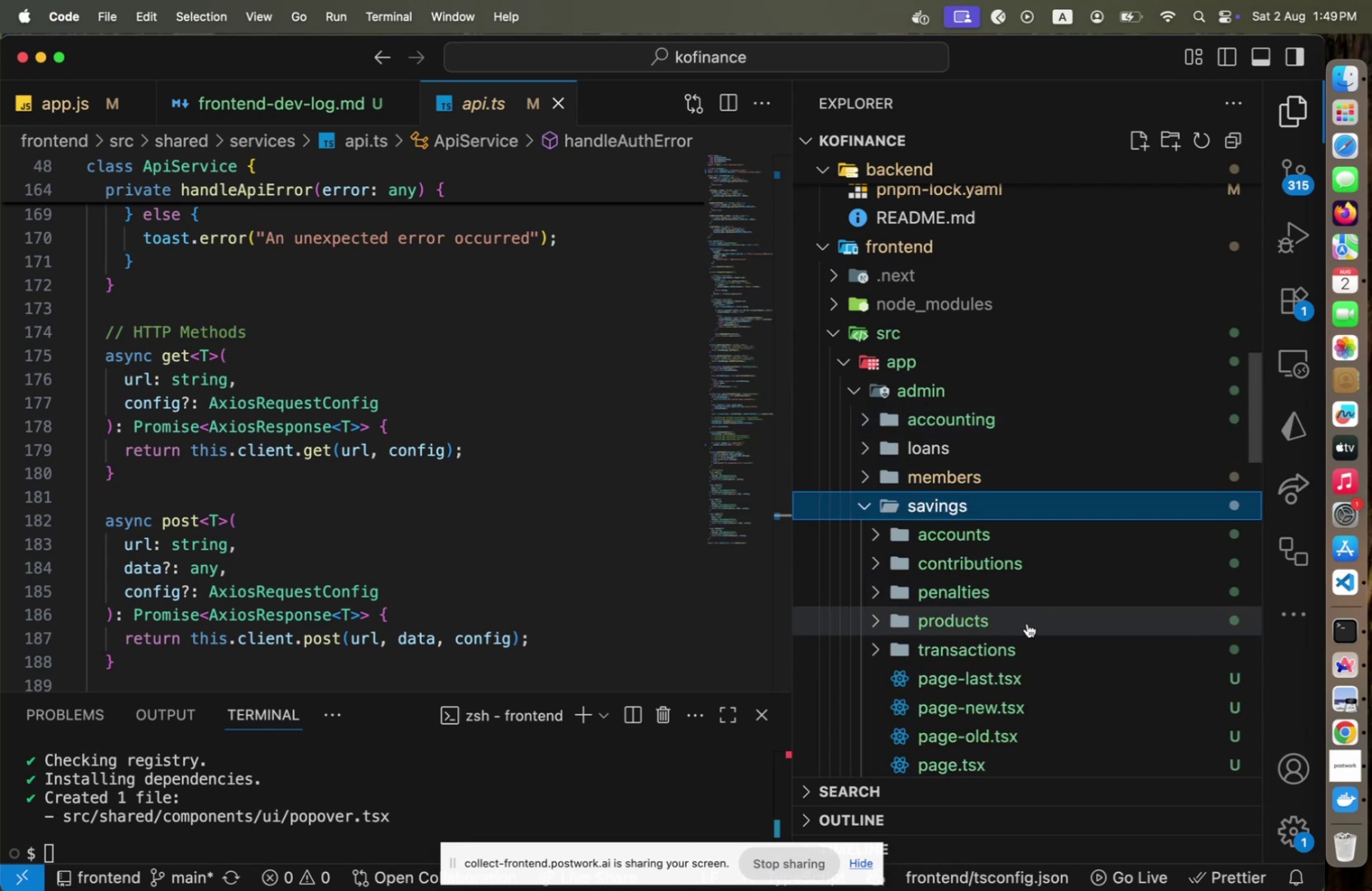 
left_click([1027, 656])
 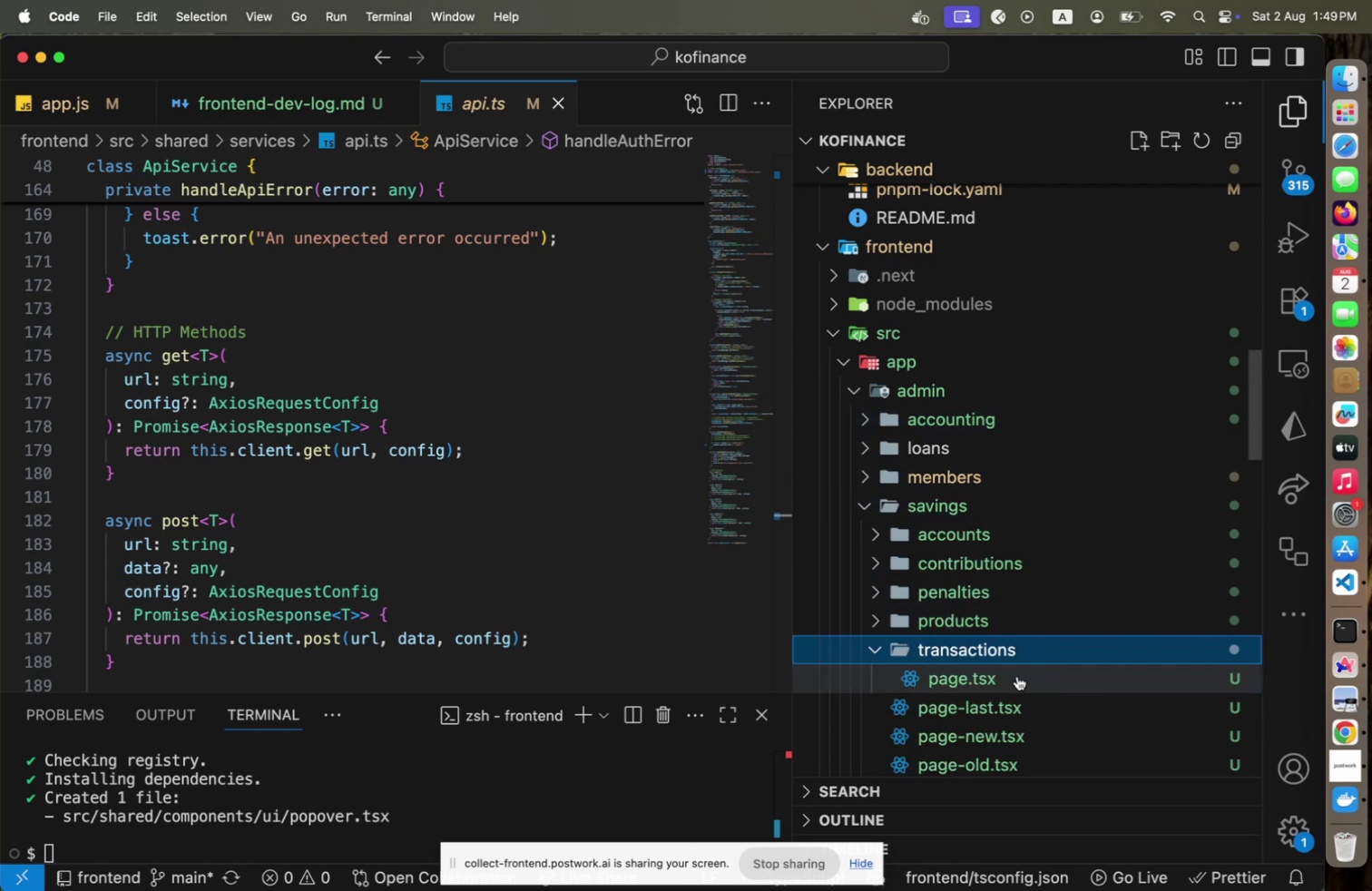 
left_click([1017, 675])
 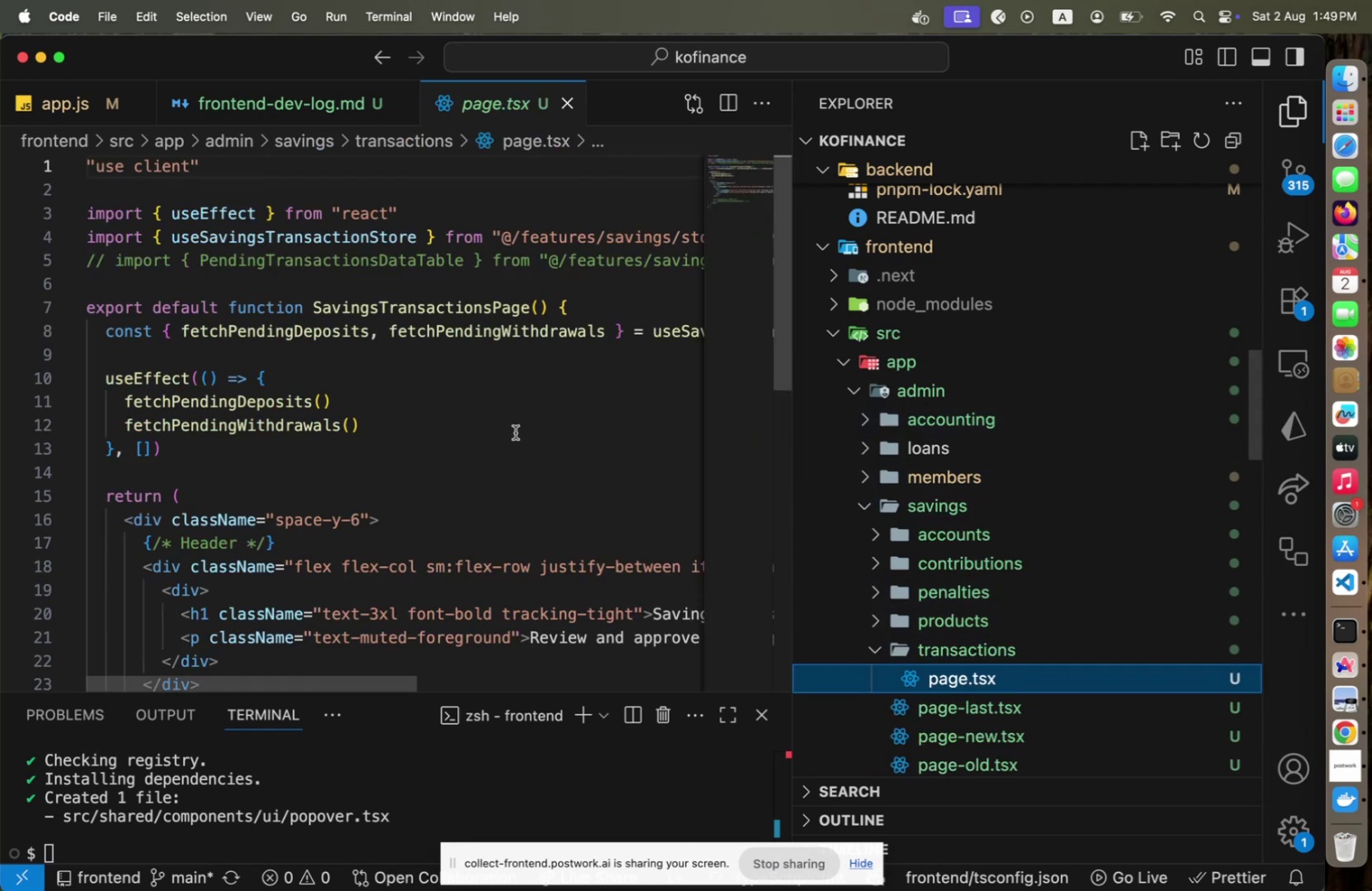 
left_click([514, 432])
 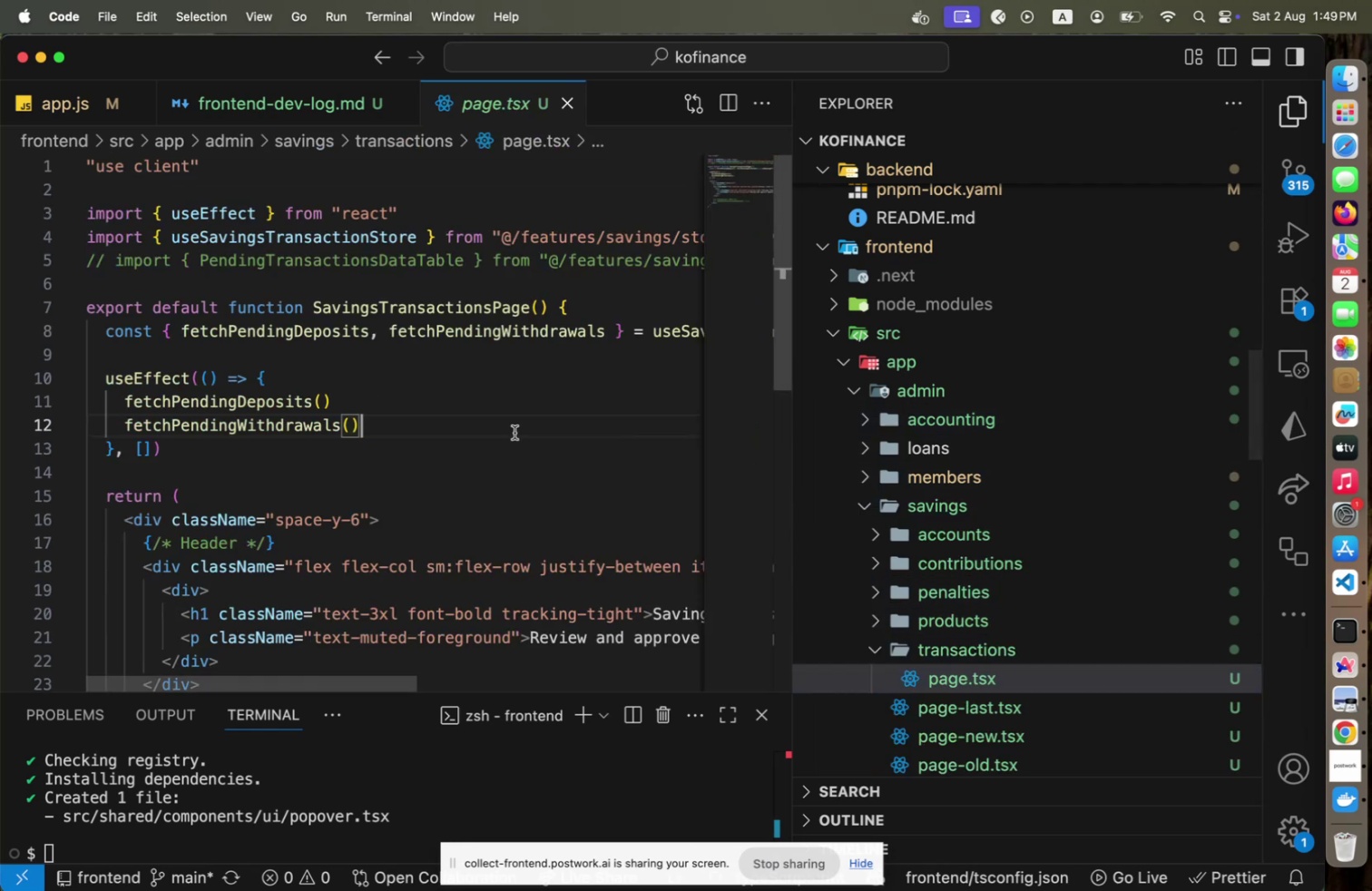 
key(Meta+CommandLeft)
 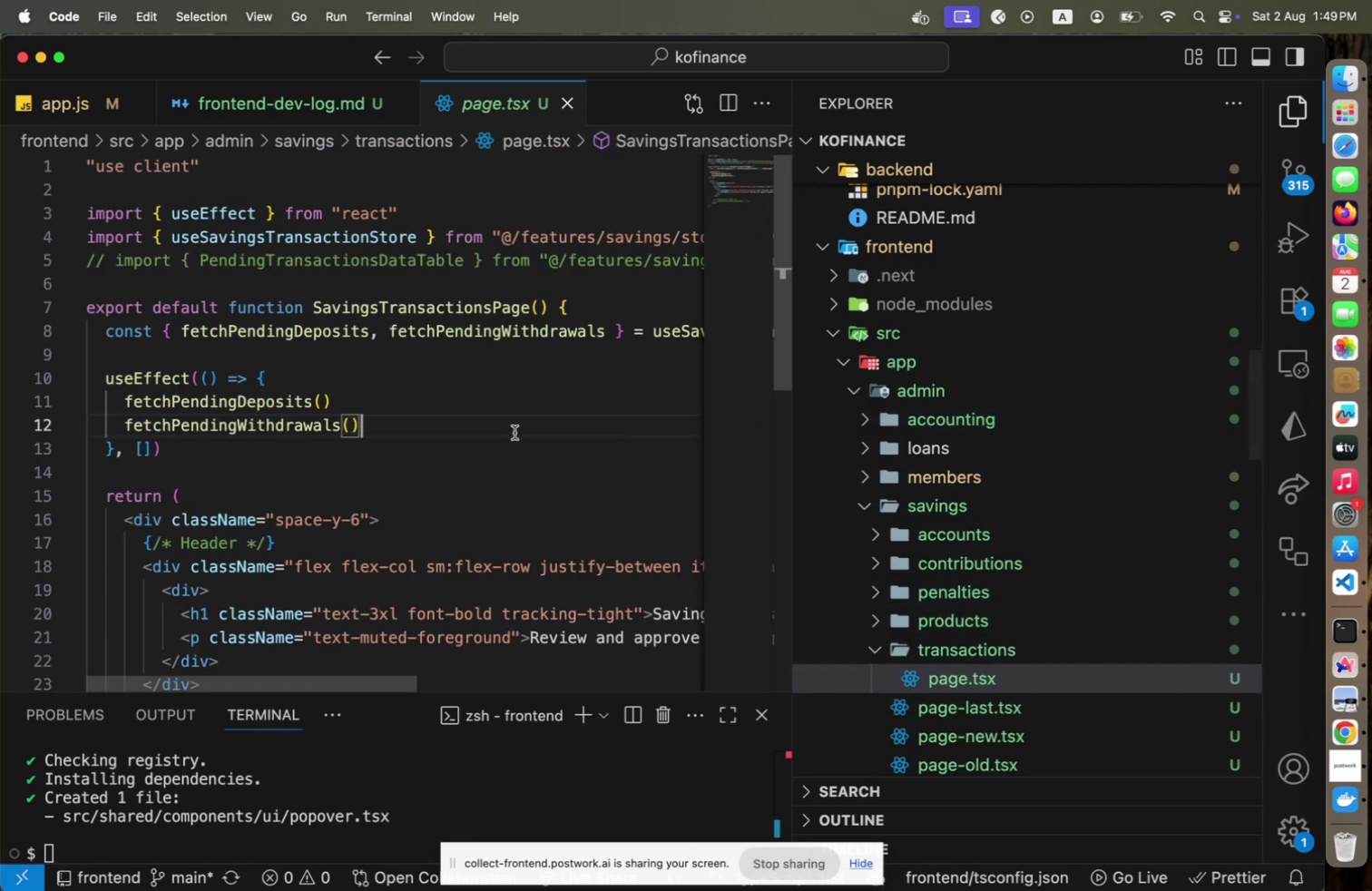 
key(Meta+Tab)
 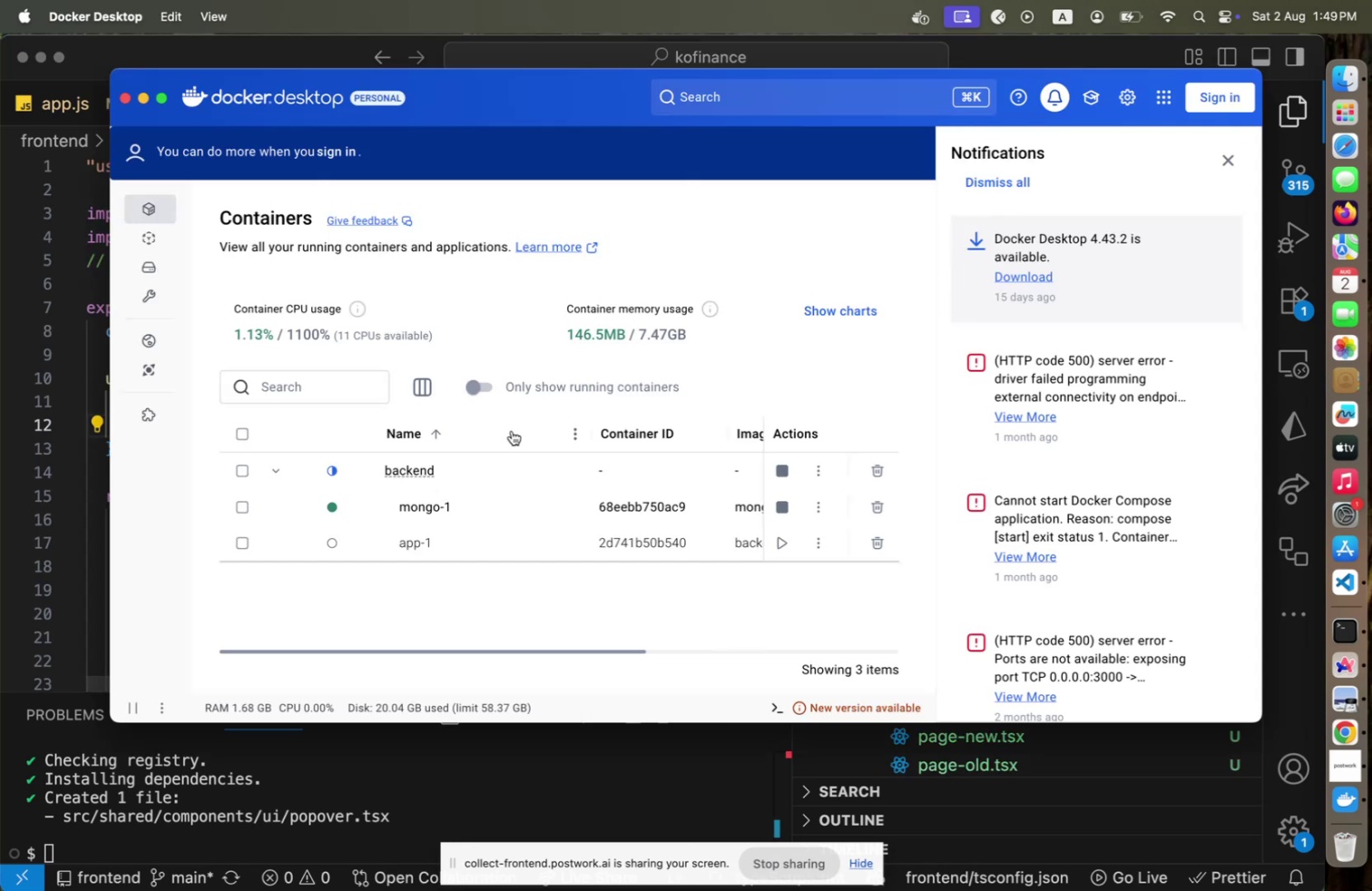 
key(Meta+Tab)
 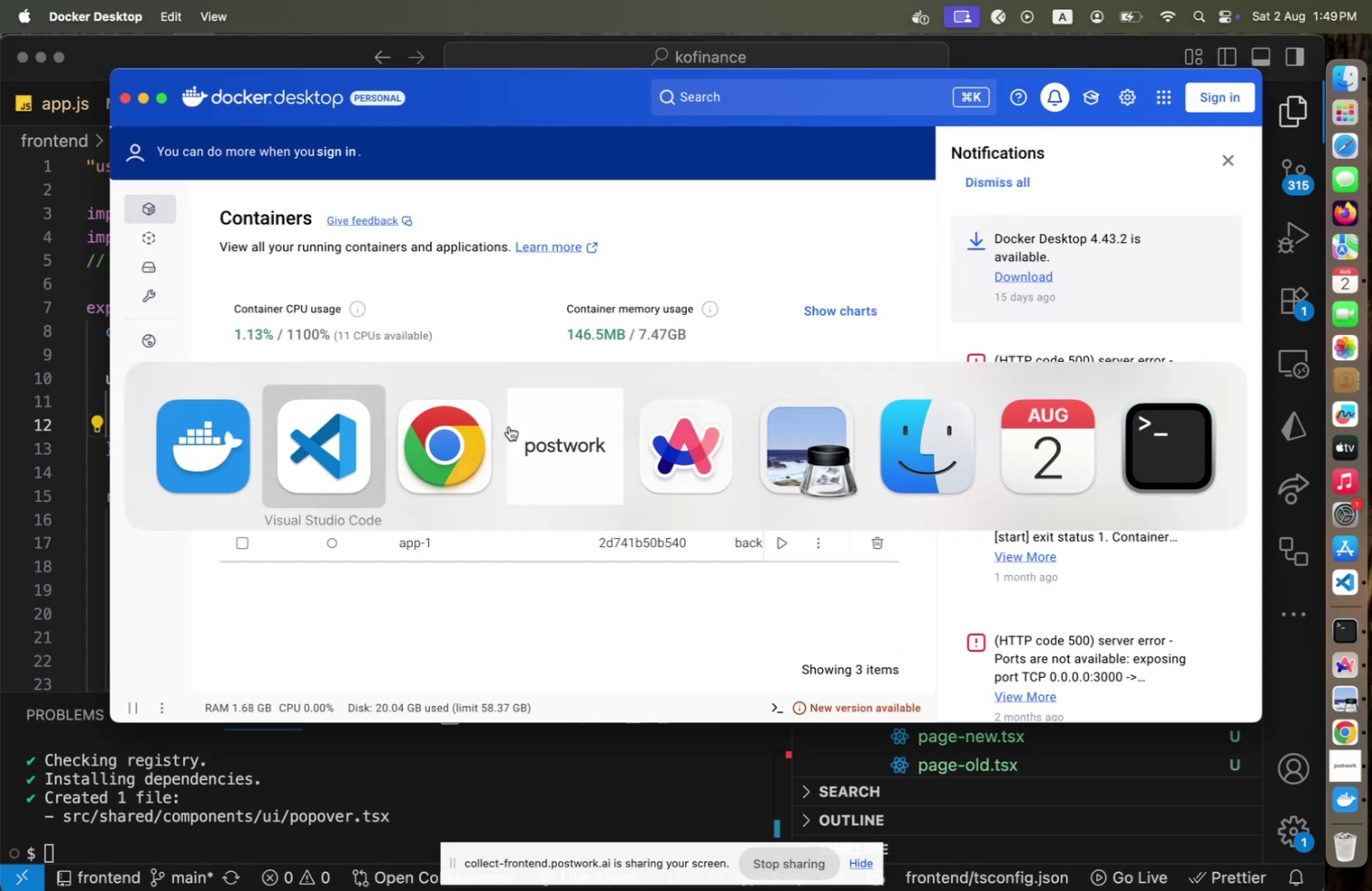 
hold_key(key=Tab, duration=0.31)
 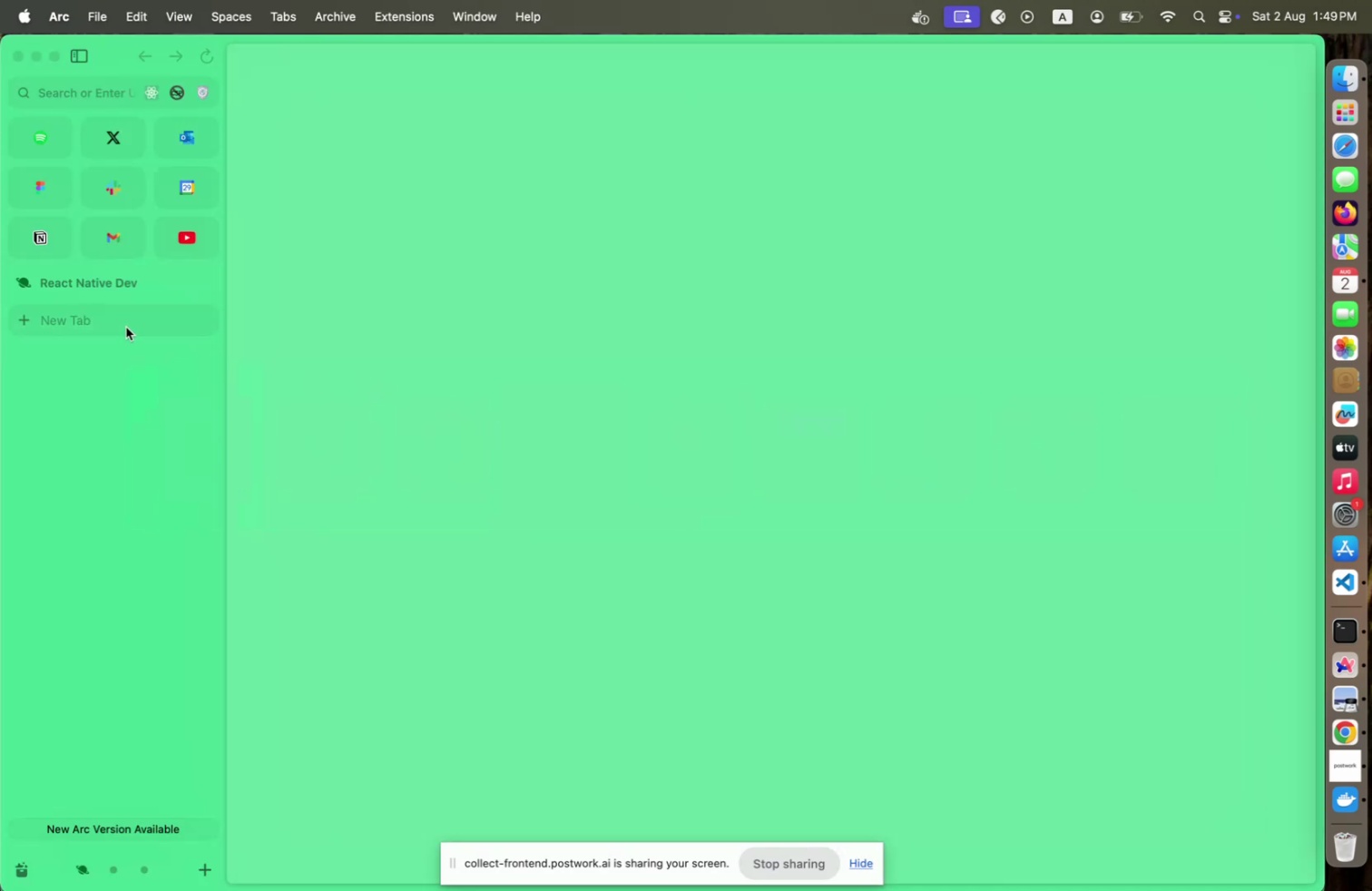 
type(lo)
 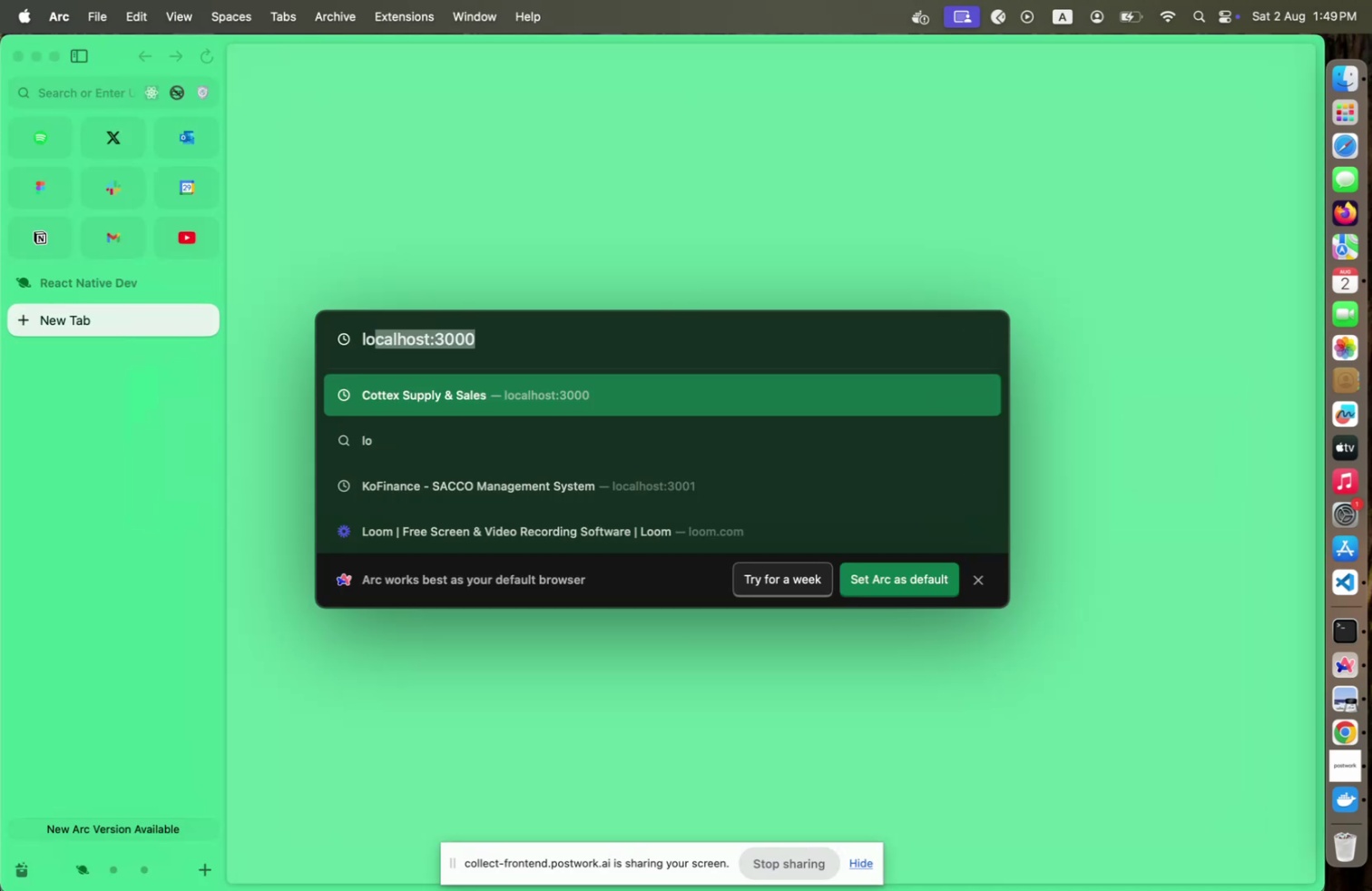 
key(ArrowRight)
 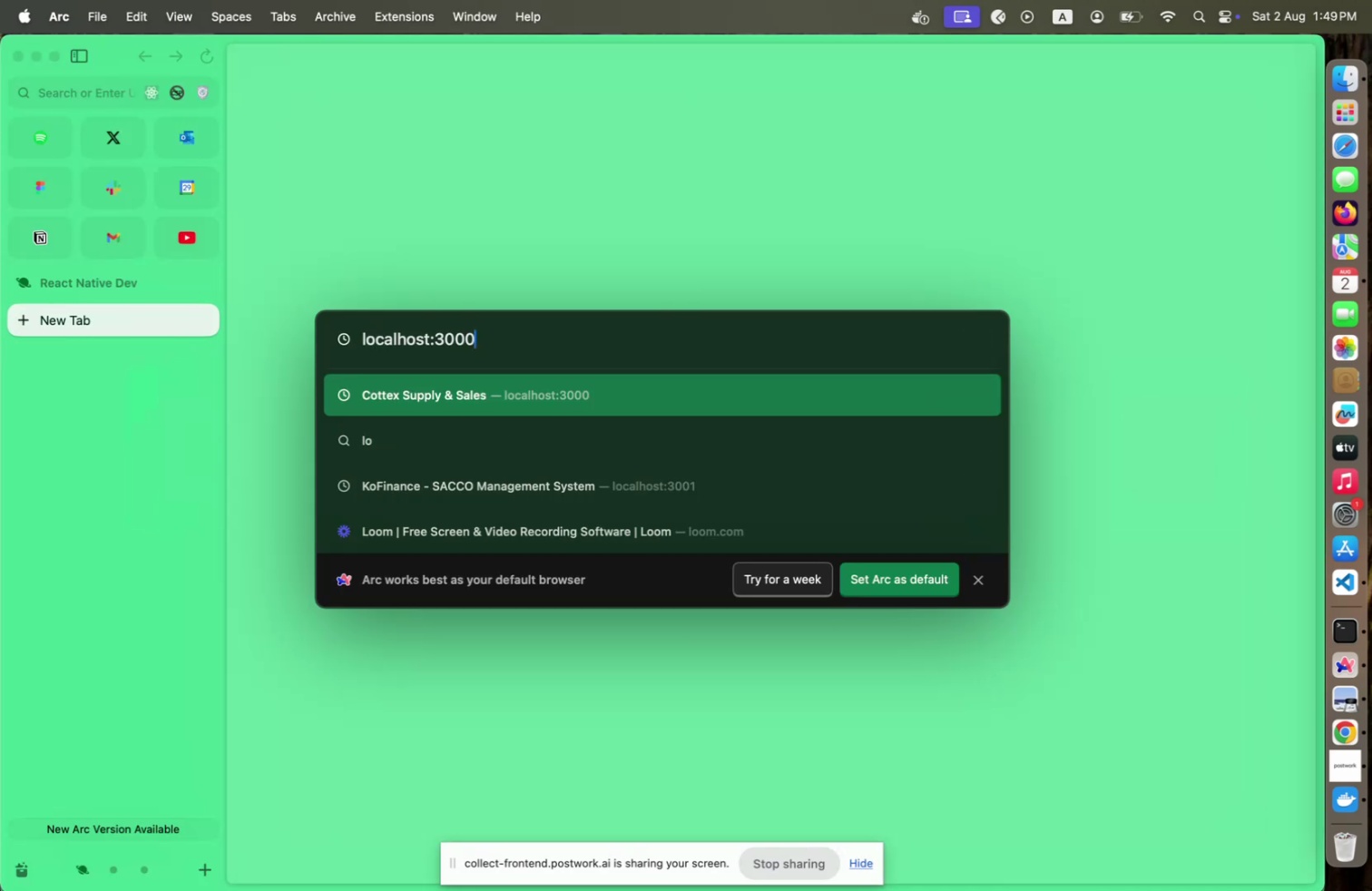 
key(Backspace)
 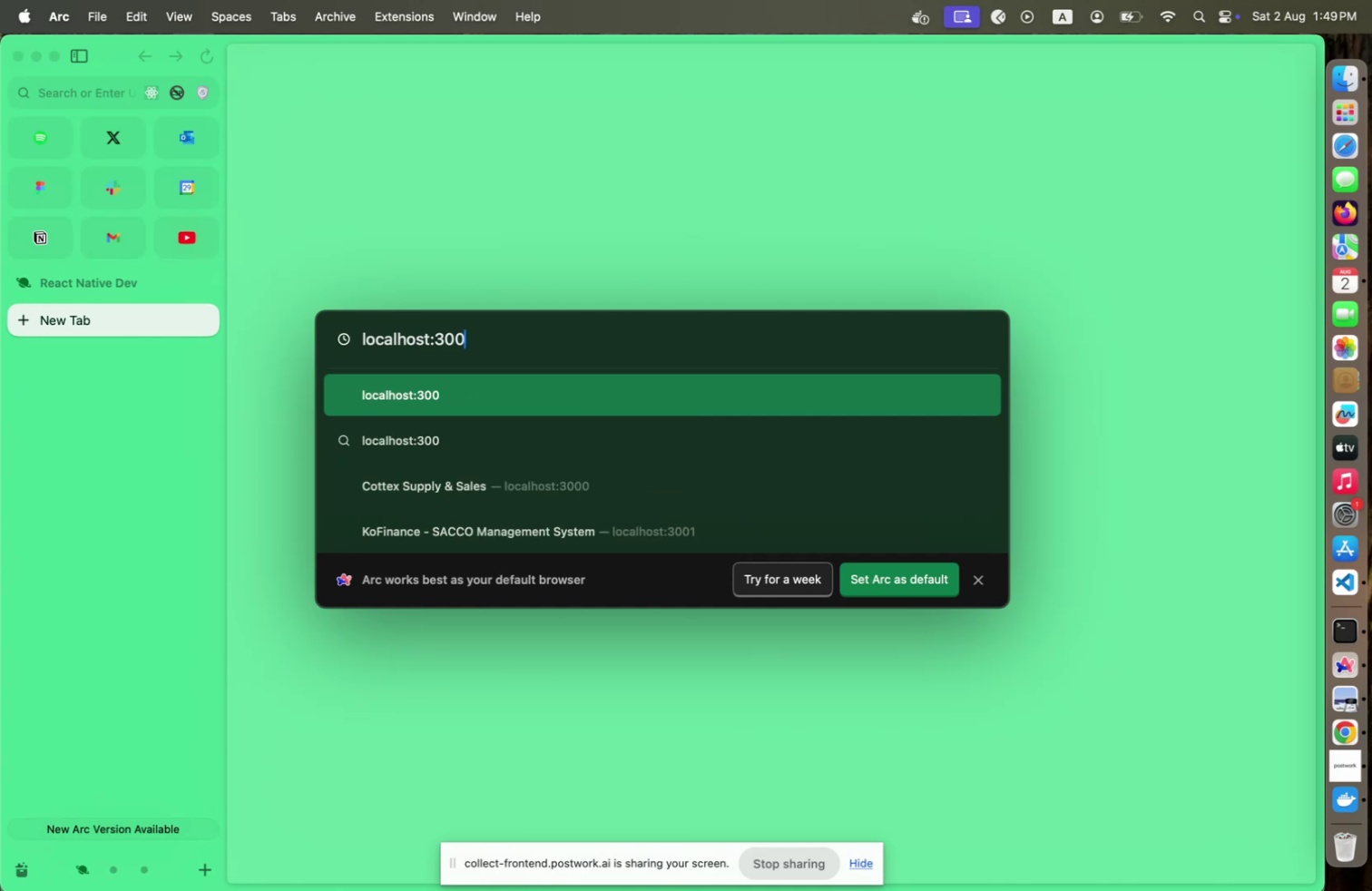 
key(1)
 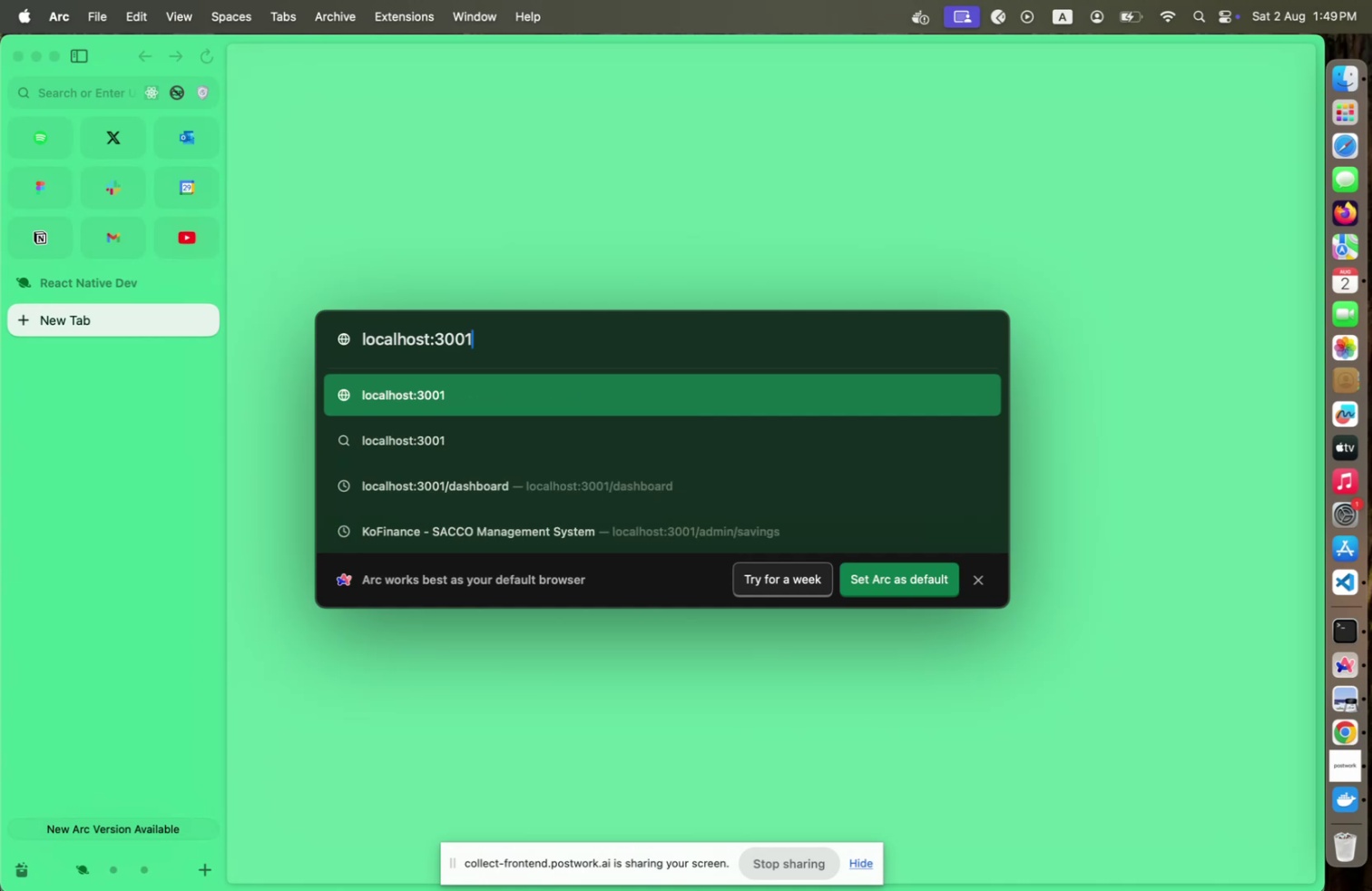 
key(Enter)
 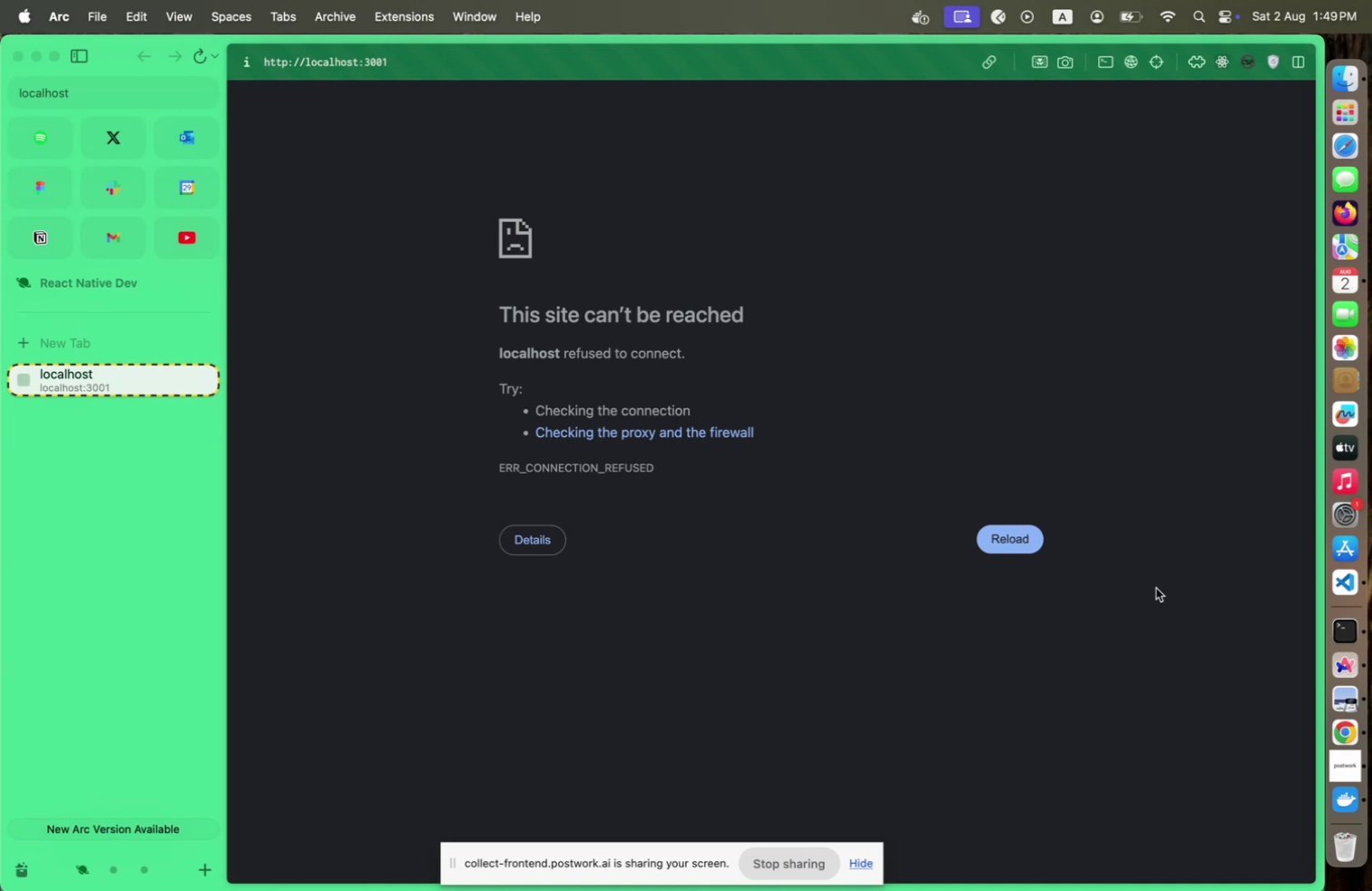 
wait(16.17)
 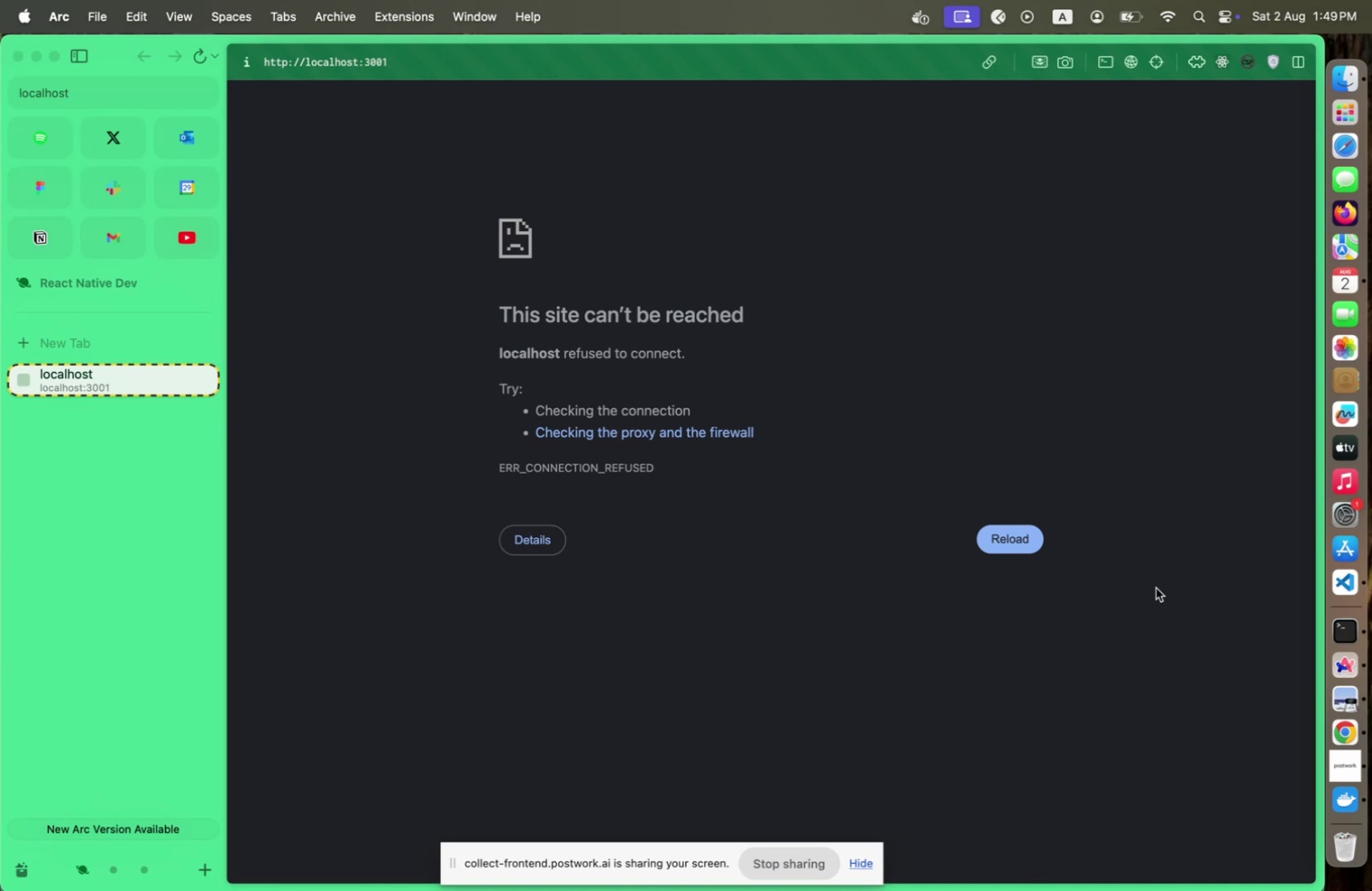 
left_click([1344, 590])
 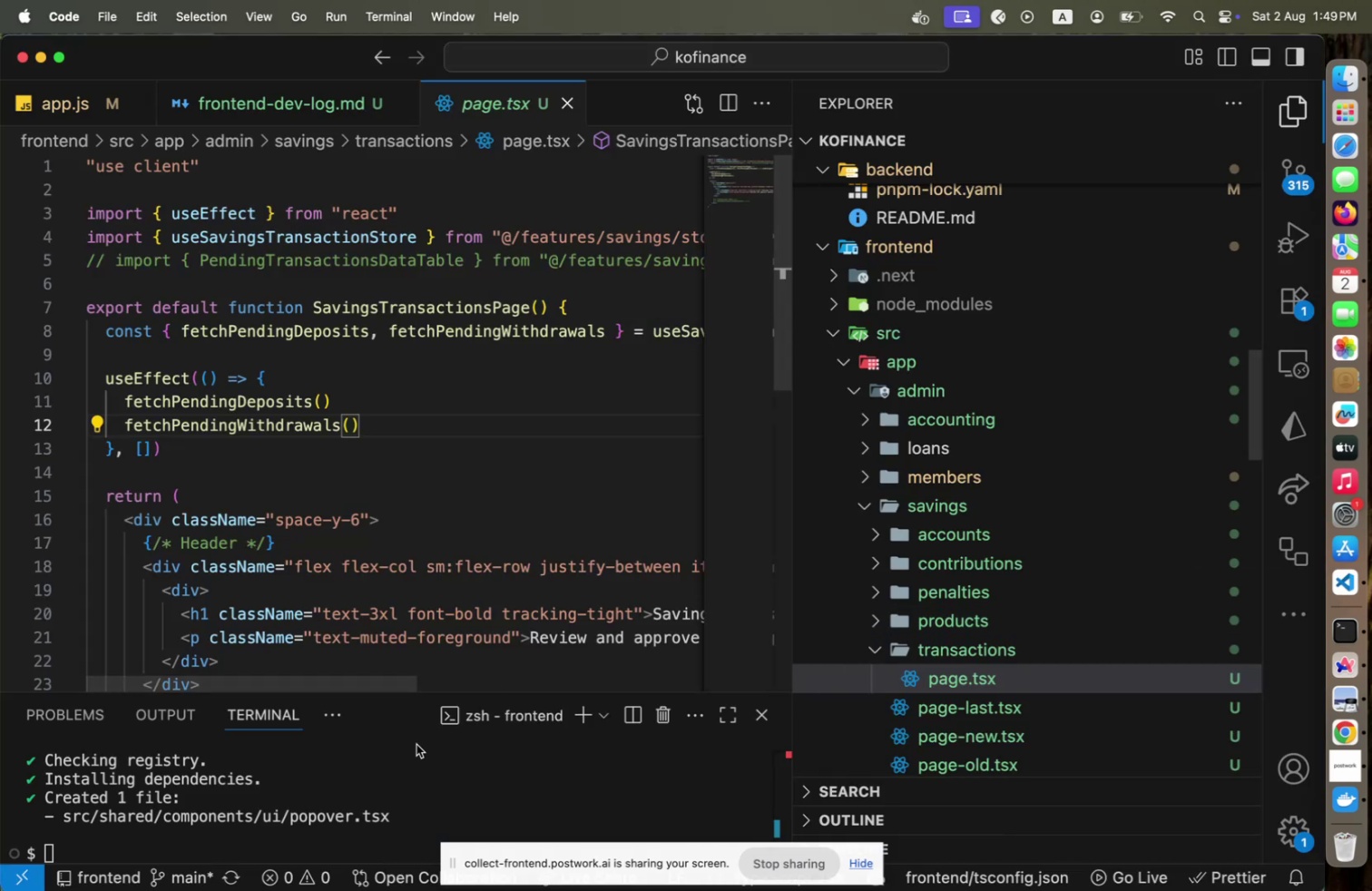 
left_click_drag(start_coordinate=[331, 769], to_coordinate=[341, 761])
 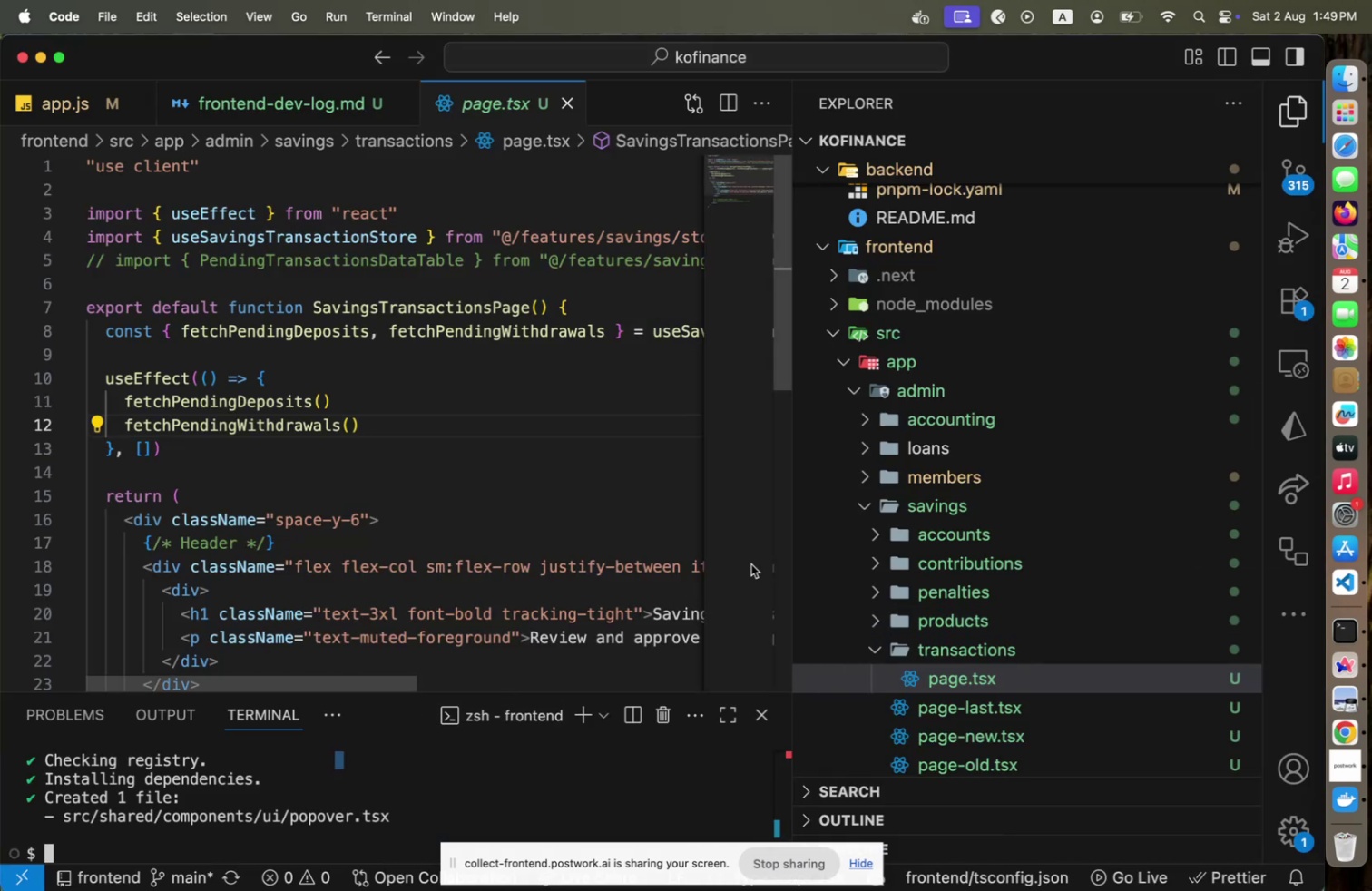 
left_click_drag(start_coordinate=[791, 555], to_coordinate=[956, 551])
 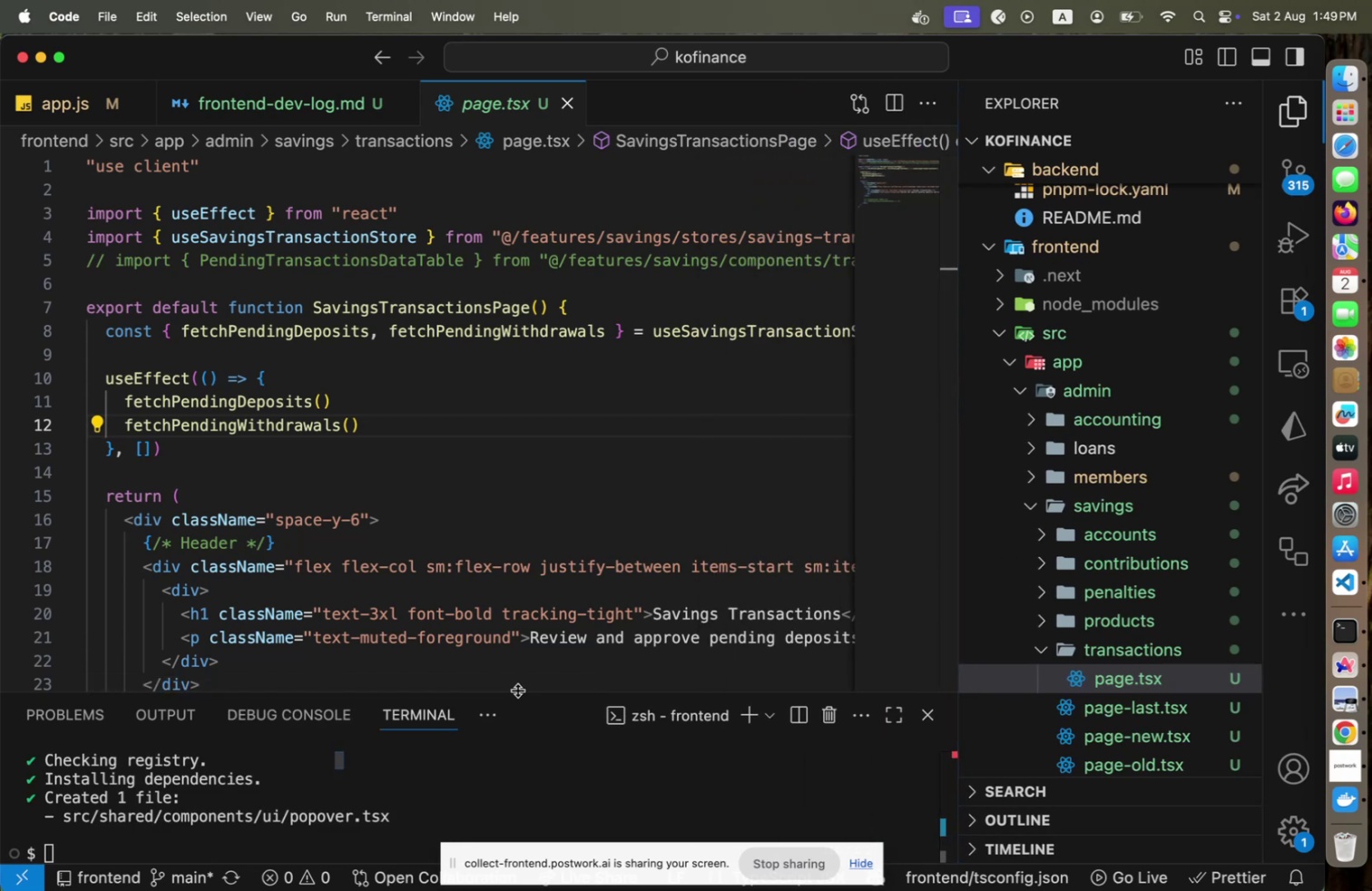 
left_click_drag(start_coordinate=[524, 690], to_coordinate=[547, 612])
 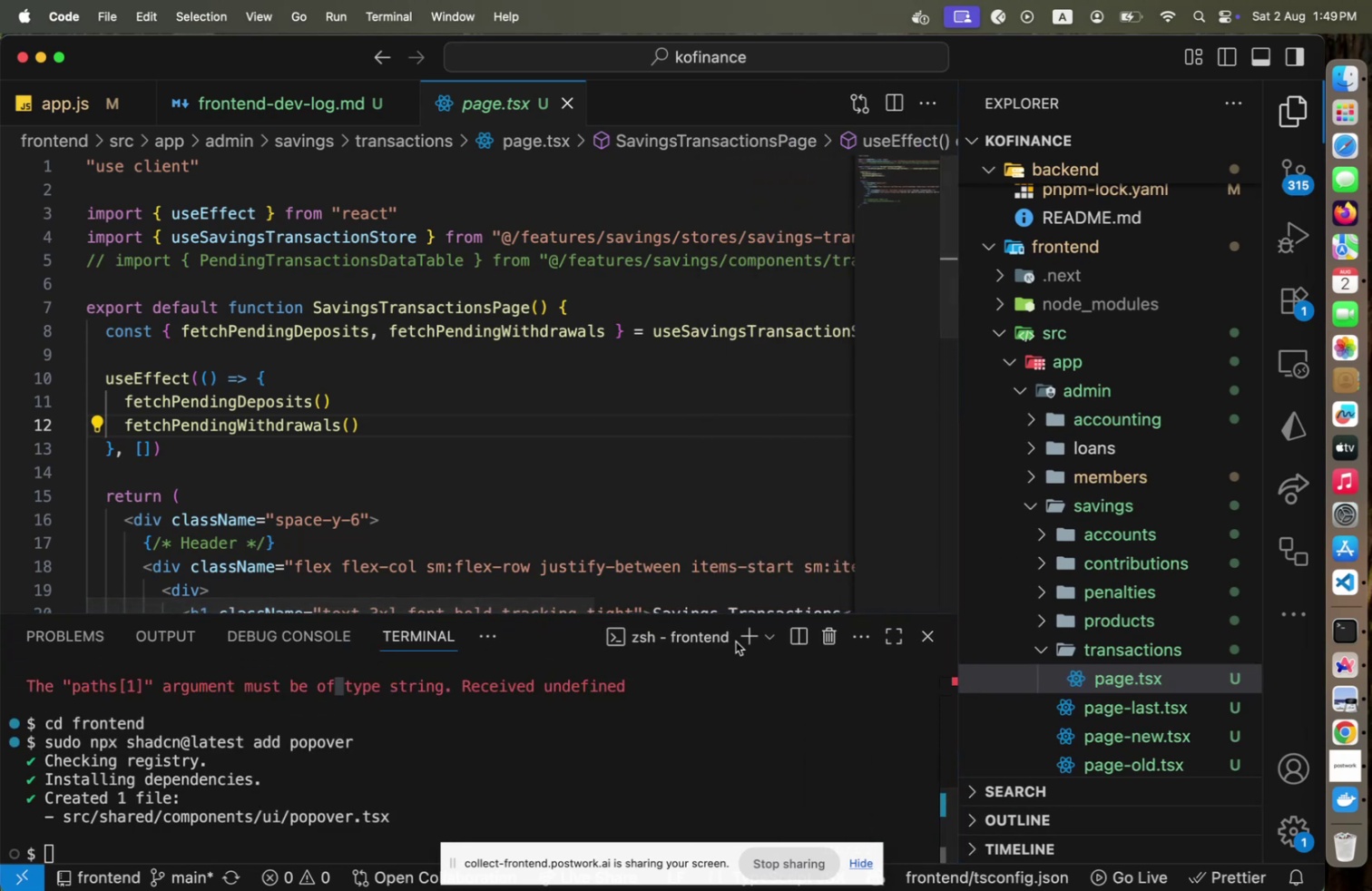 
left_click([740, 634])
 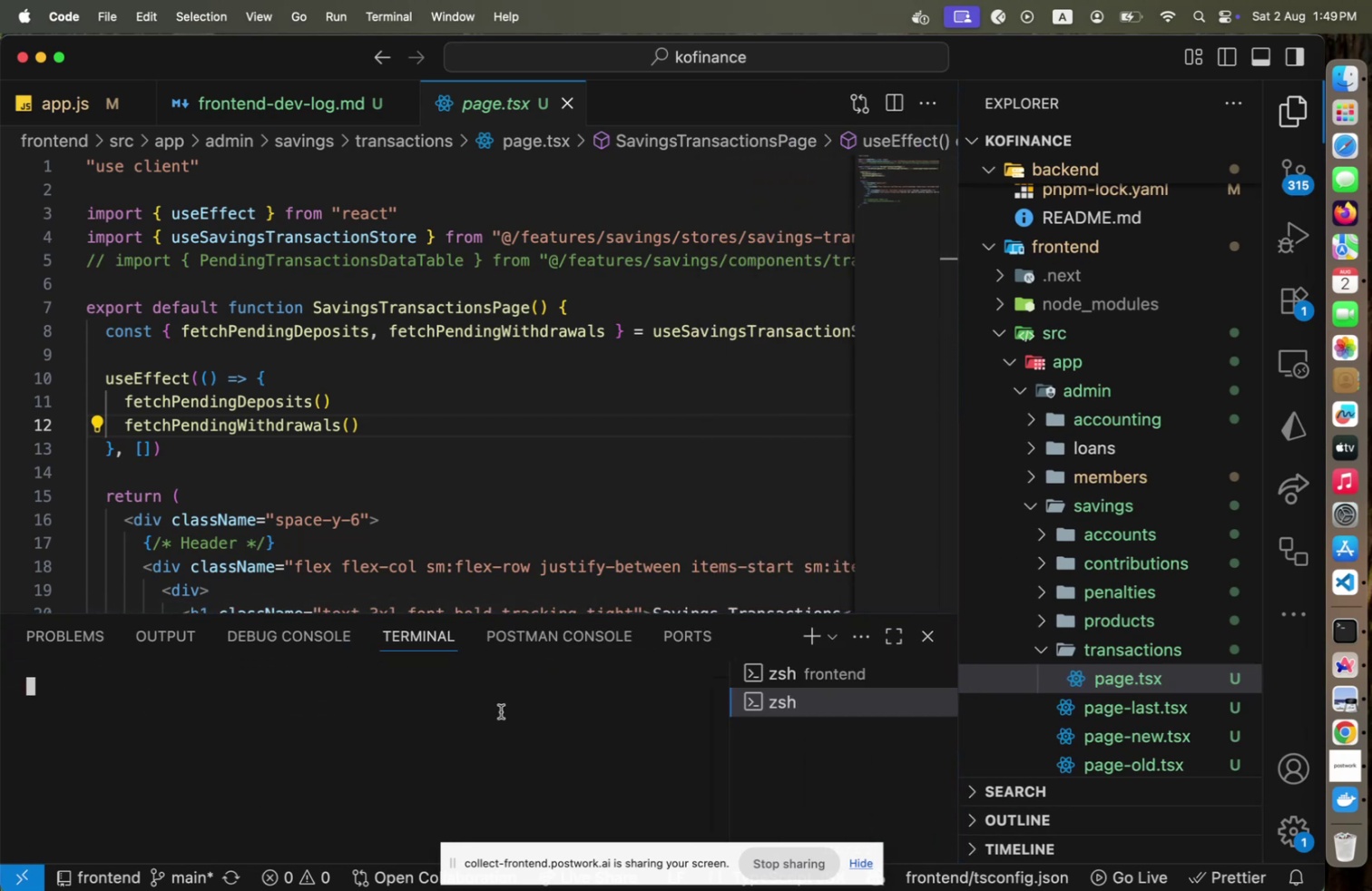 
left_click([501, 710])
 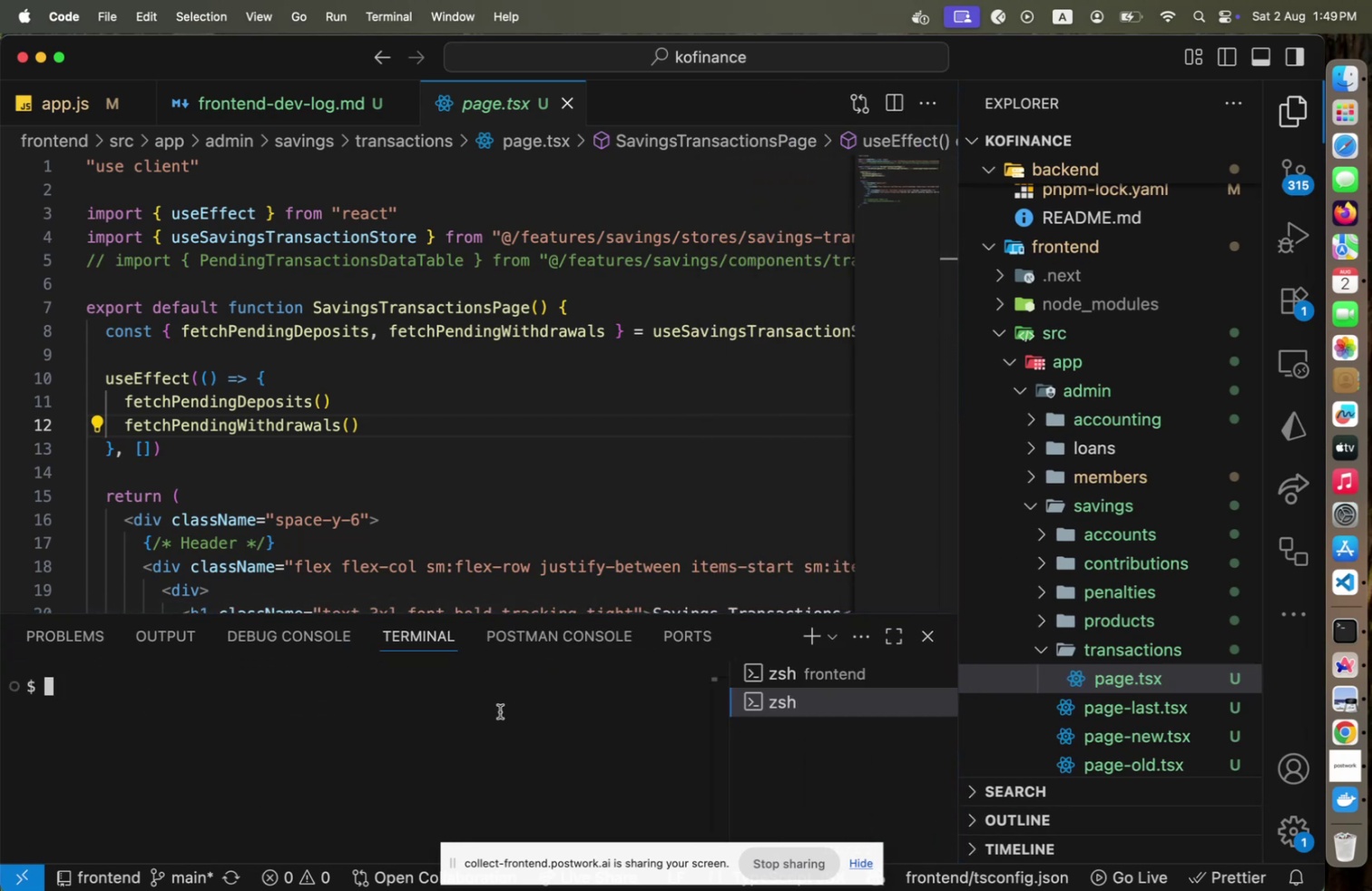 
type(cd fro)
key(Backspace)
key(Backspace)
key(Backspace)
key(Backspace)
key(Backspace)
key(Backspace)
key(Backspace)
type(cd frontne)
key(Backspace)
key(Backspace)
key(Backspace)
key(Backspace)
key(Backspace)
key(Backspace)
key(Backspace)
type(backend)
 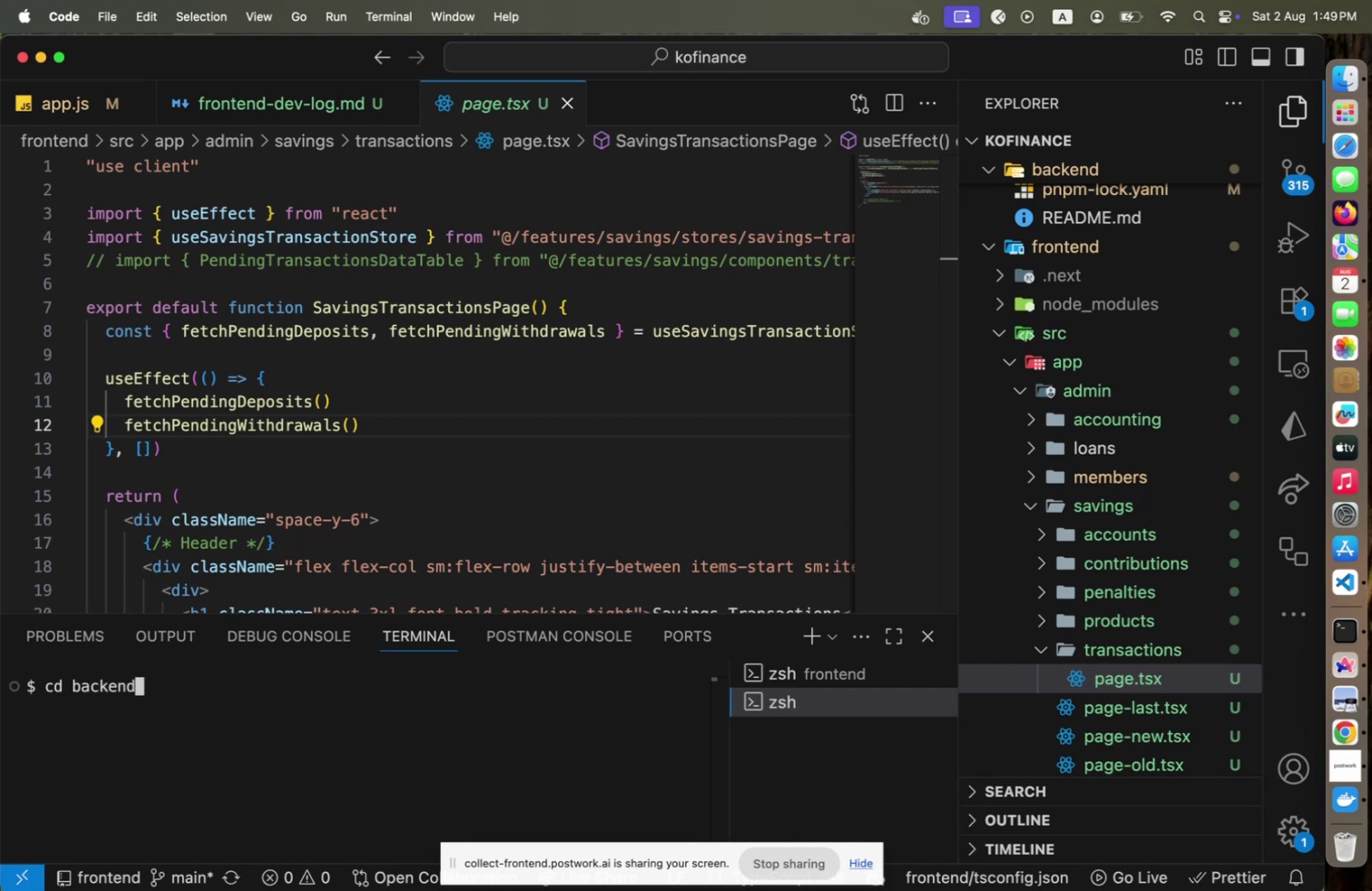 
key(Enter)
 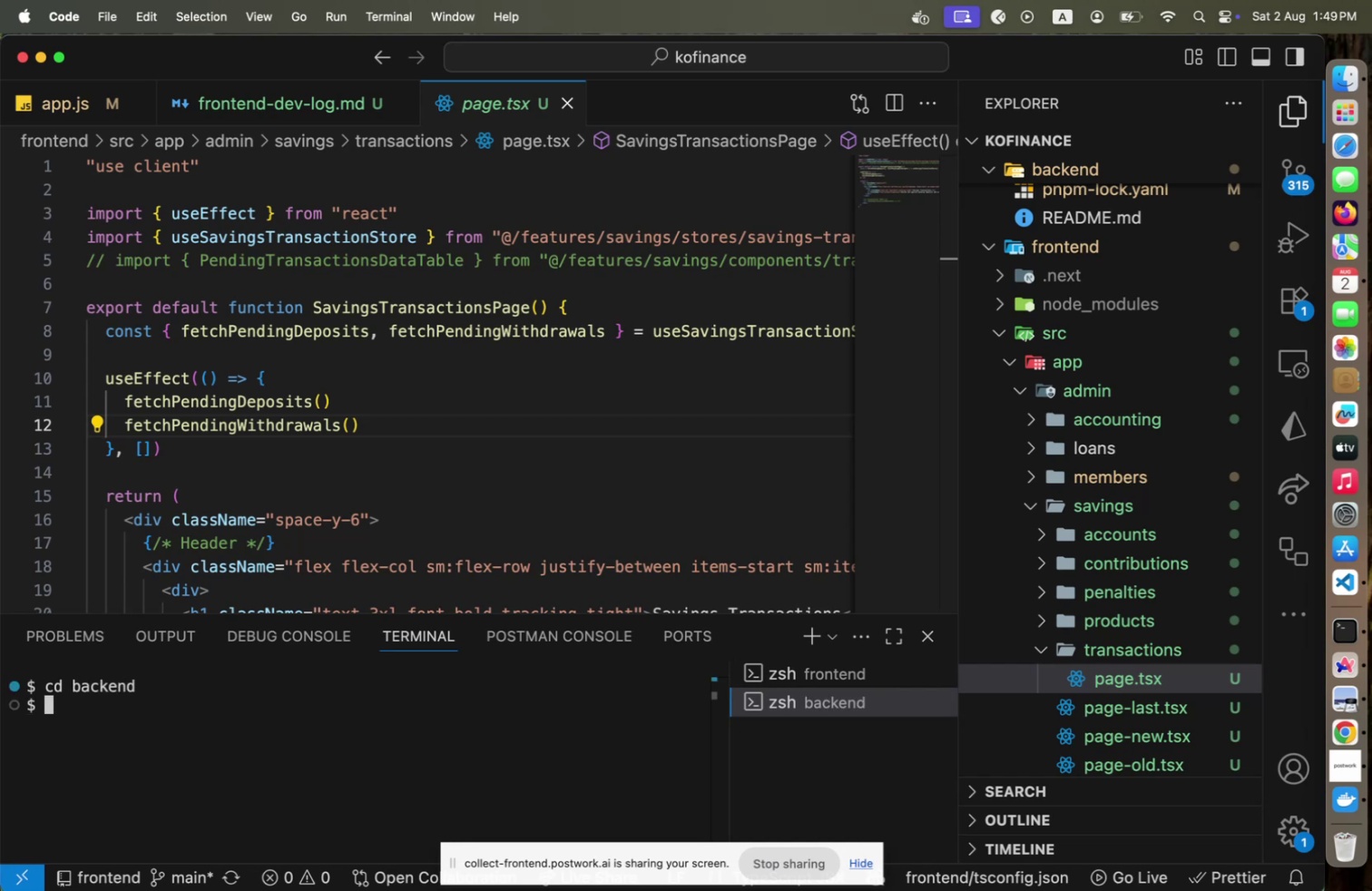 
type(sudo npm run dev)
 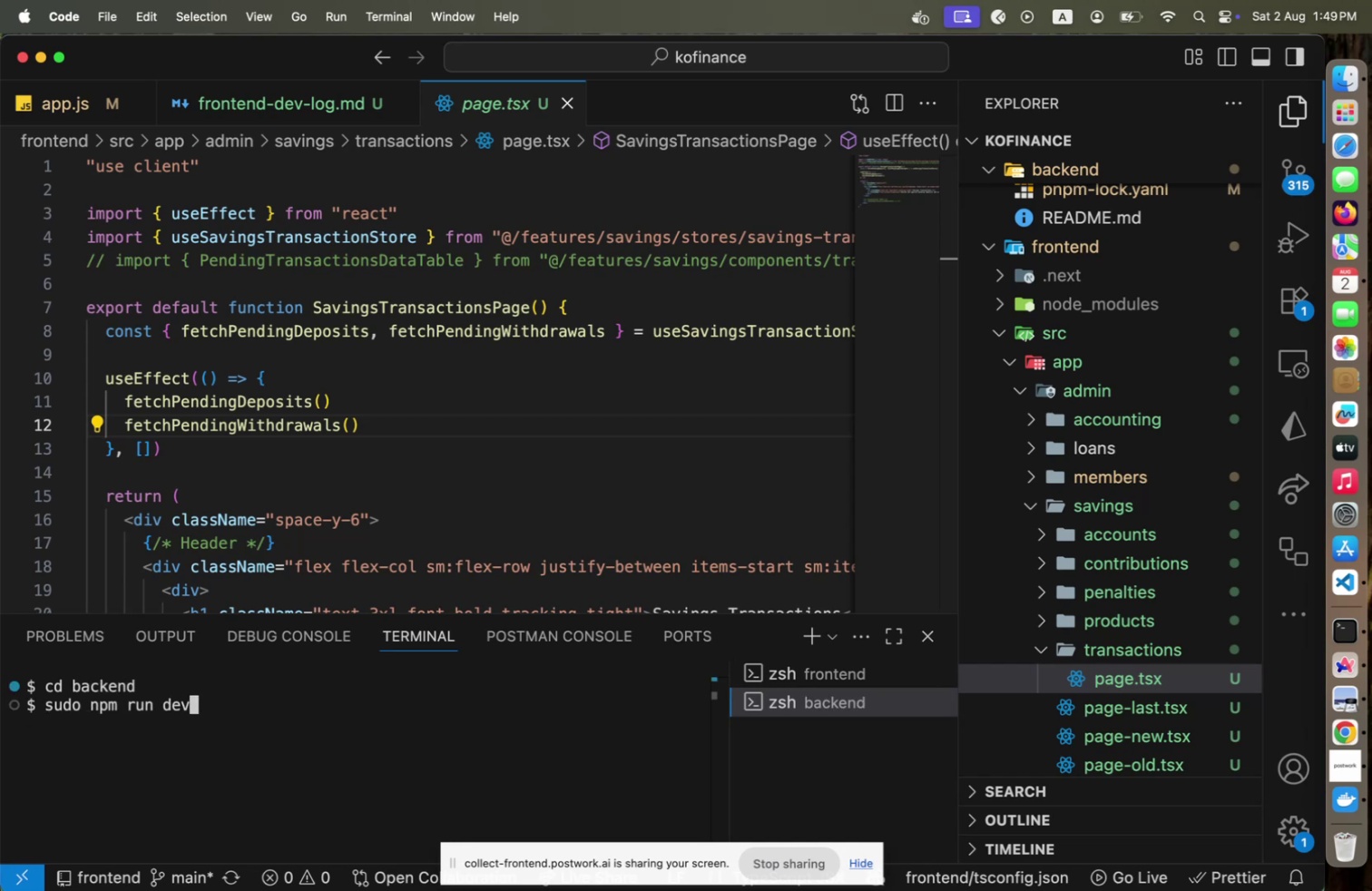 
key(Enter)
 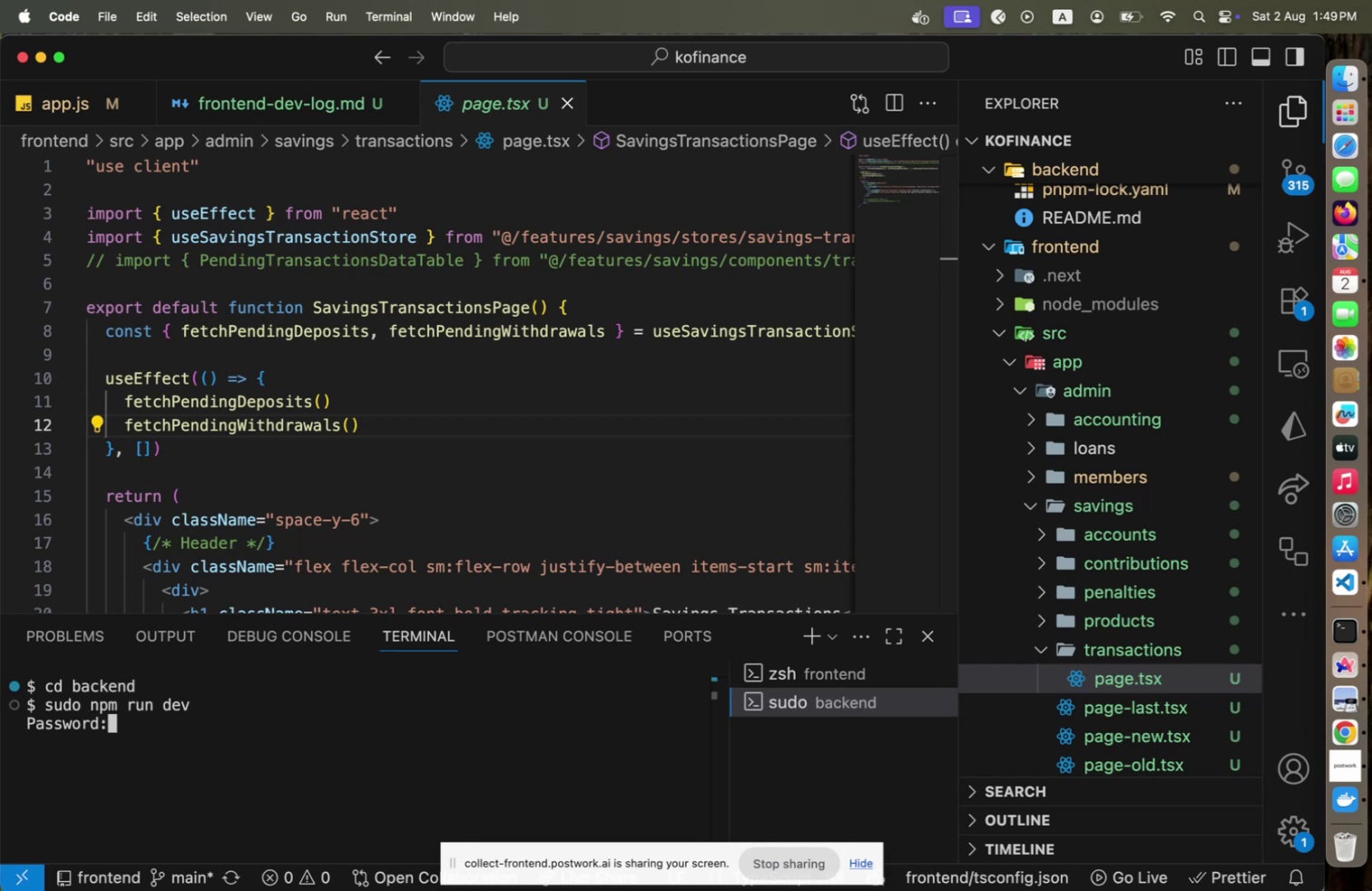 
type(#dIAM2024)
 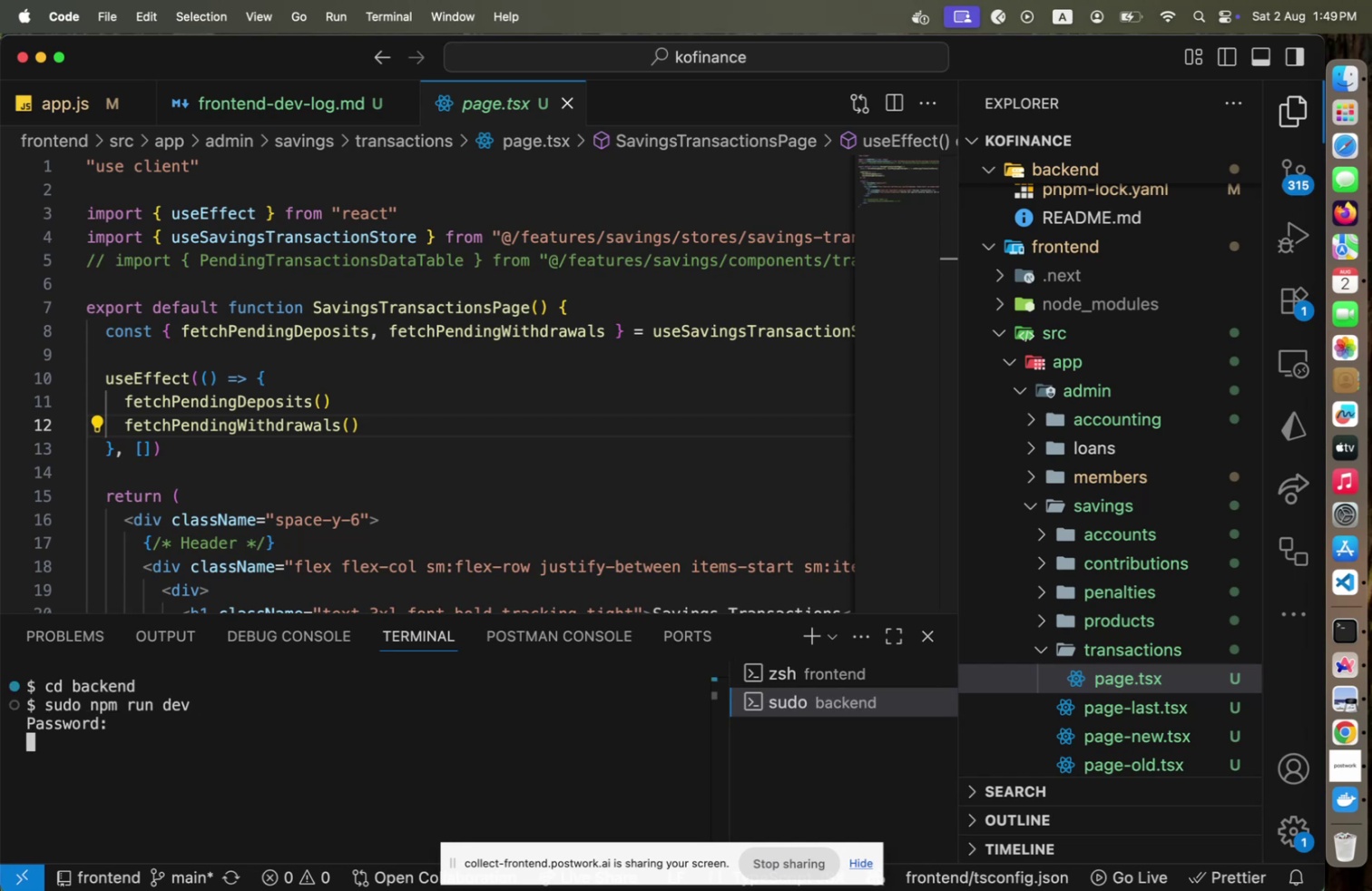 
 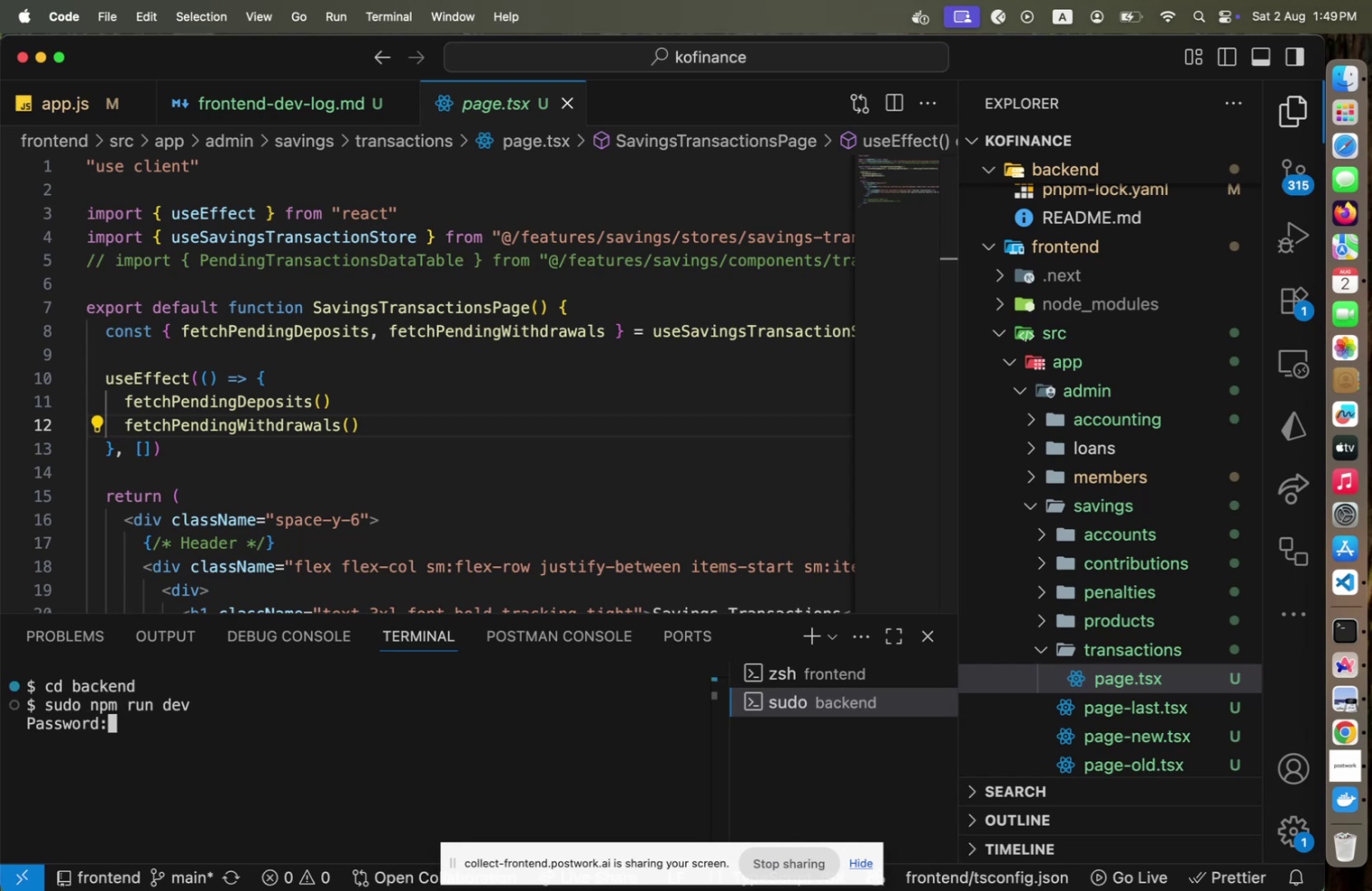 
key(Enter)
 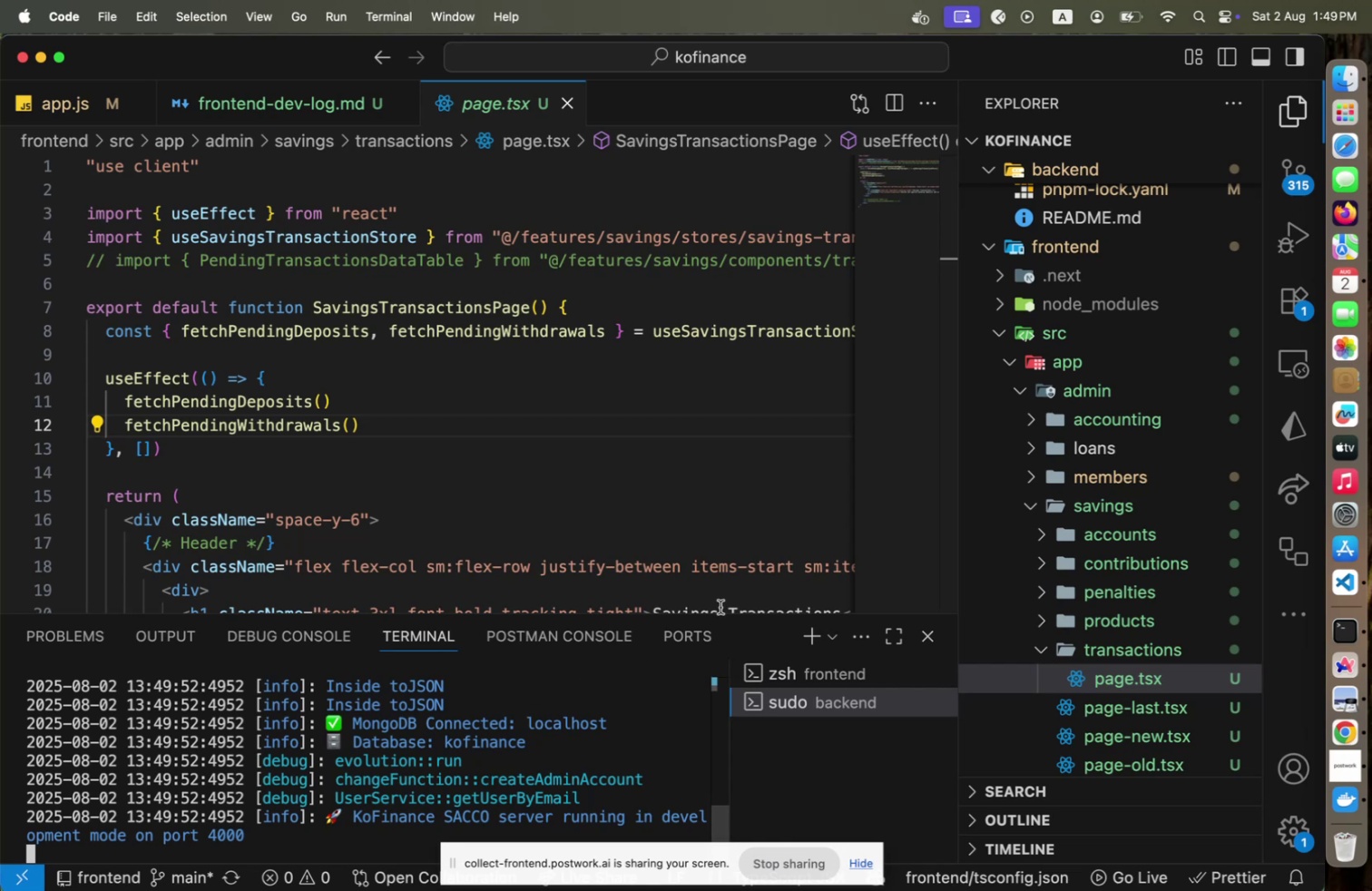 
left_click([796, 677])
 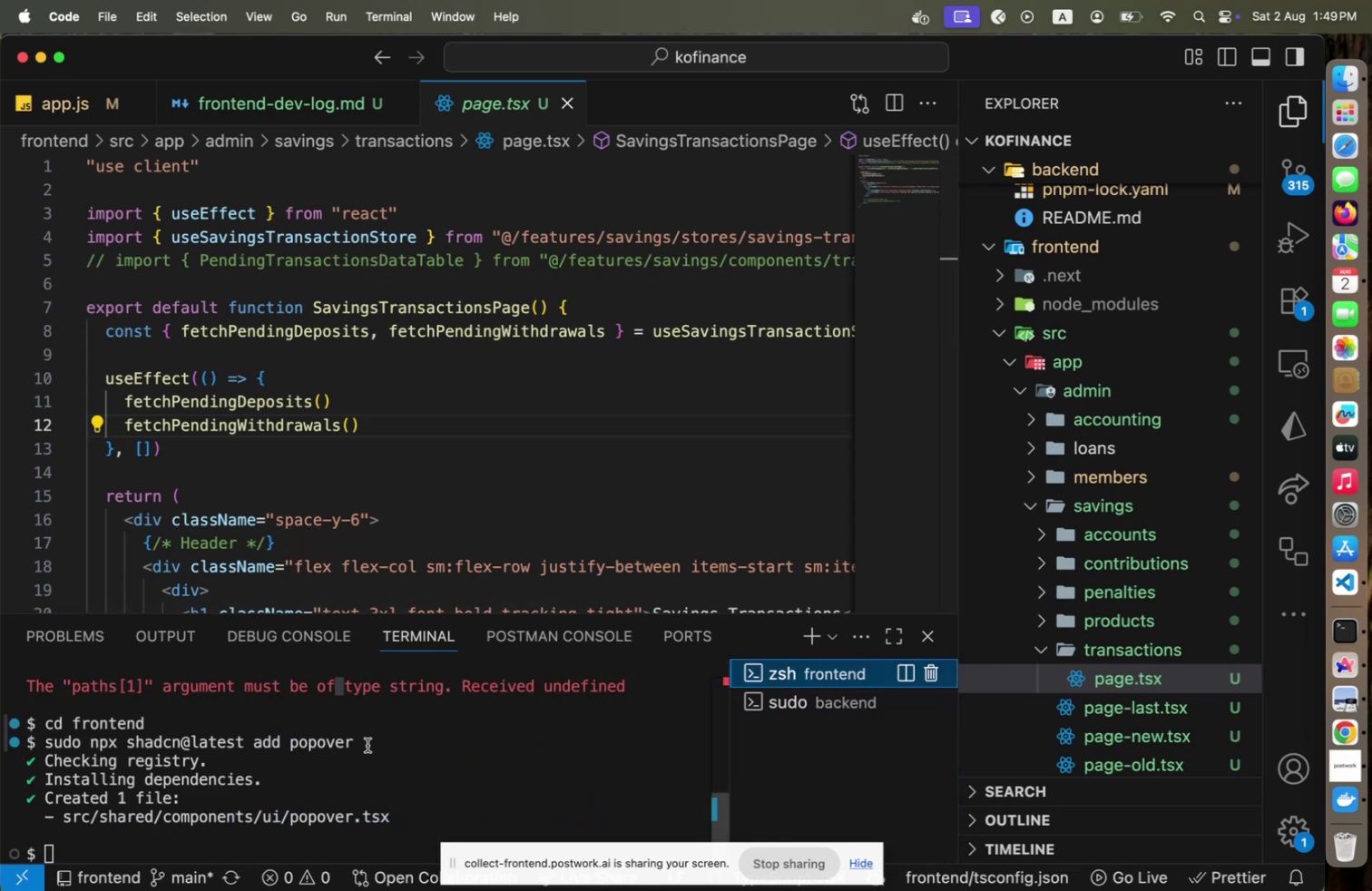 
left_click([368, 744])
 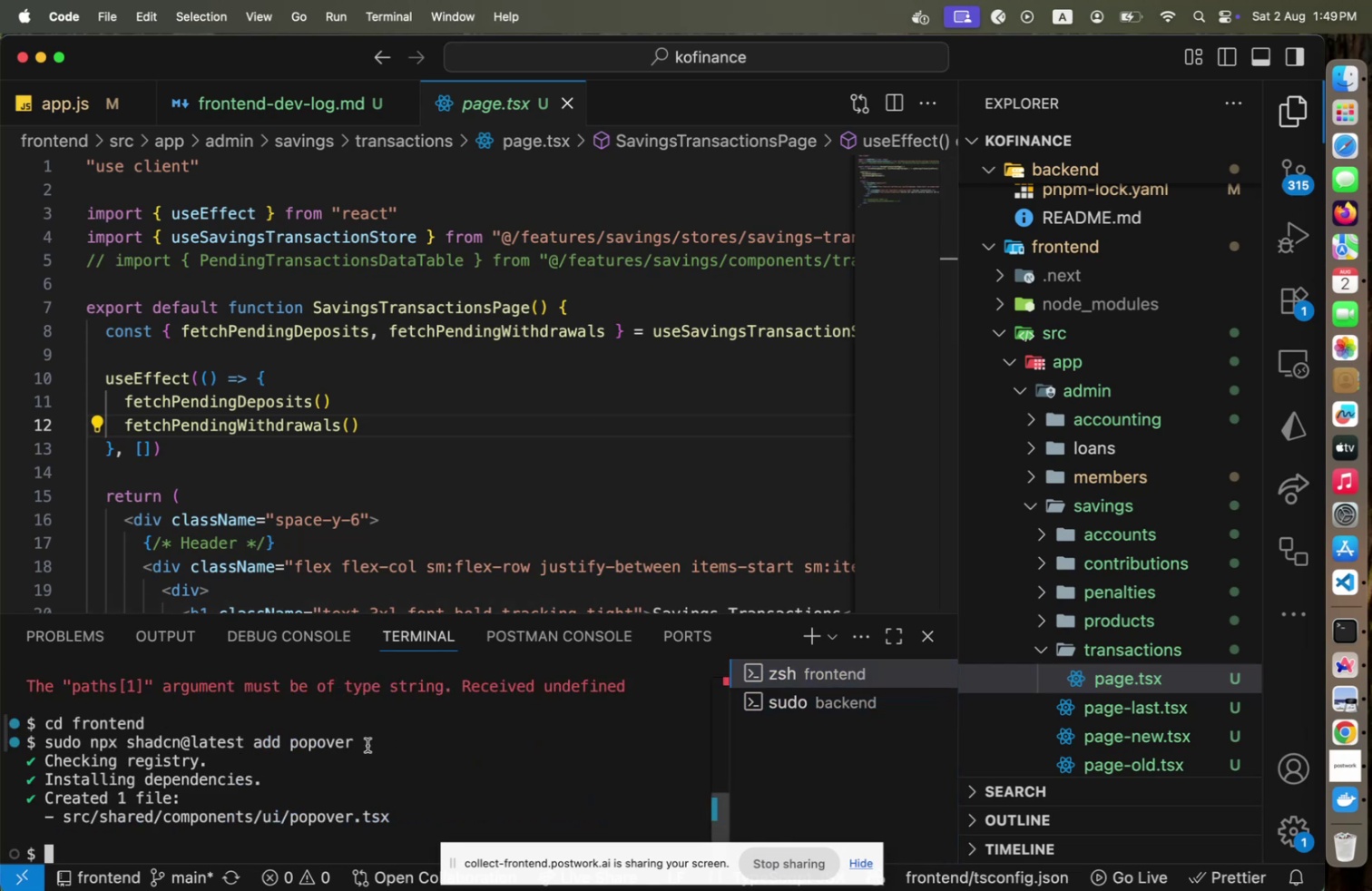 
type(sudo npm run dev)
 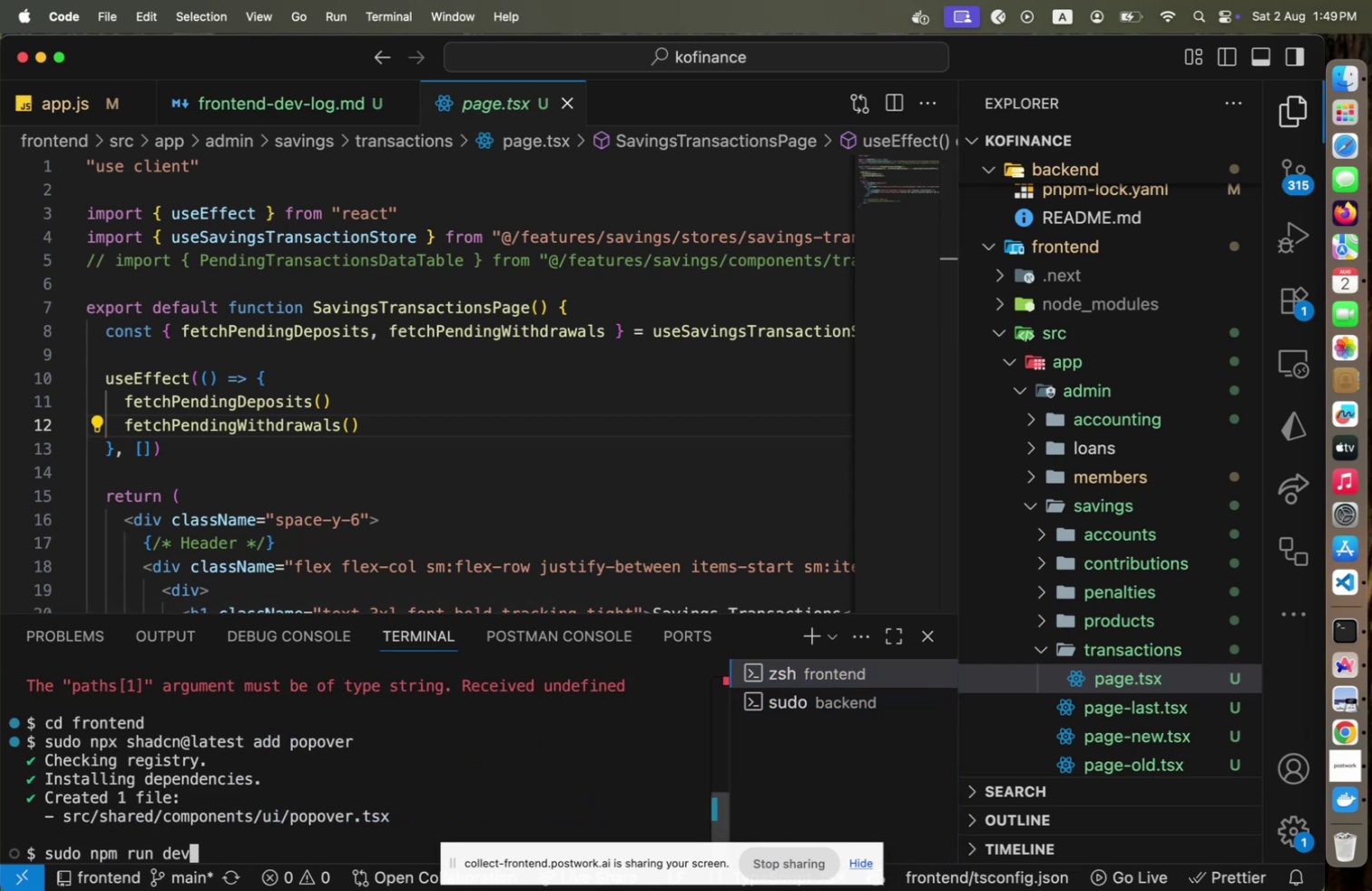 
key(Enter)
 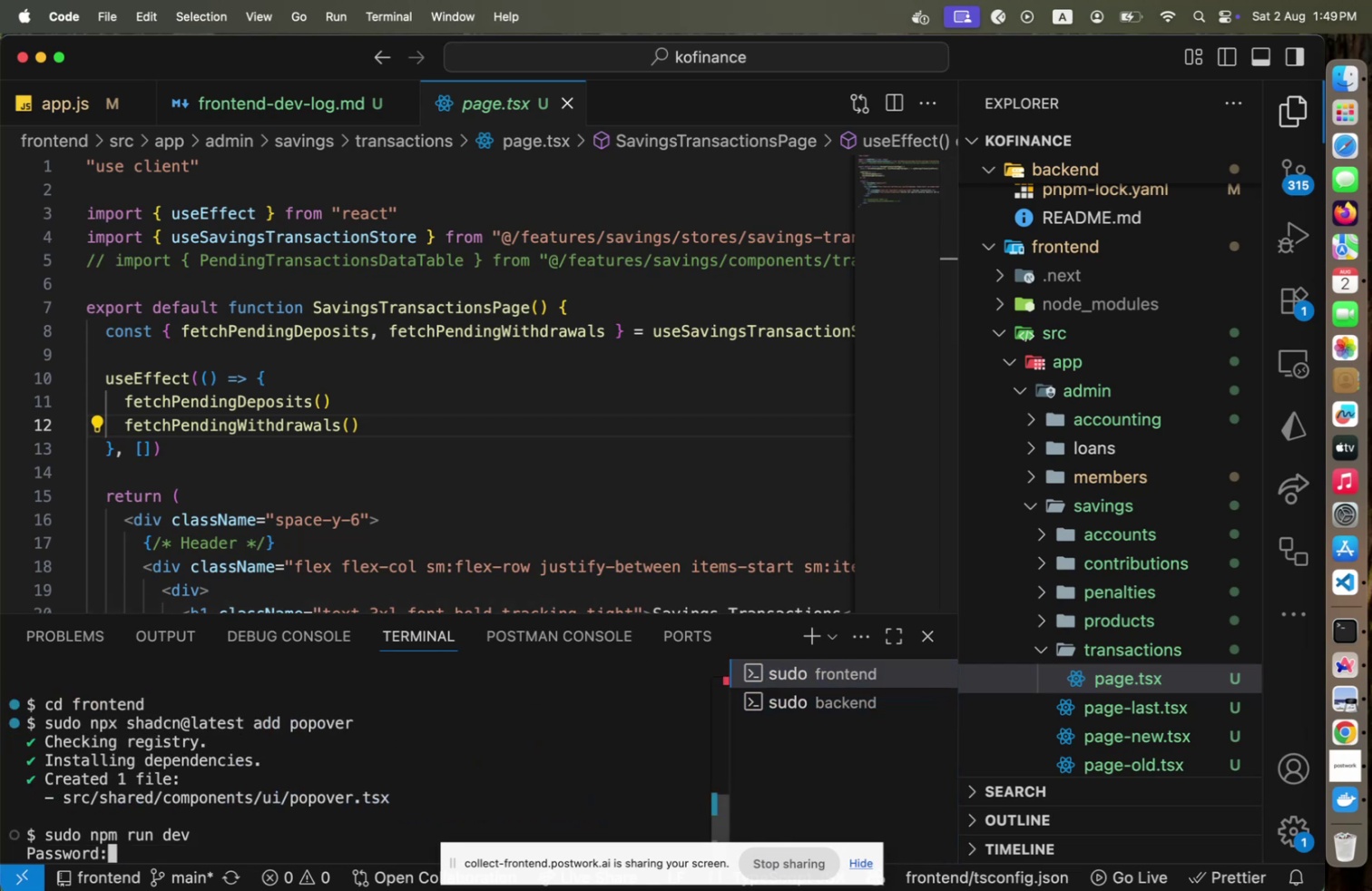 
type(#dIAM2024)
 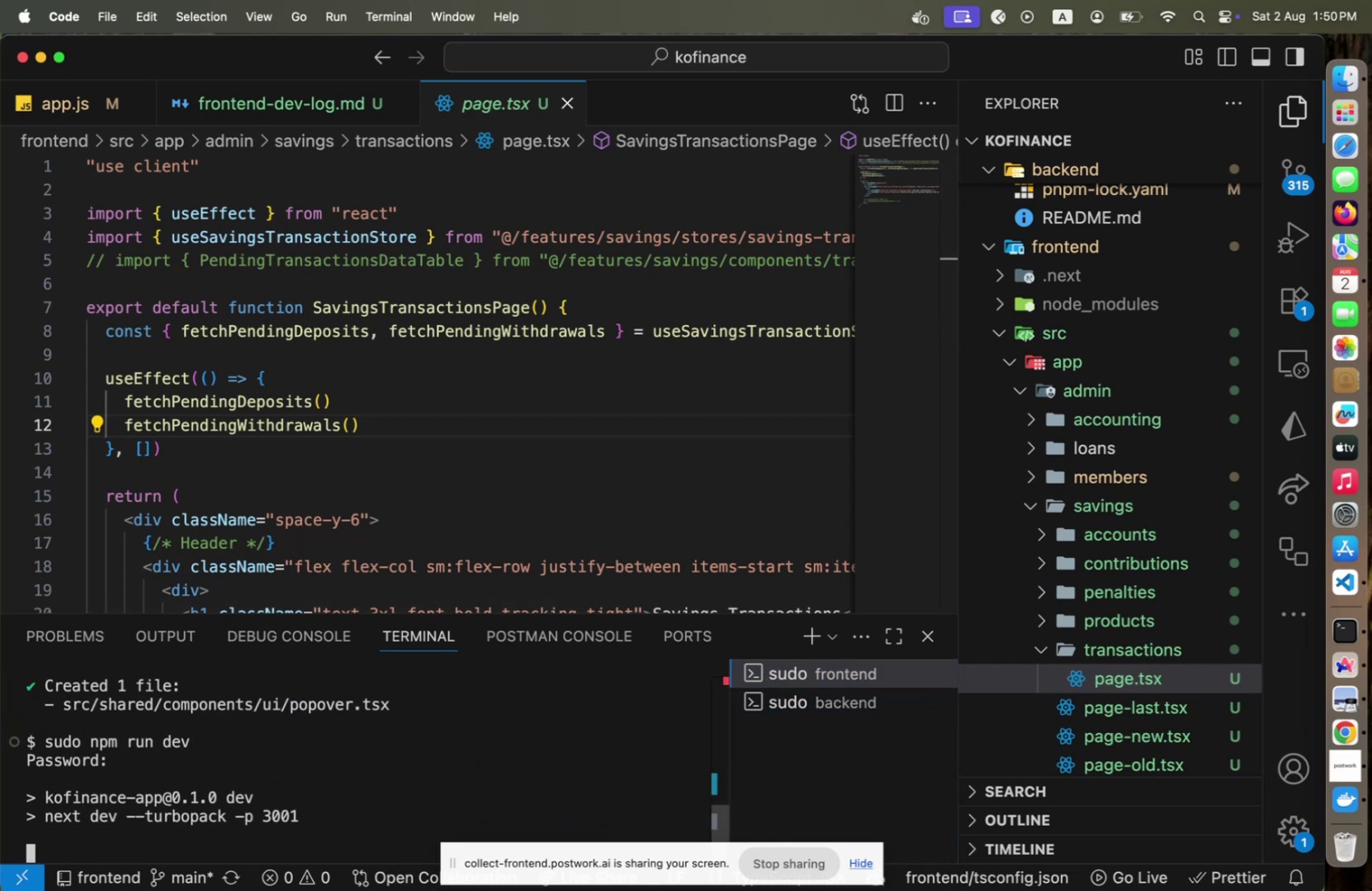 
 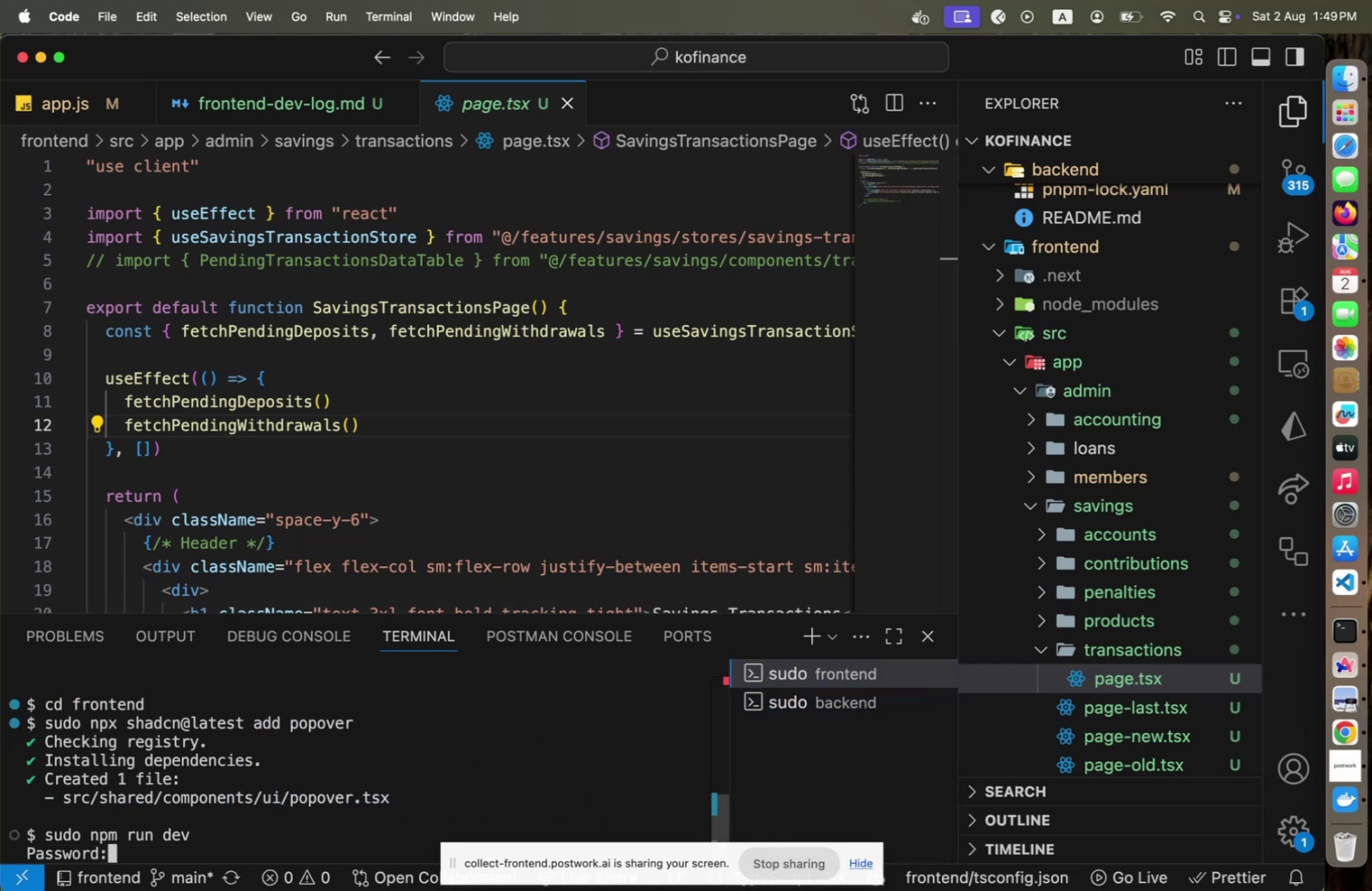 
key(Enter)
 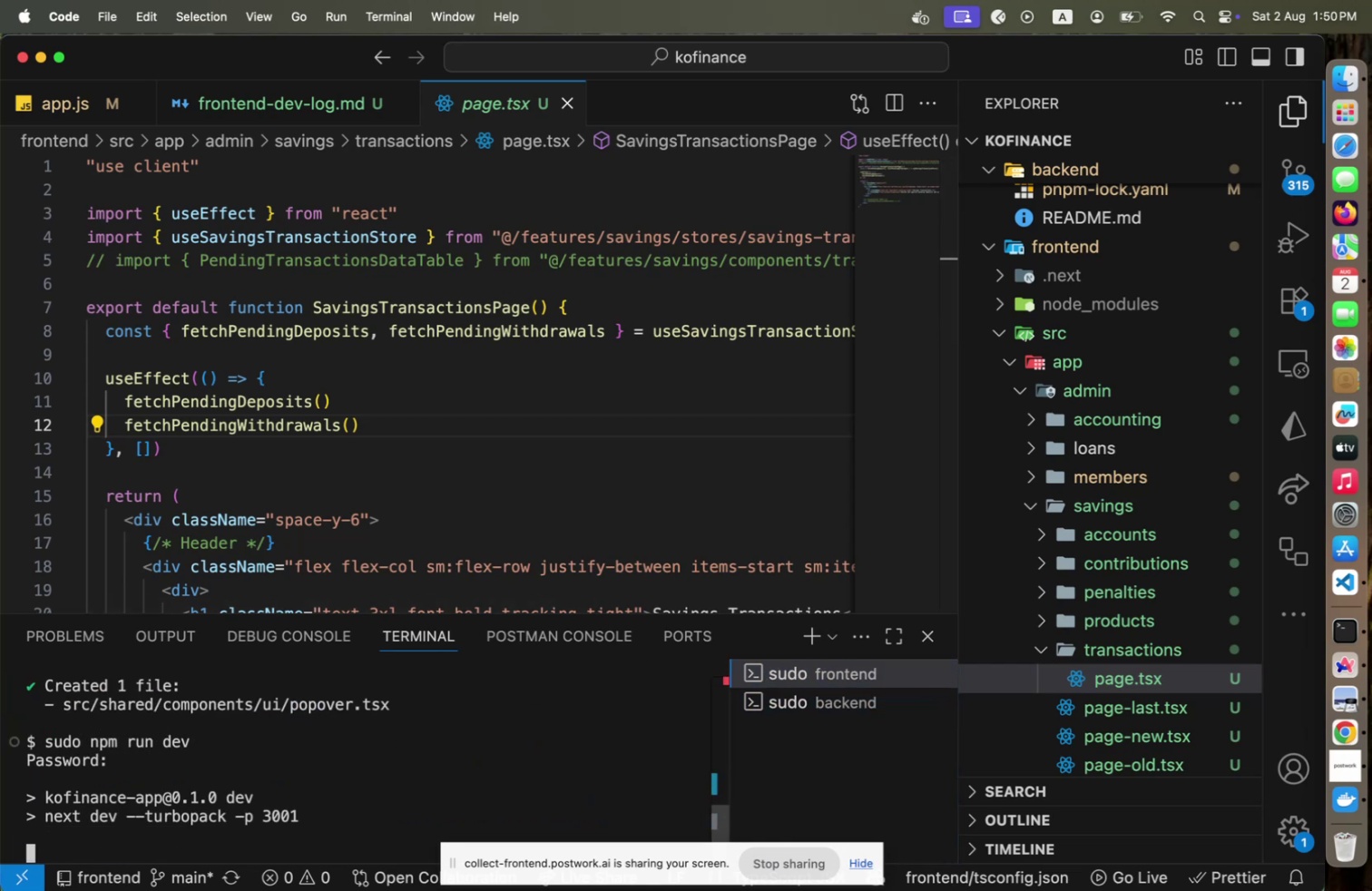 
key(Meta+CommandLeft)
 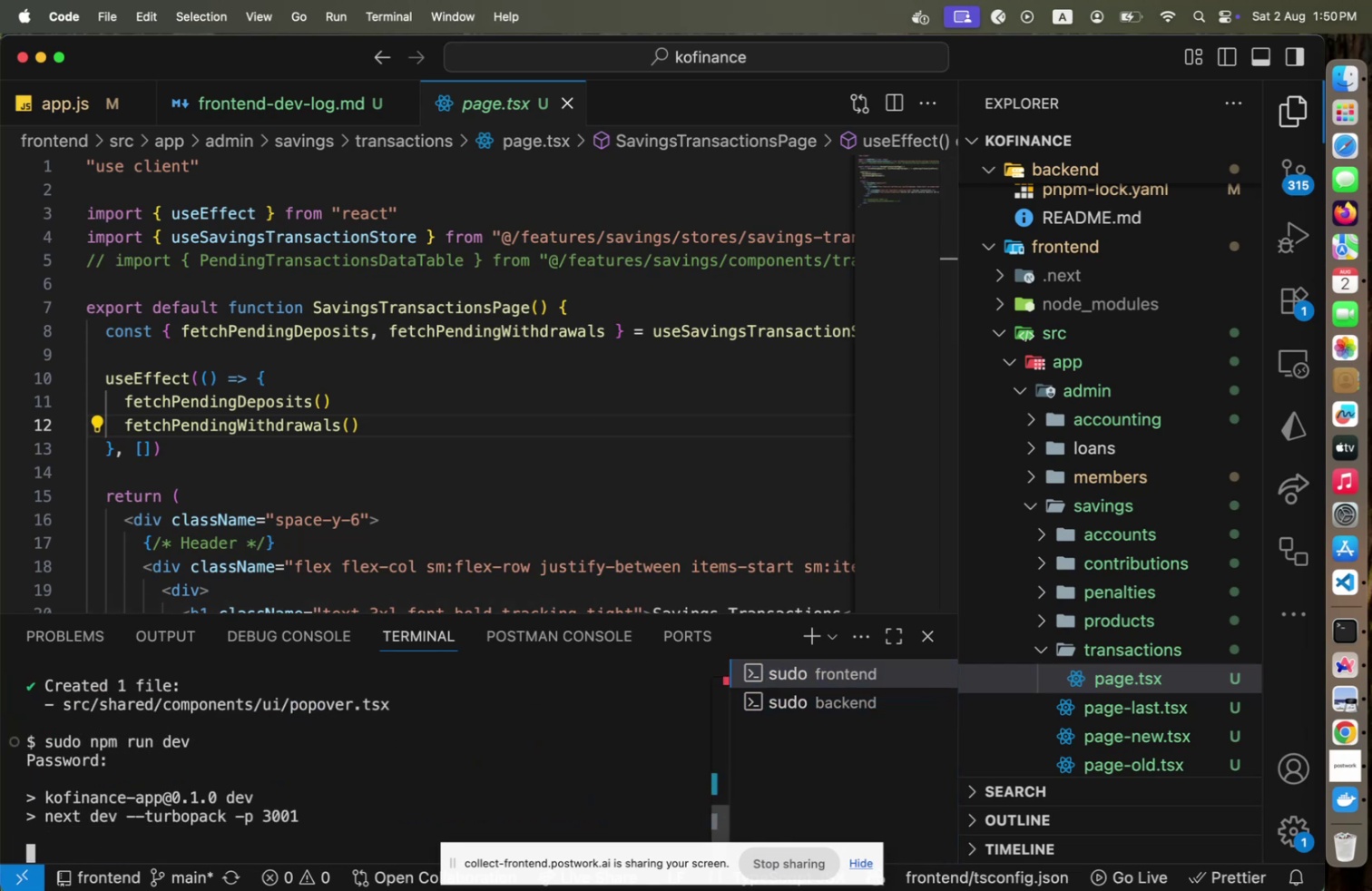 
key(Meta+Tab)
 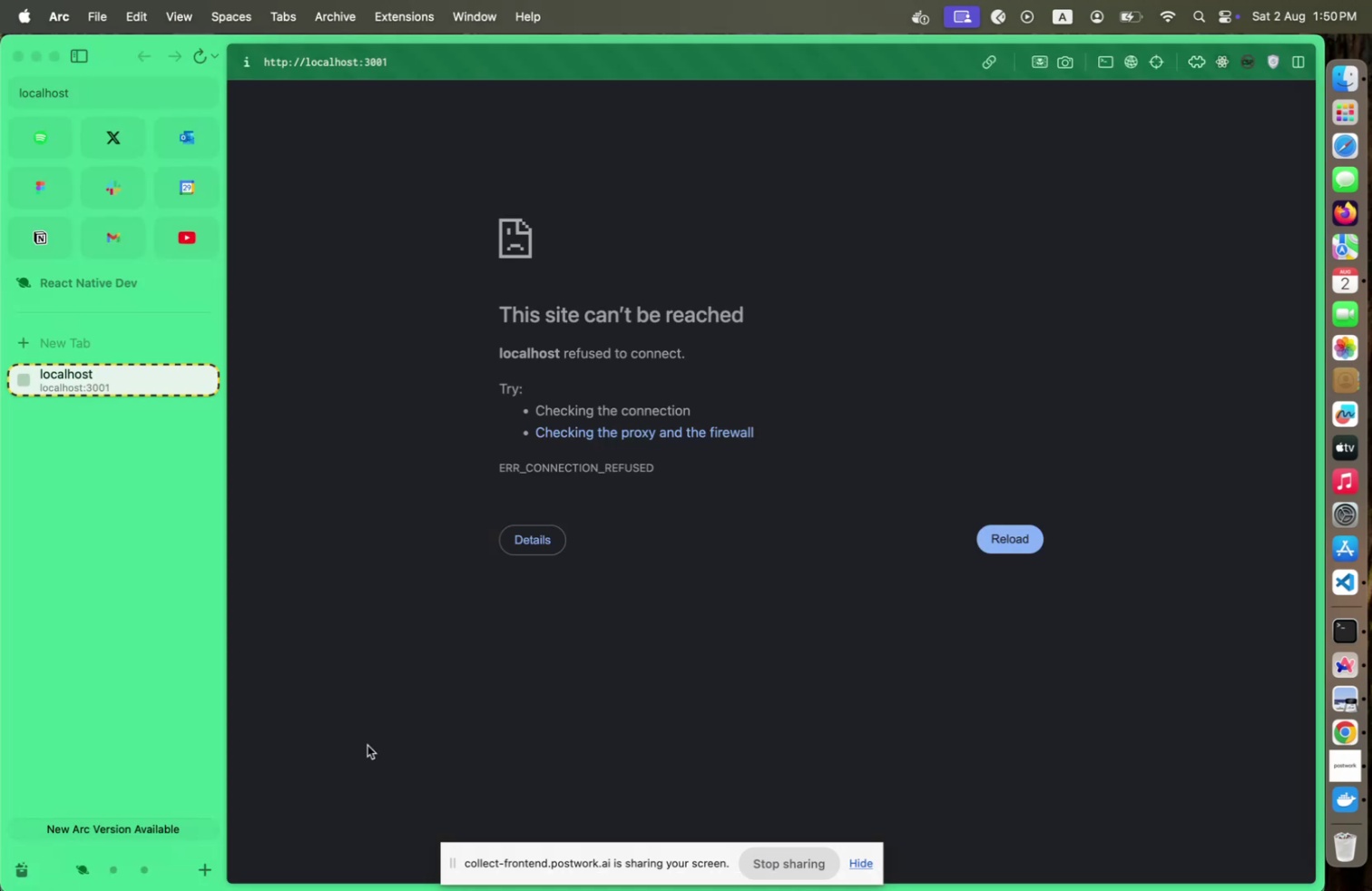 
key(Meta+CommandLeft)
 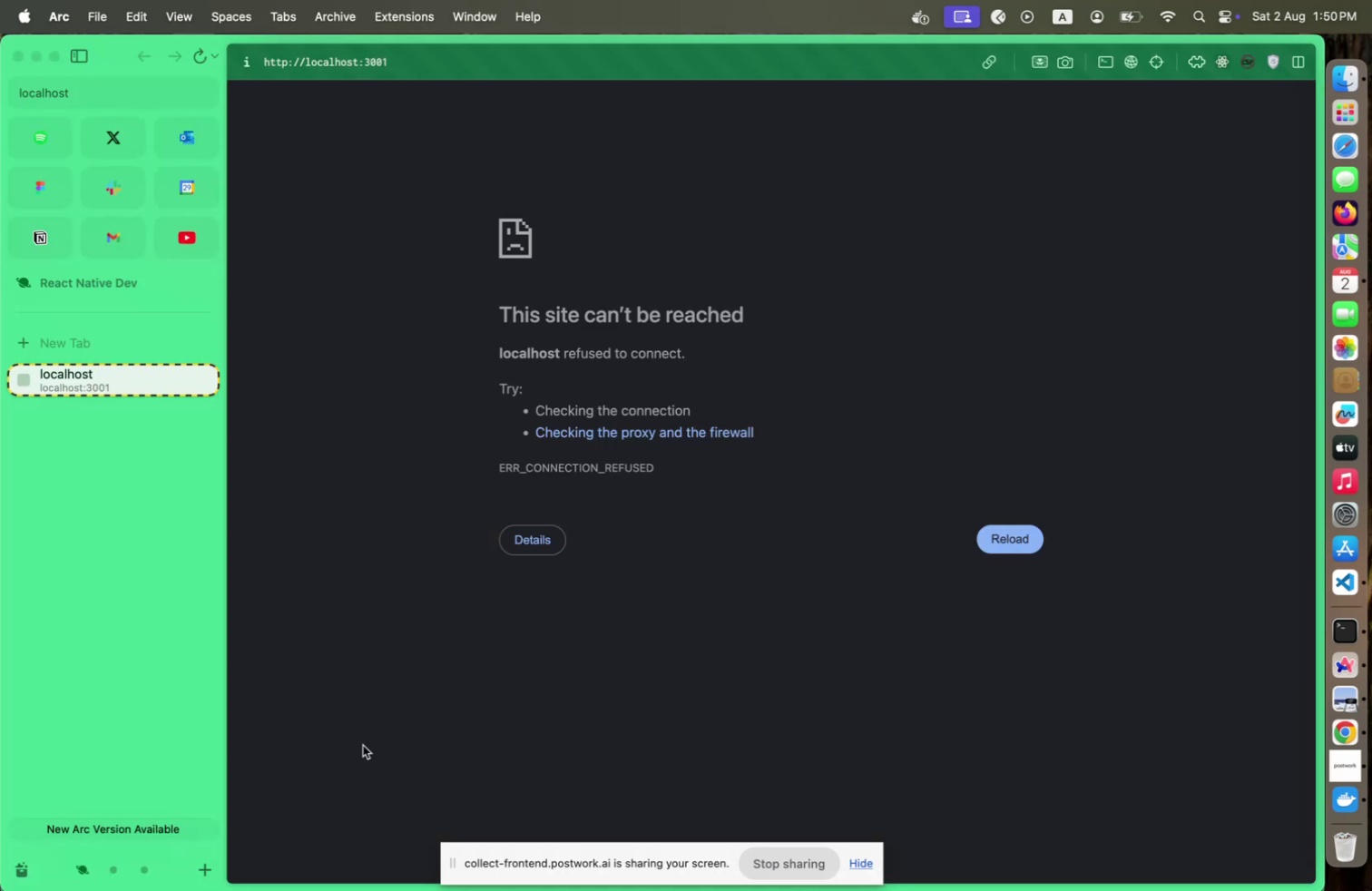 
key(Meta+Tab)
 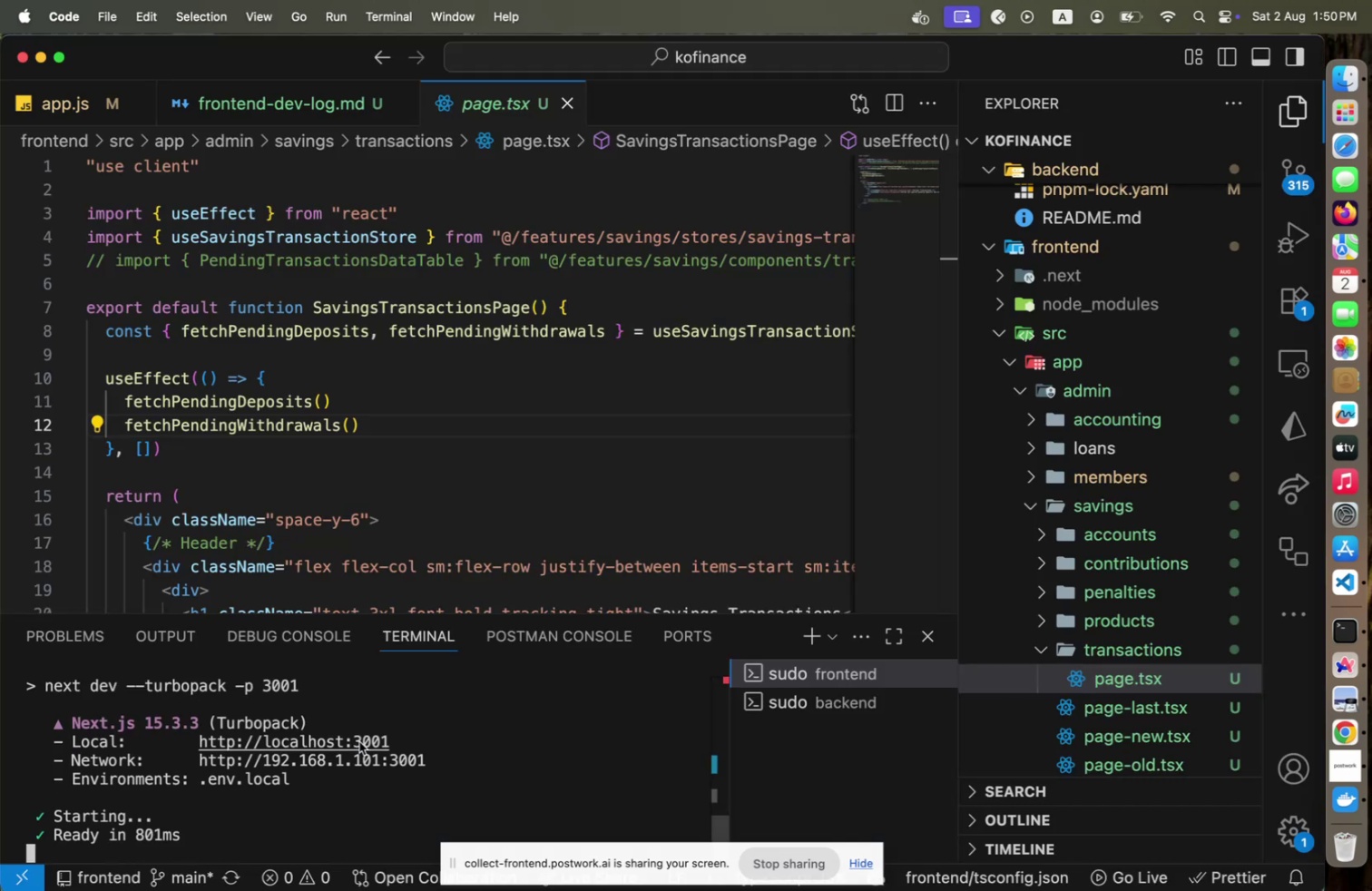 
key(Meta+CommandLeft)
 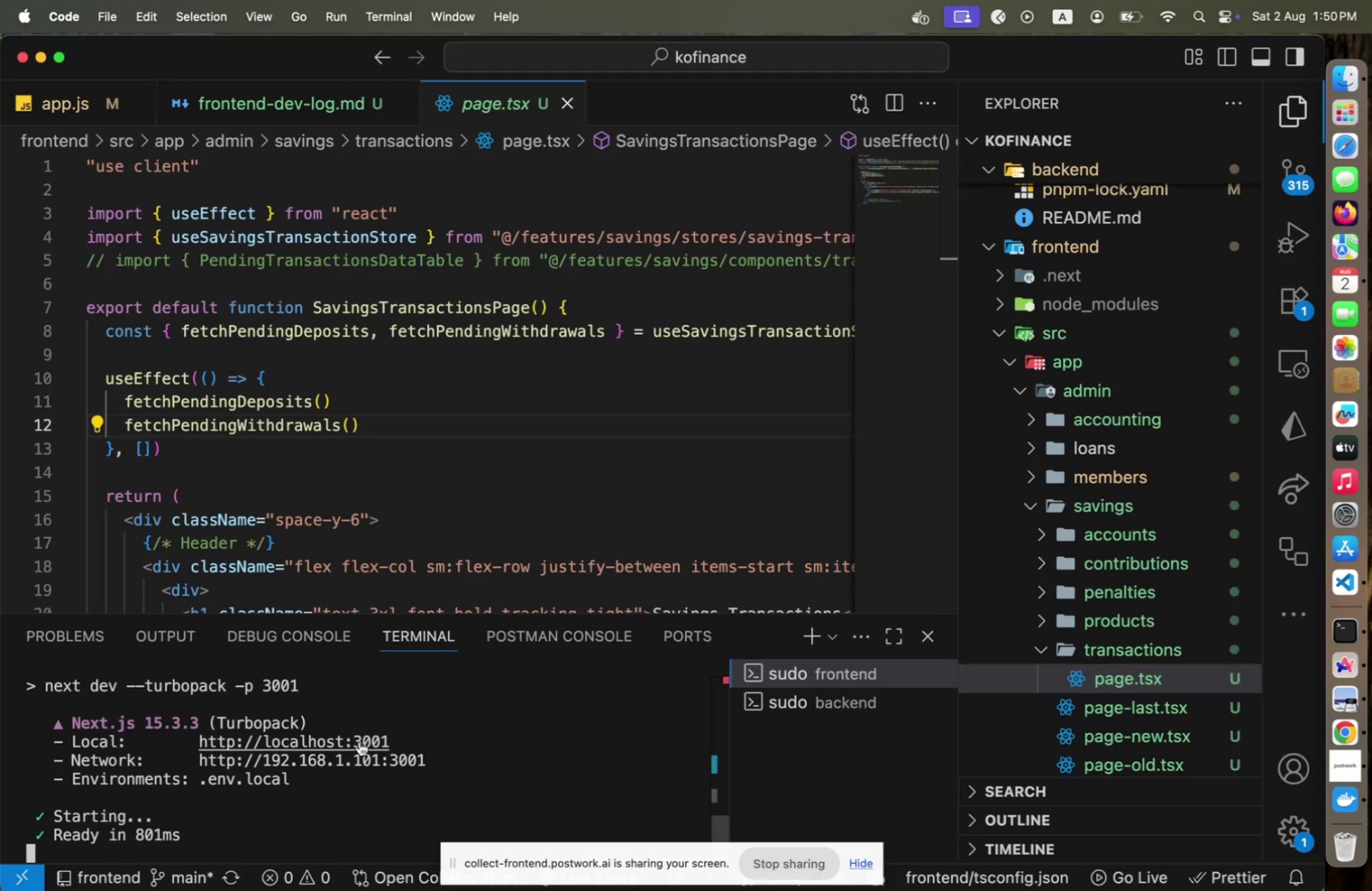 
key(Meta+Tab)
 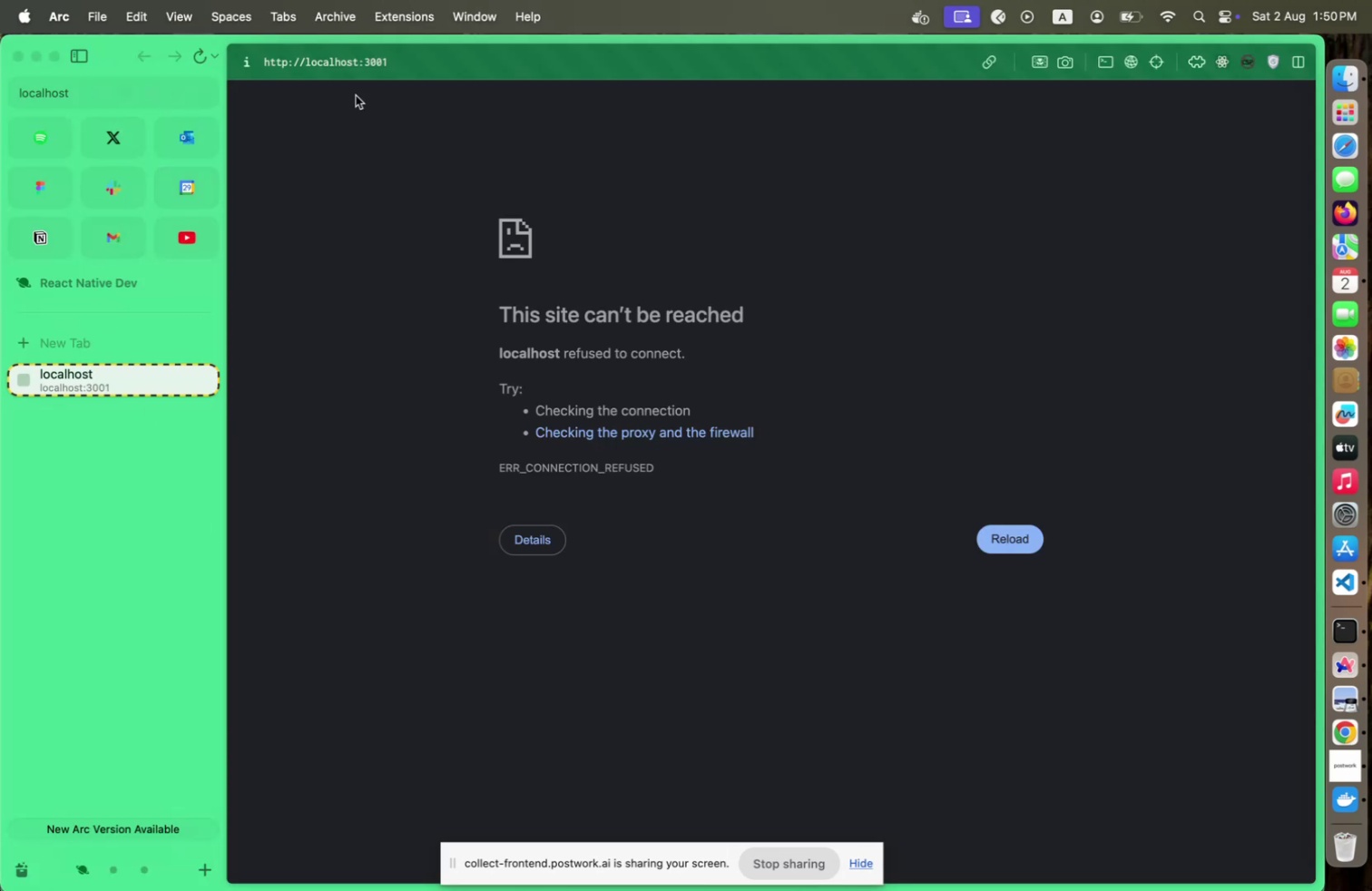 
left_click([393, 69])
 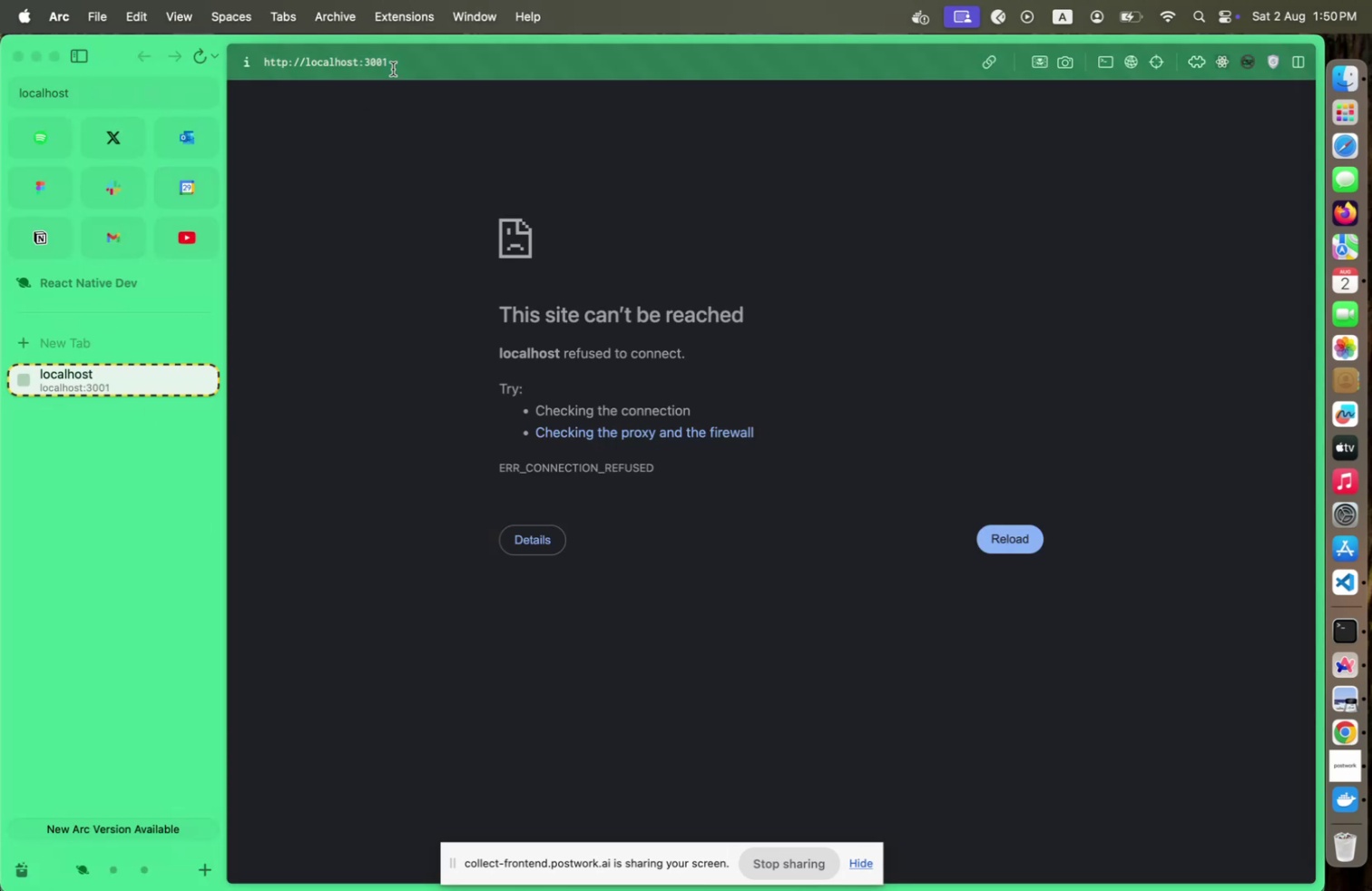 
key(Enter)
 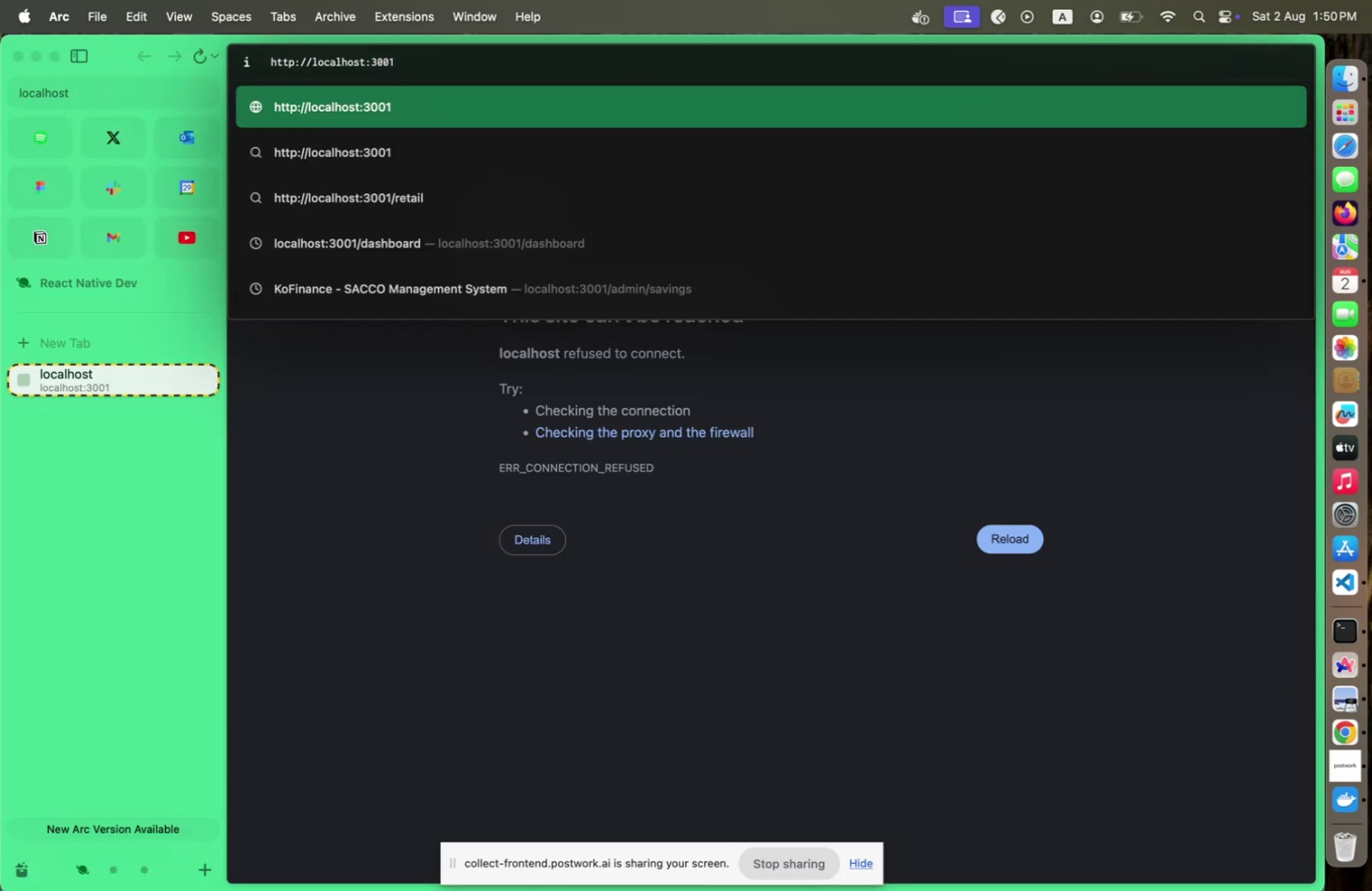 
key(Shift+ShiftRight)
 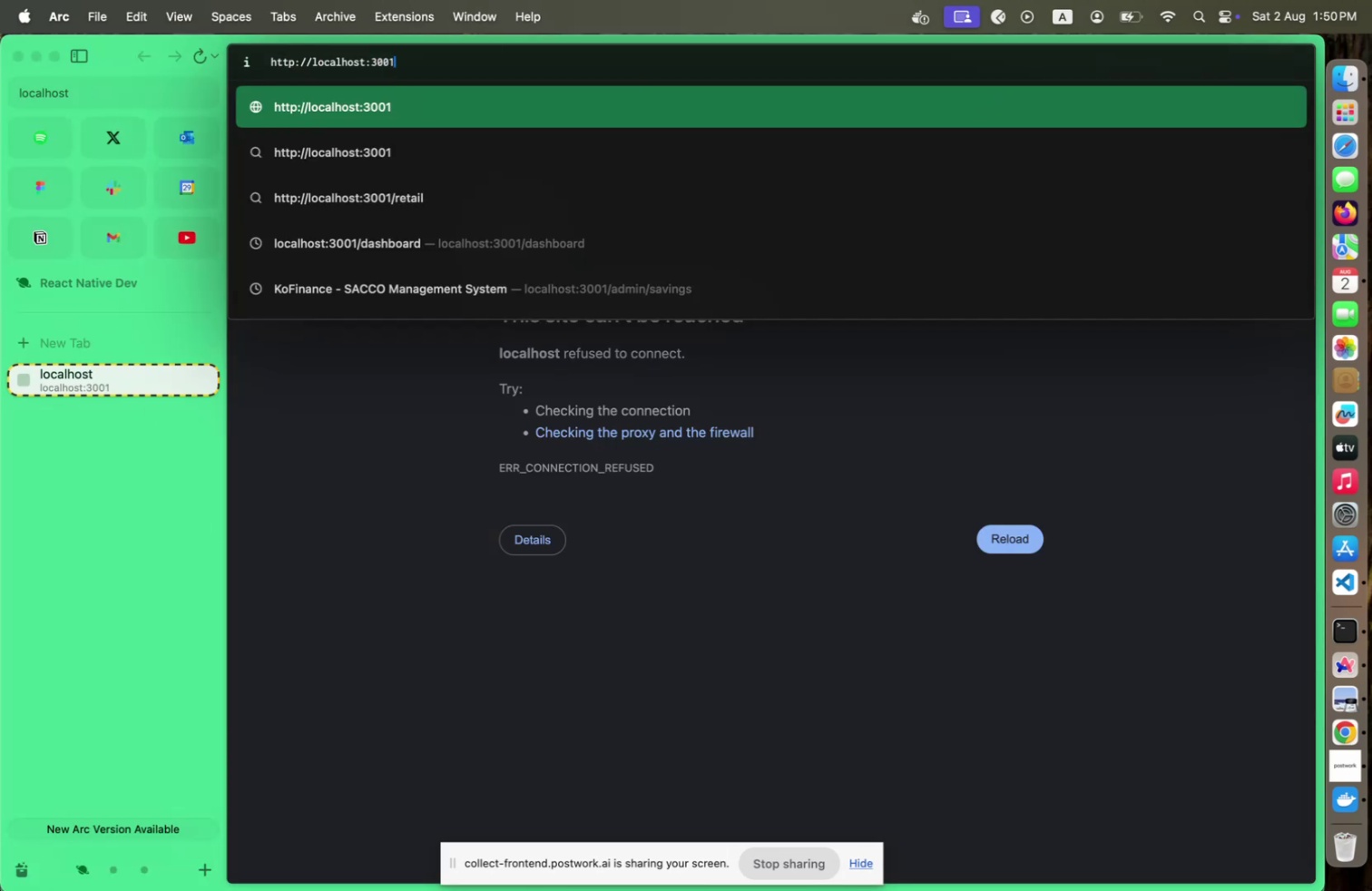 
key(Enter)
 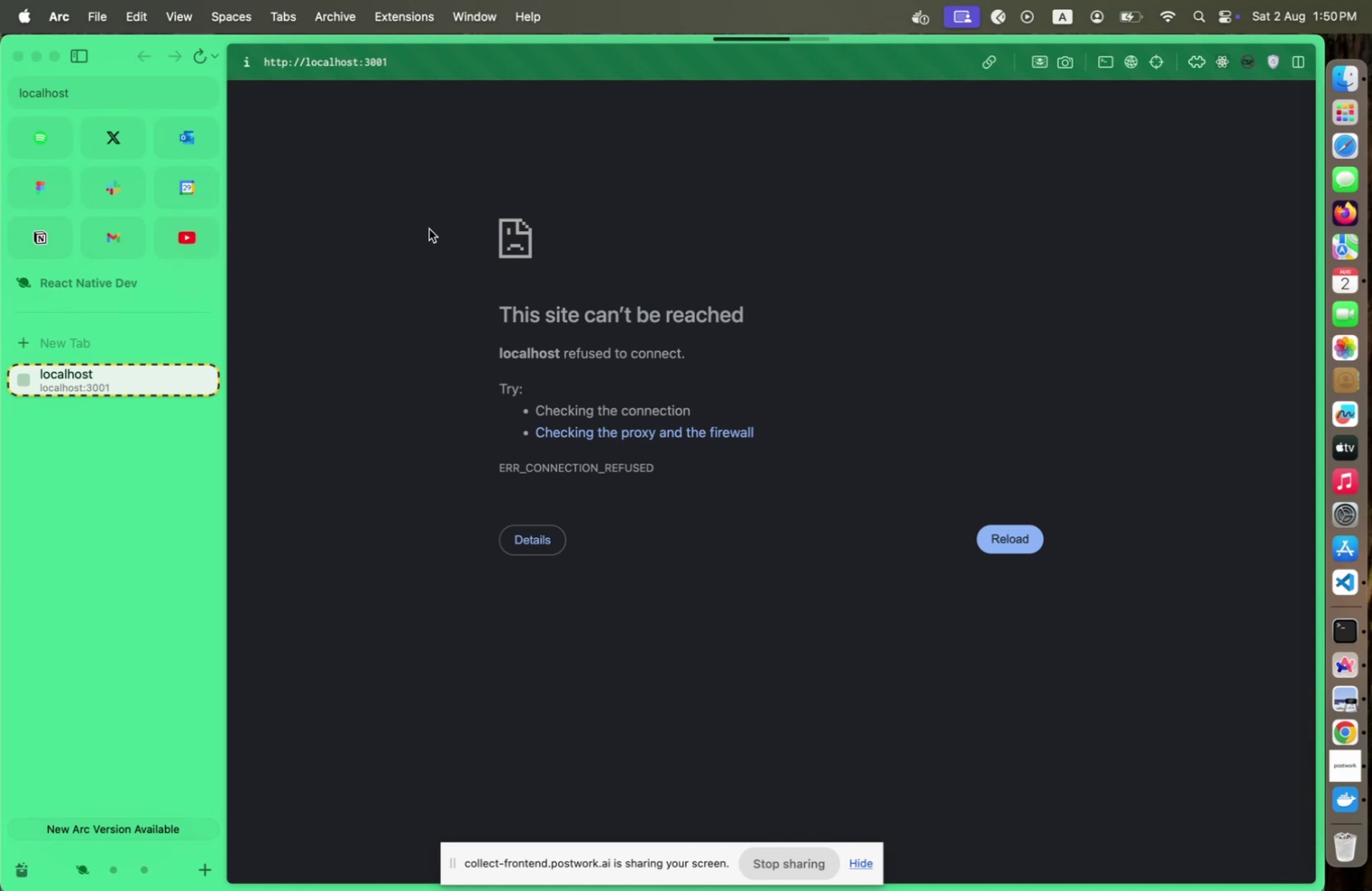 
wait(16.44)
 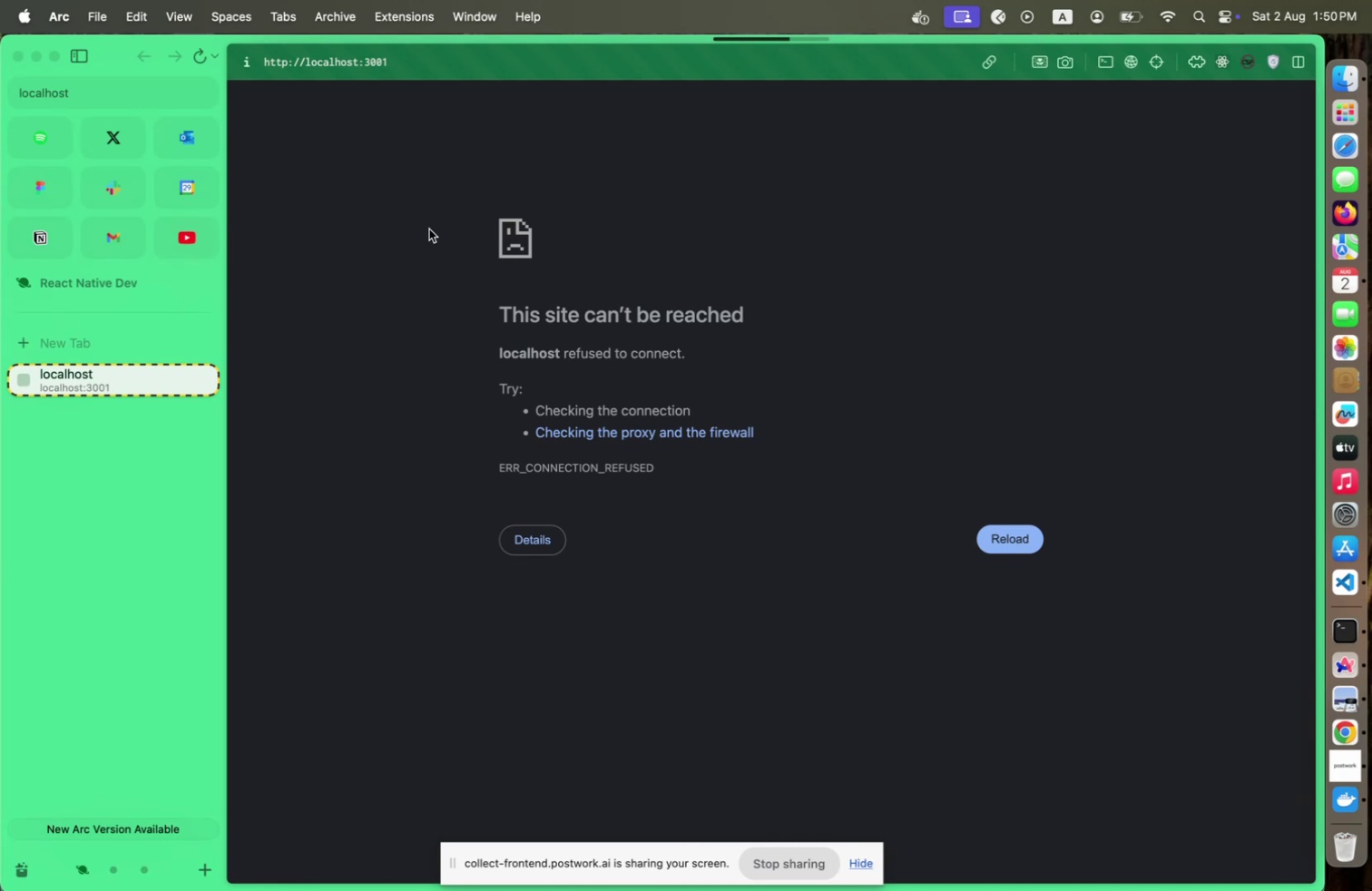 
left_click([449, 741])
 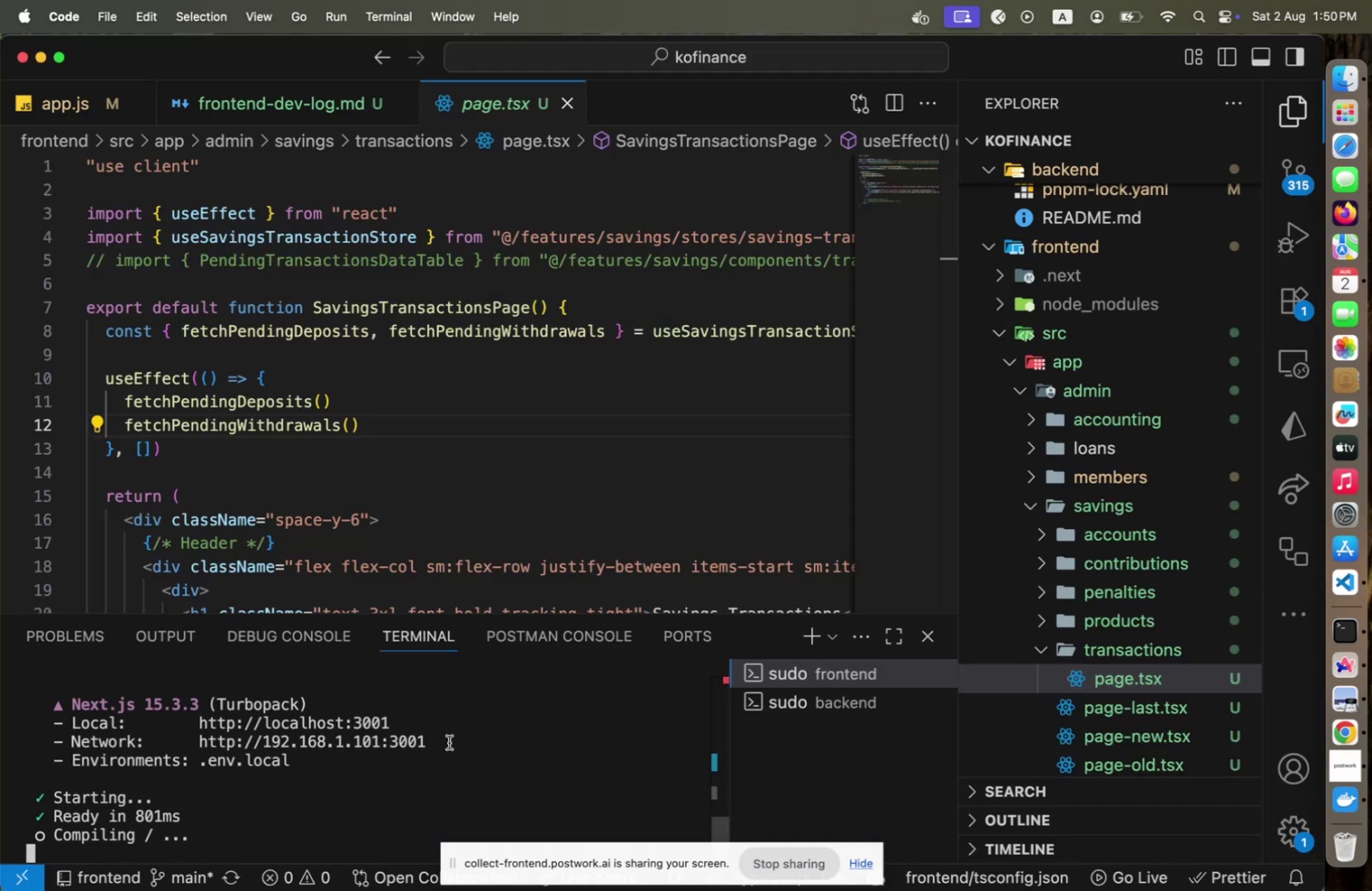 
key(Meta+CommandLeft)
 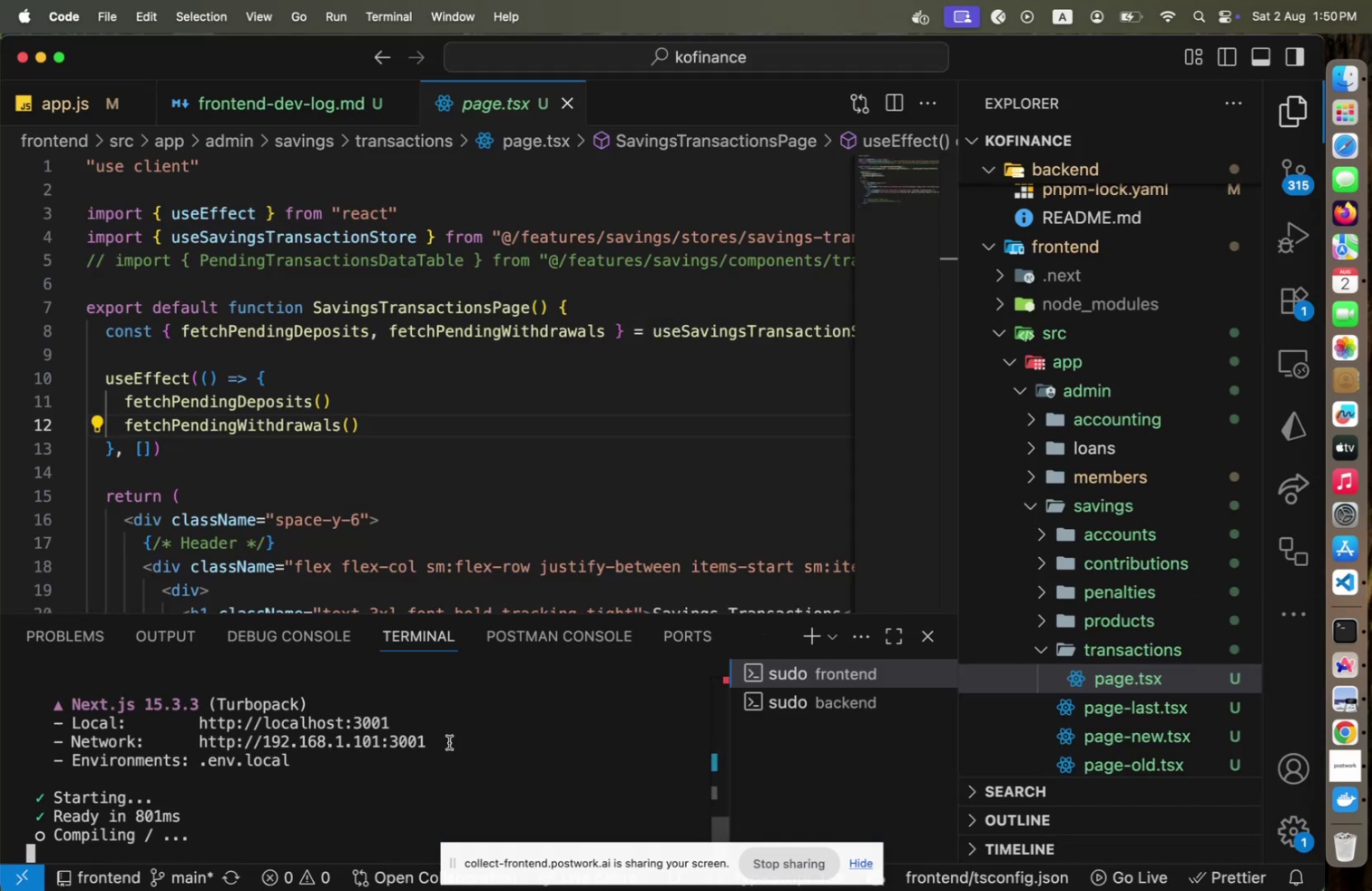 
key(Meta+Tab)
 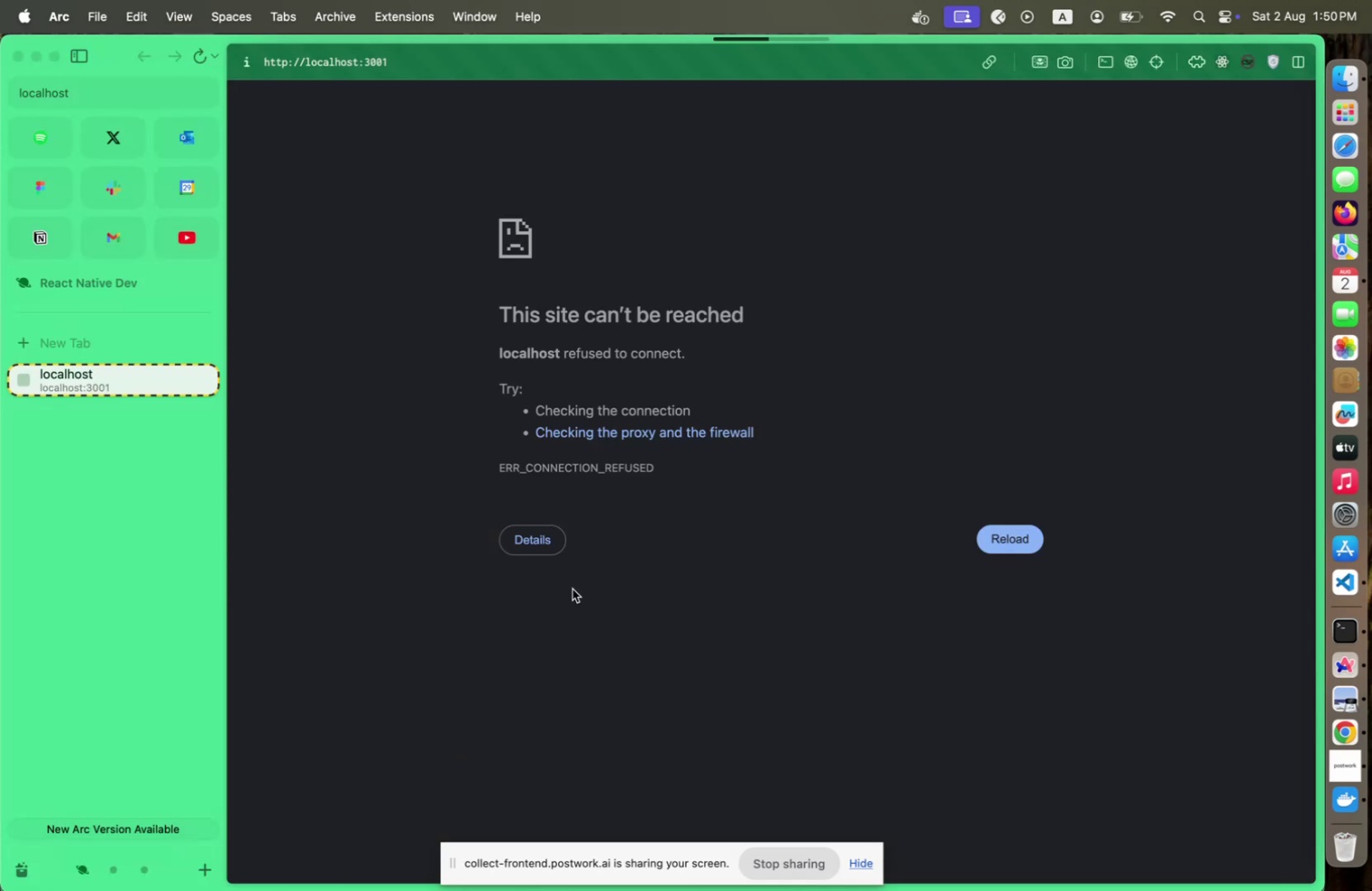 
key(Meta+CommandLeft)
 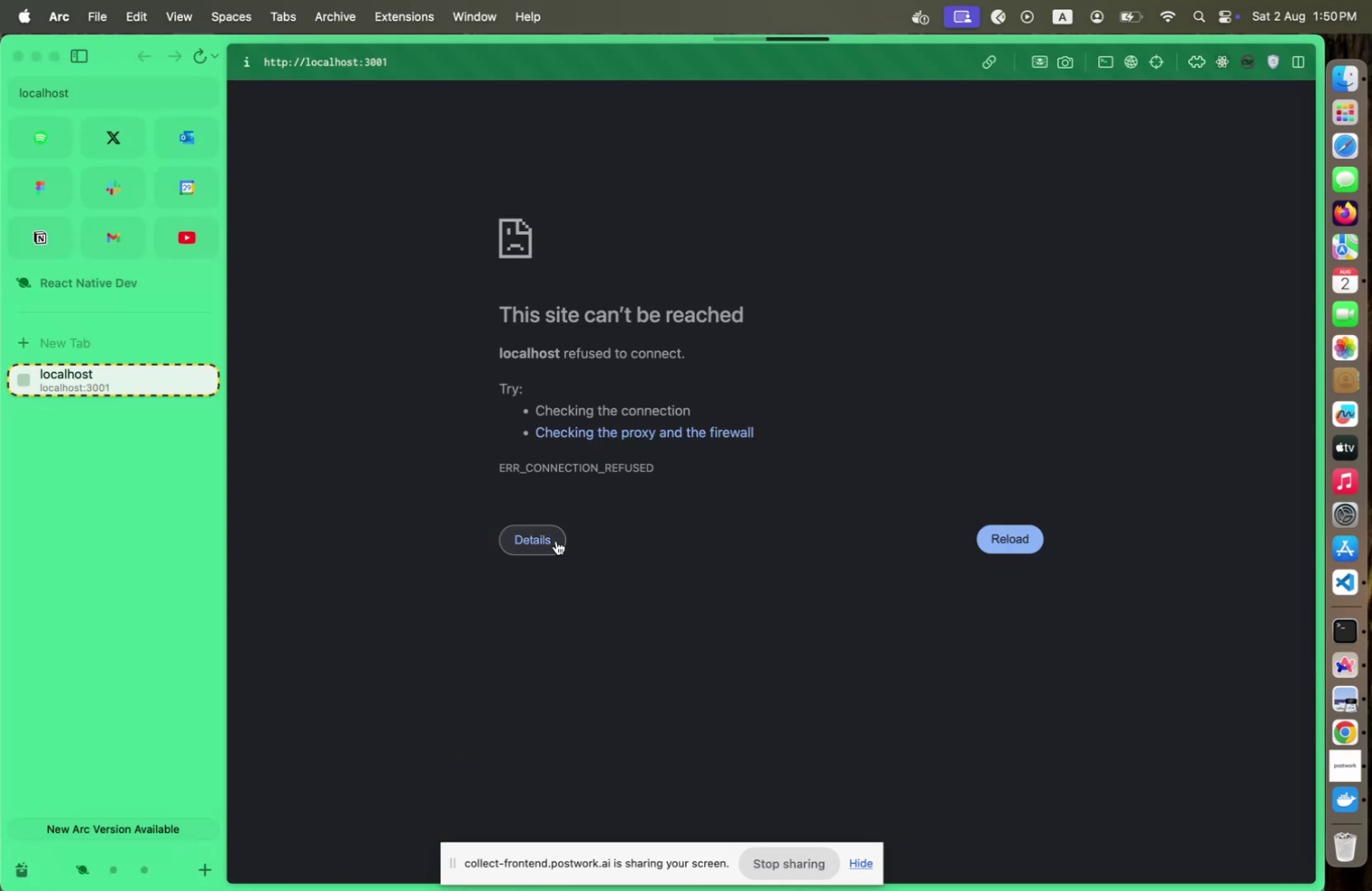 
key(Meta+Tab)
 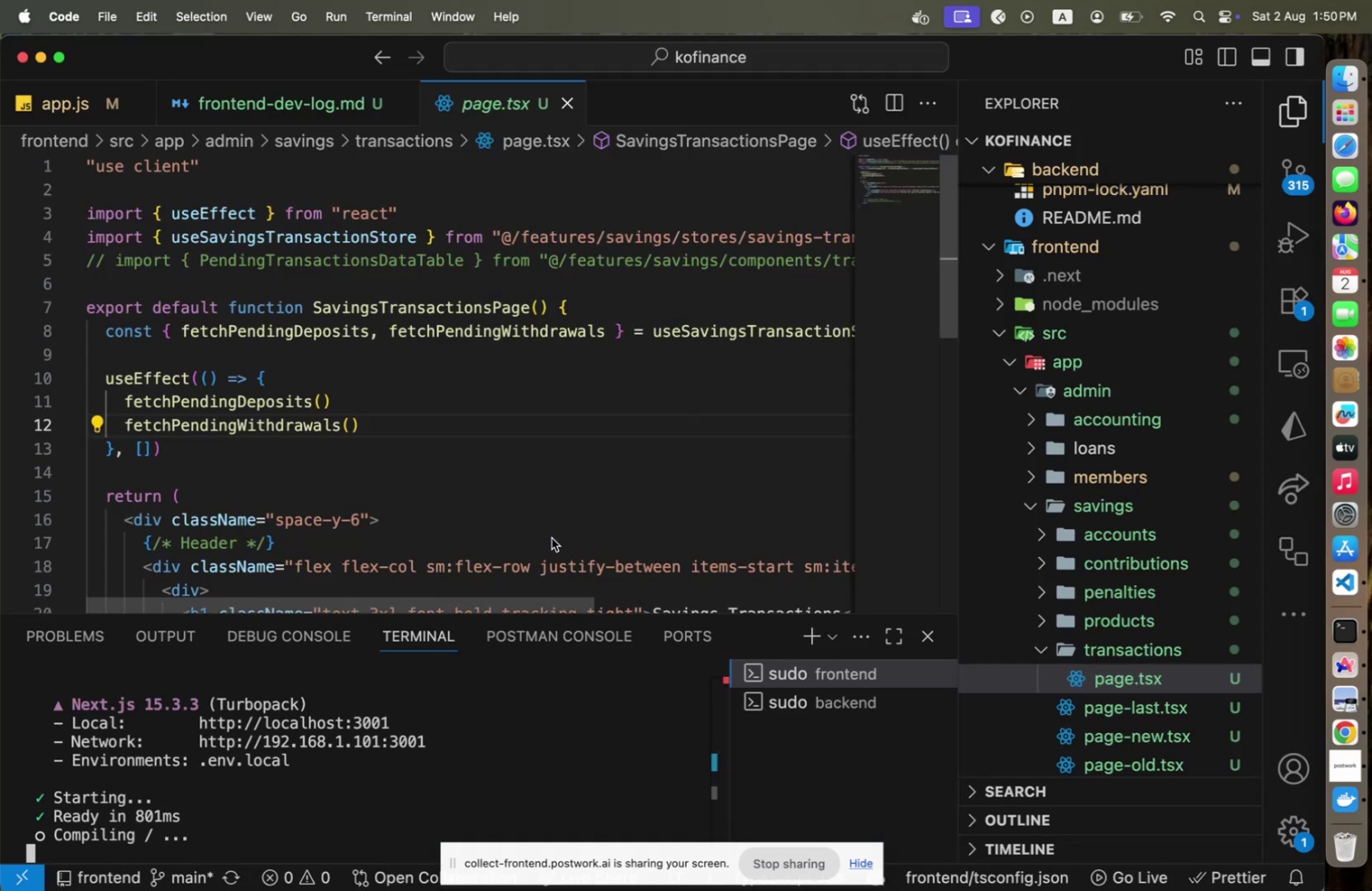 
key(Meta+CommandLeft)
 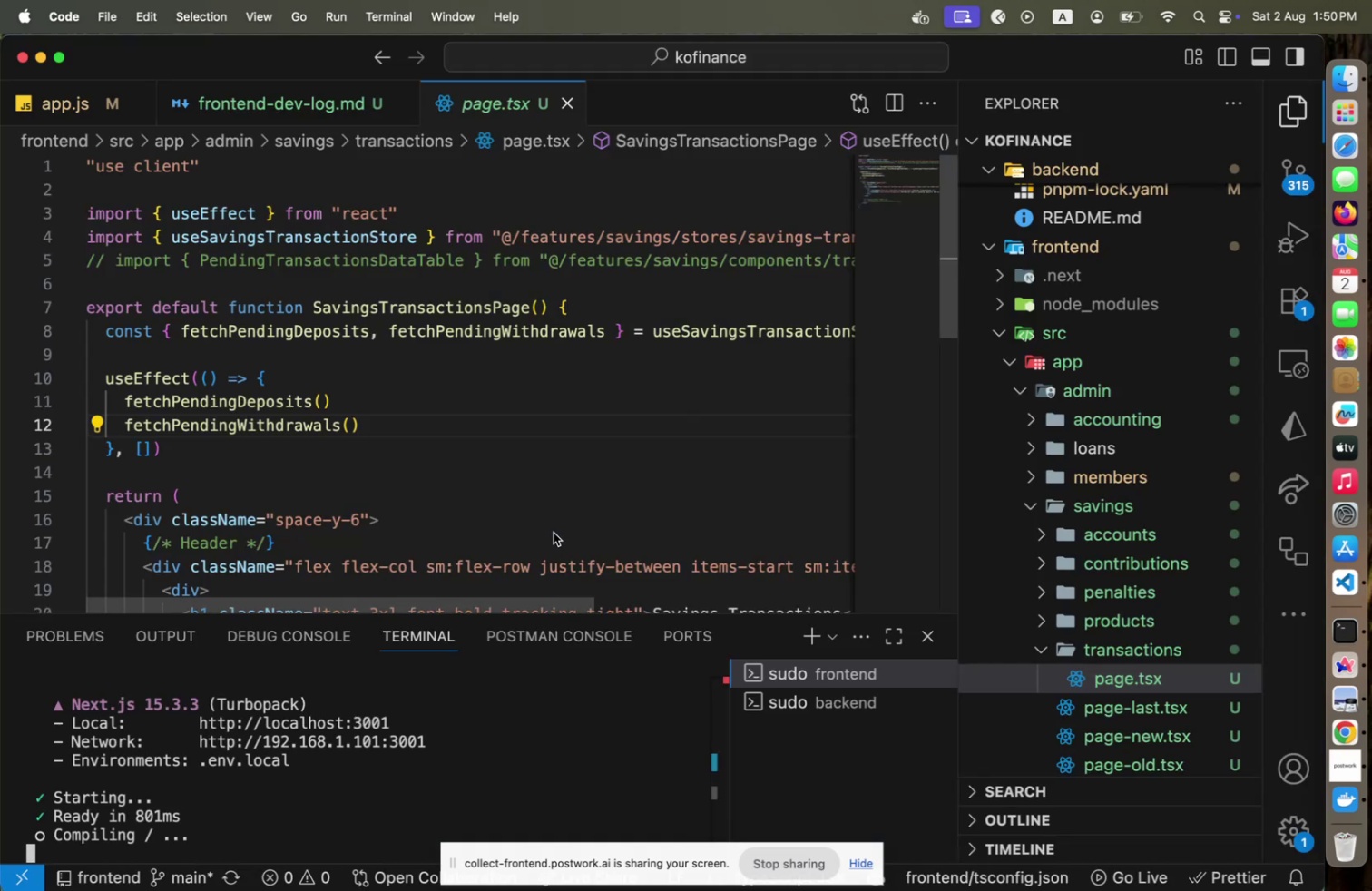 
key(Meta+Tab)
 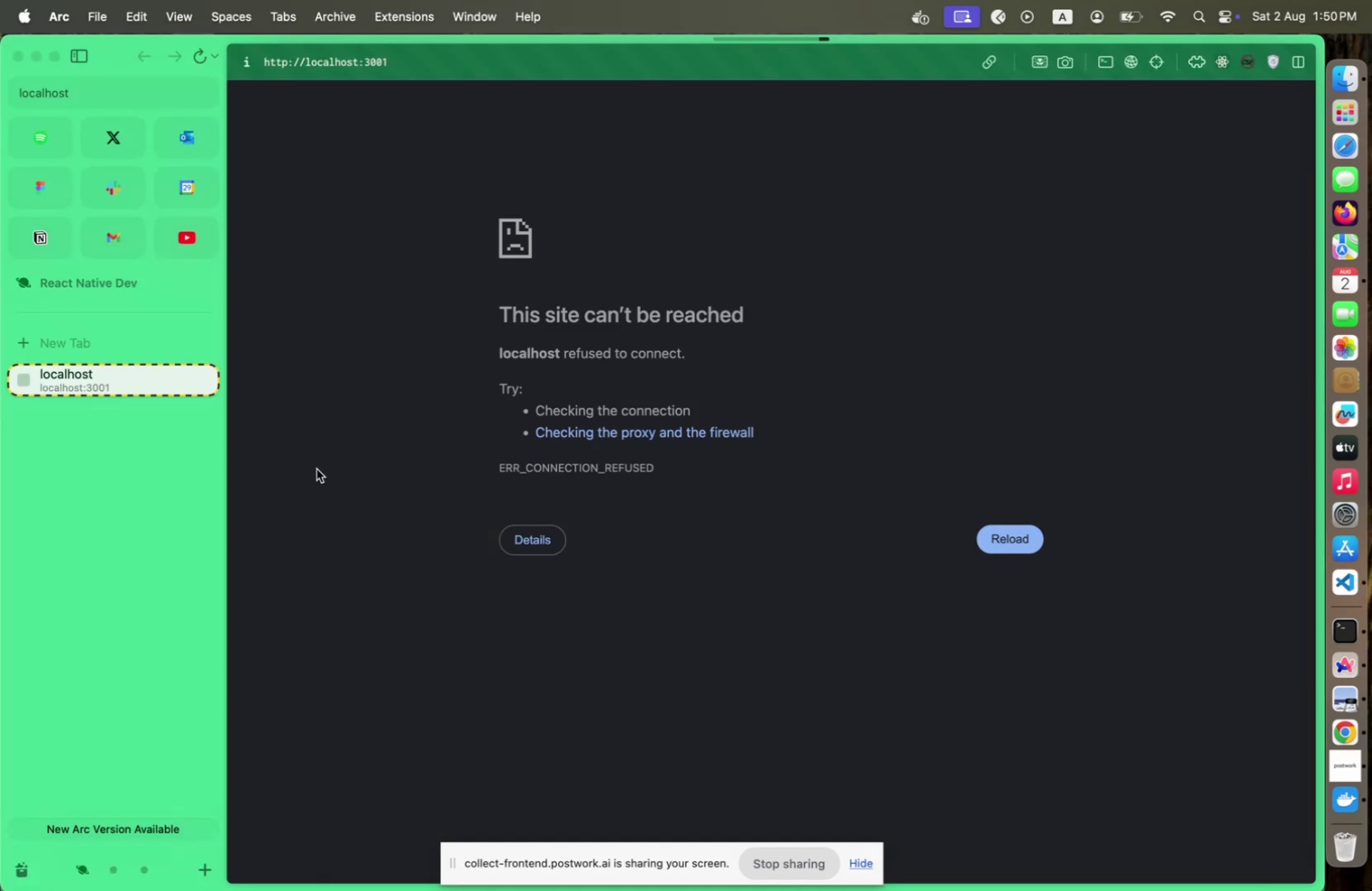 
key(Meta+CommandLeft)
 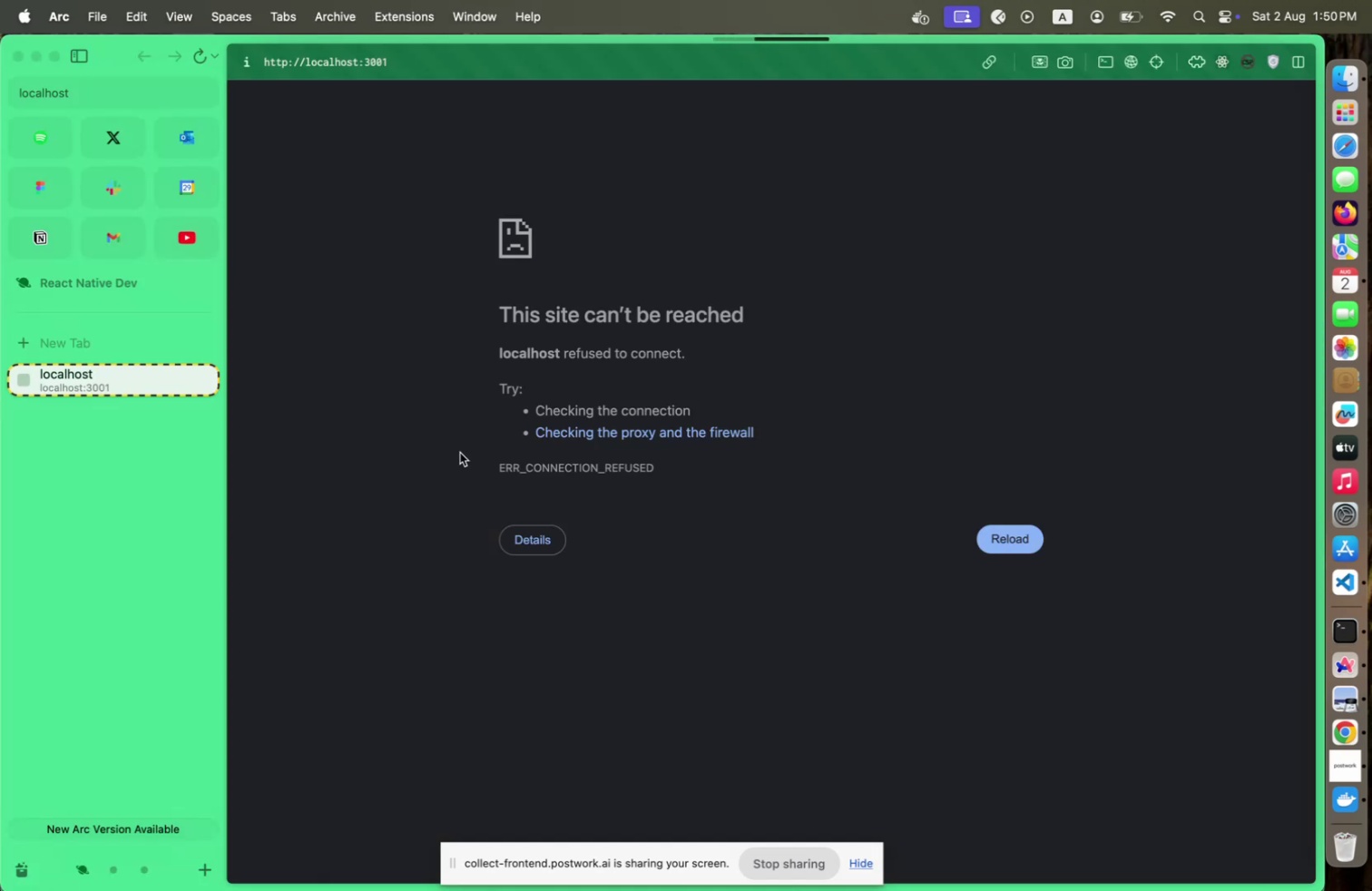 
key(Meta+S)
 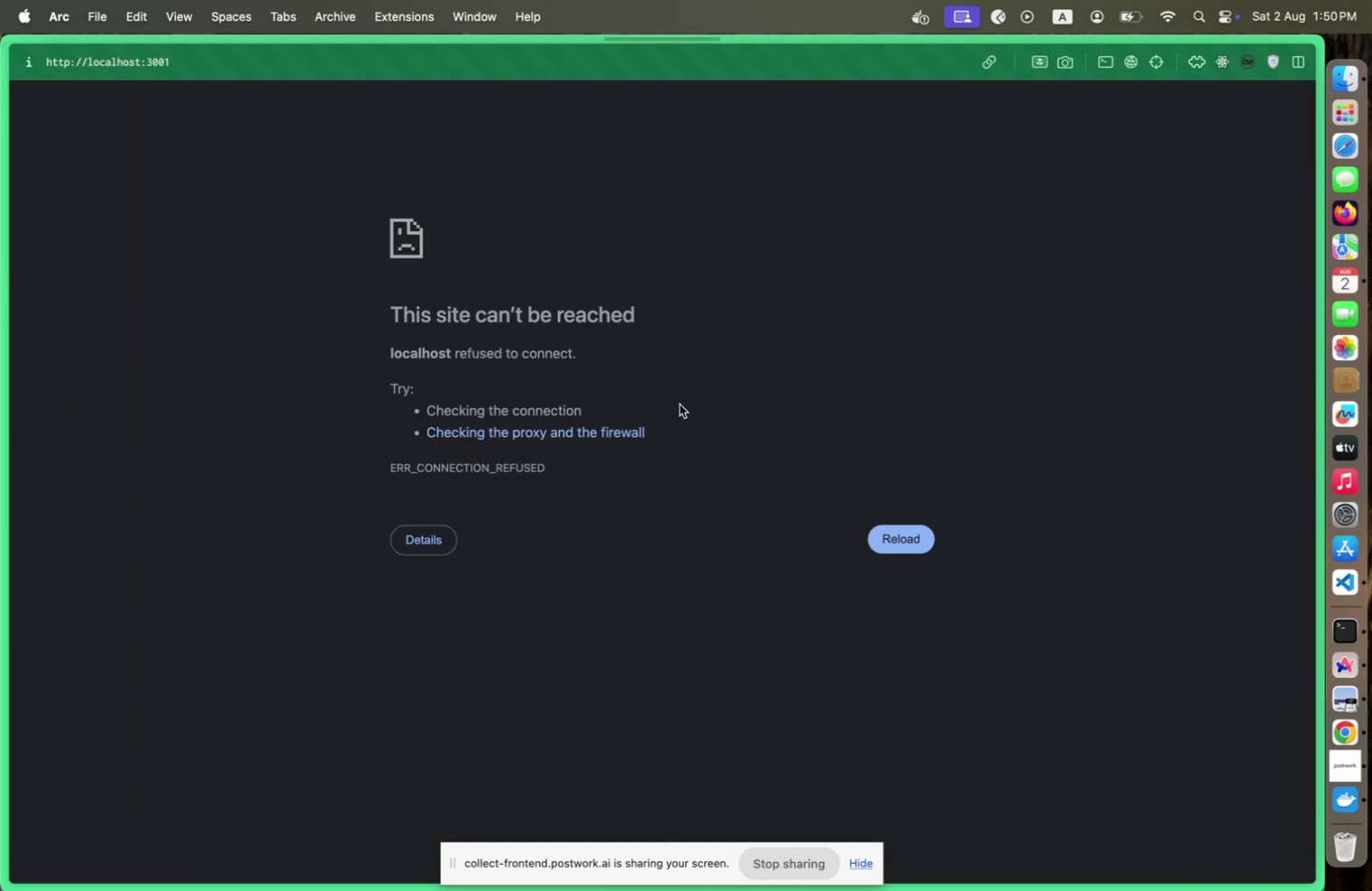 
key(Meta+CommandLeft)
 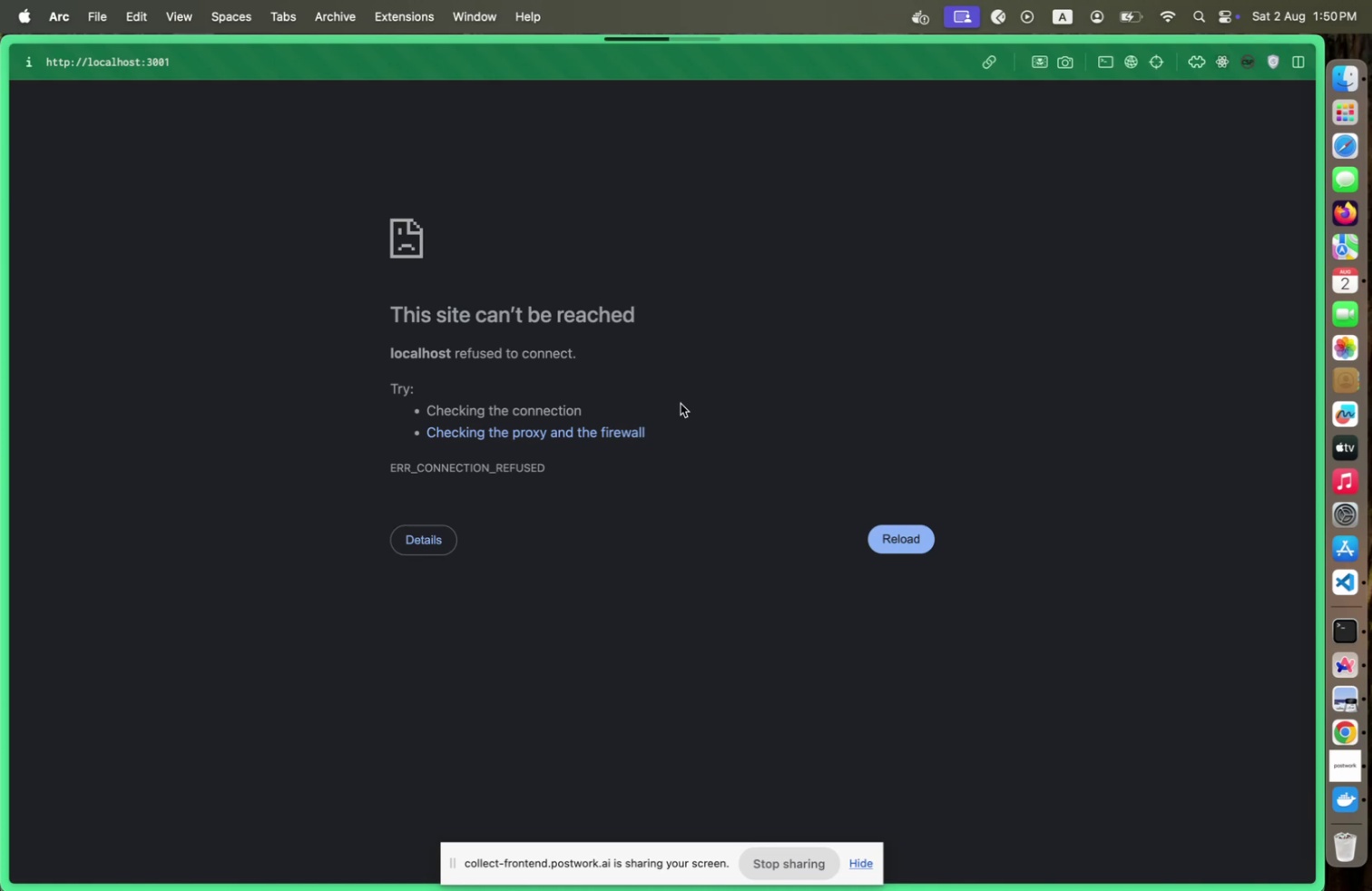 
key(Meta+Tab)
 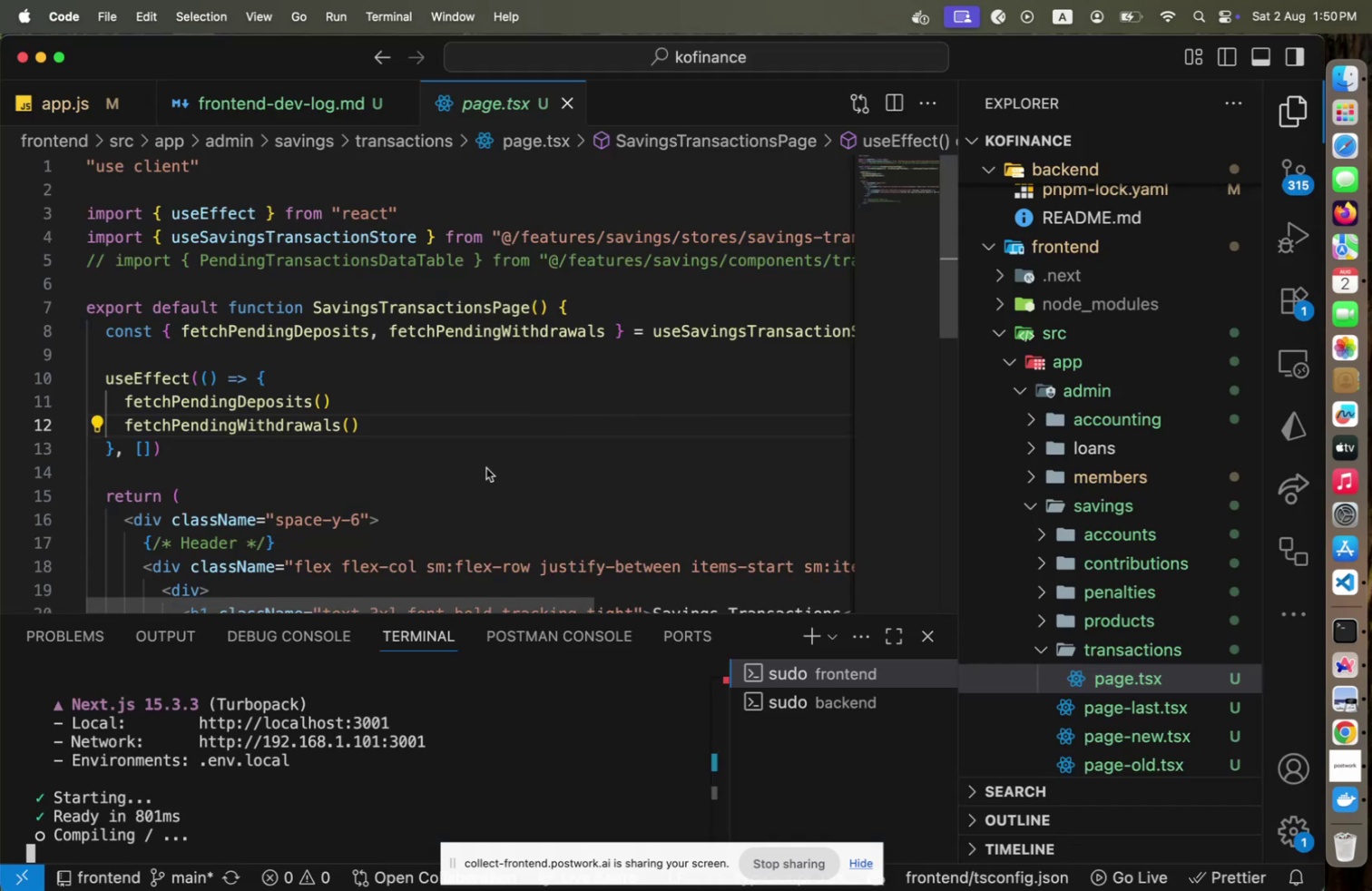 
scroll: coordinate [495, 472], scroll_direction: up, amount: 2.0
 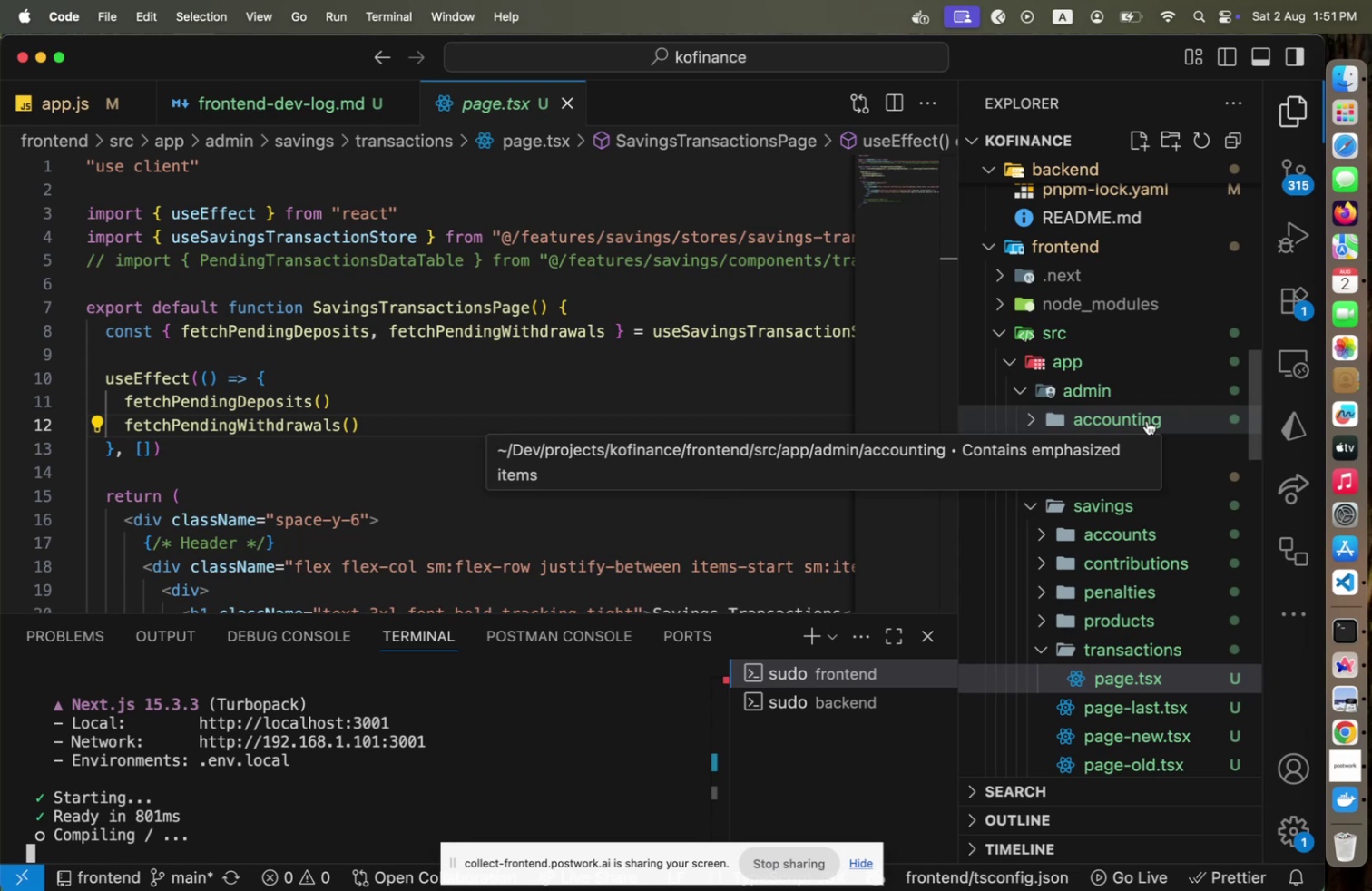 
wait(31.42)
 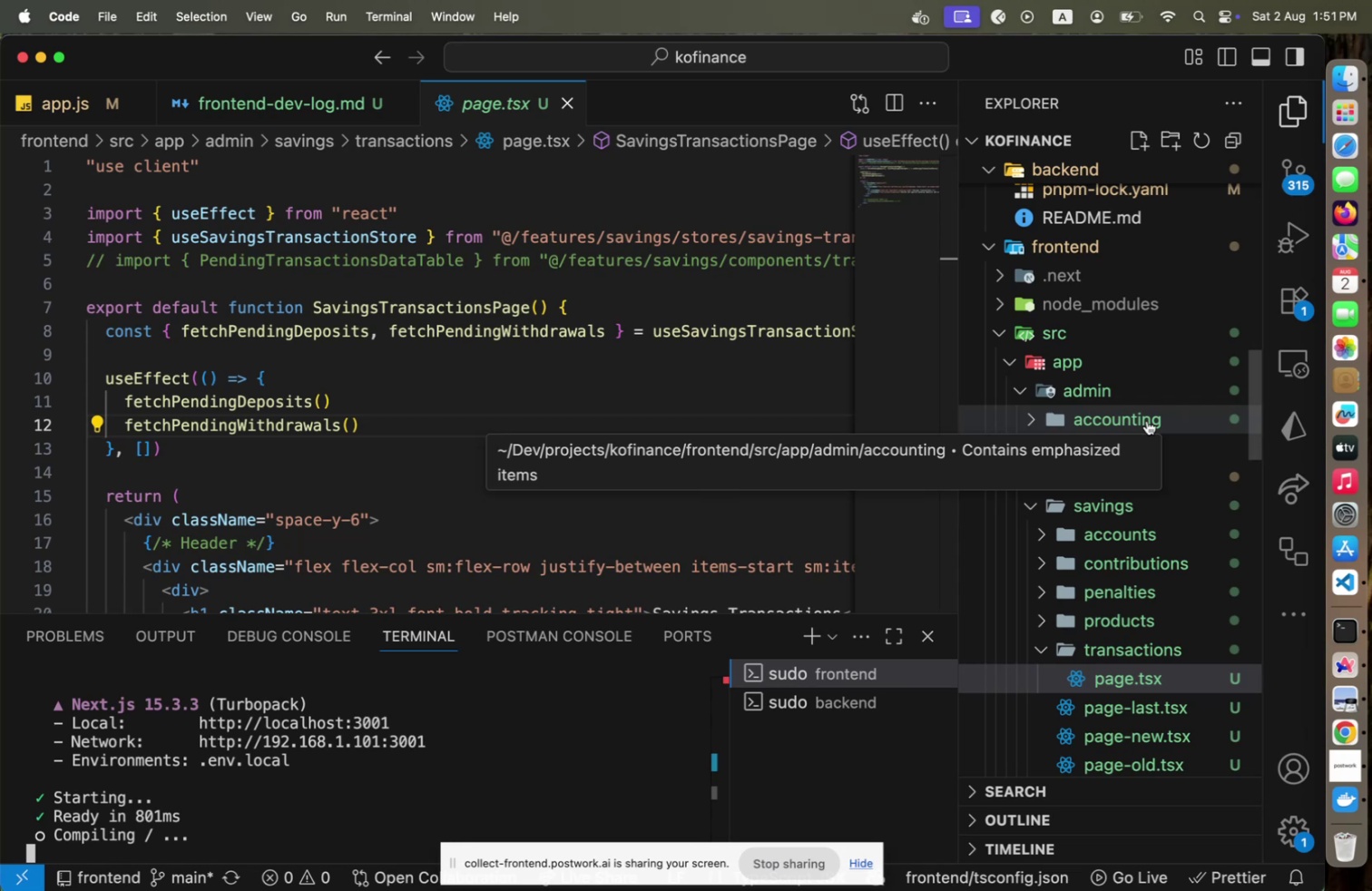 
key(Meta+CommandLeft)
 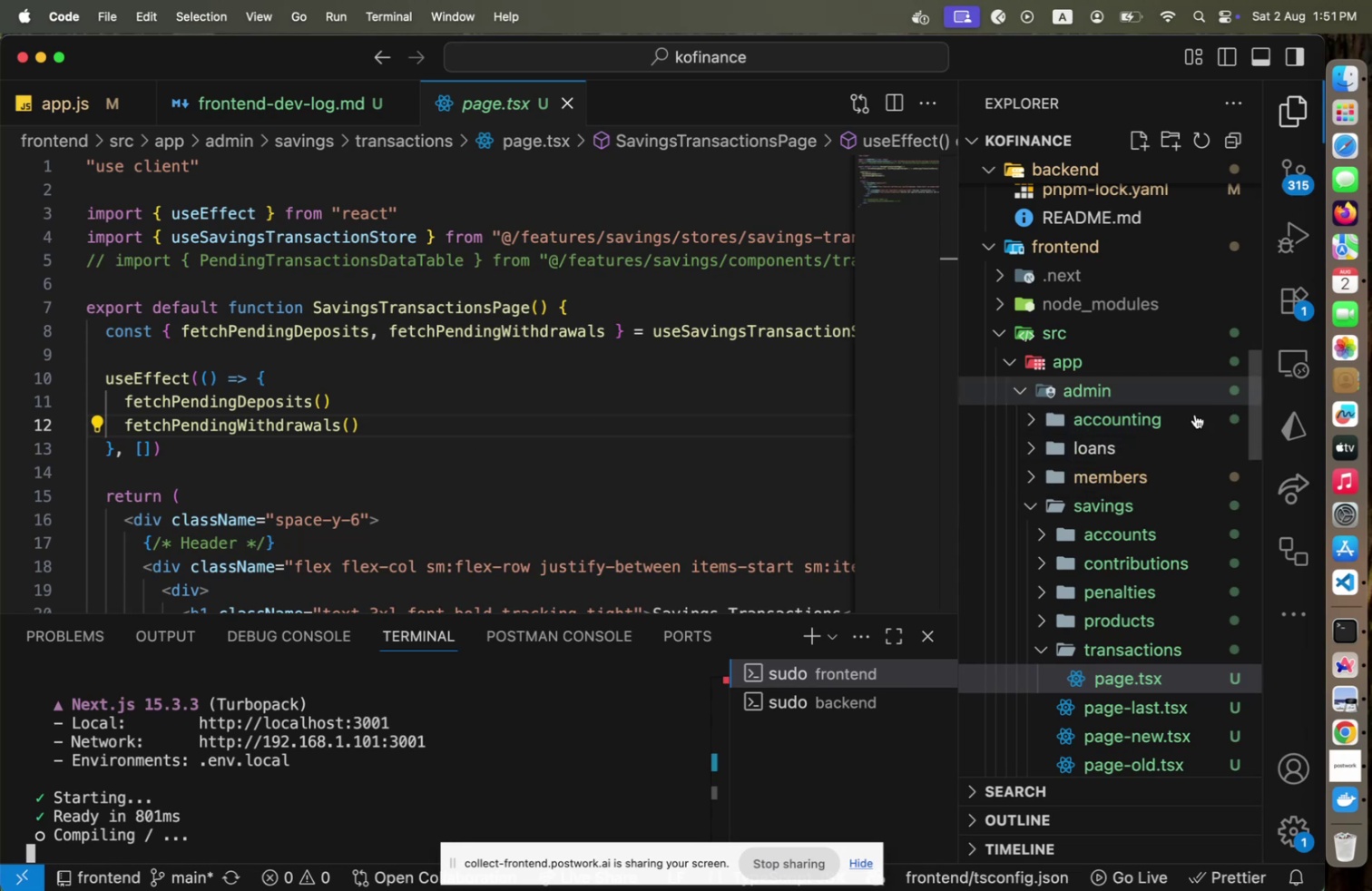 
key(Meta+Tab)
 